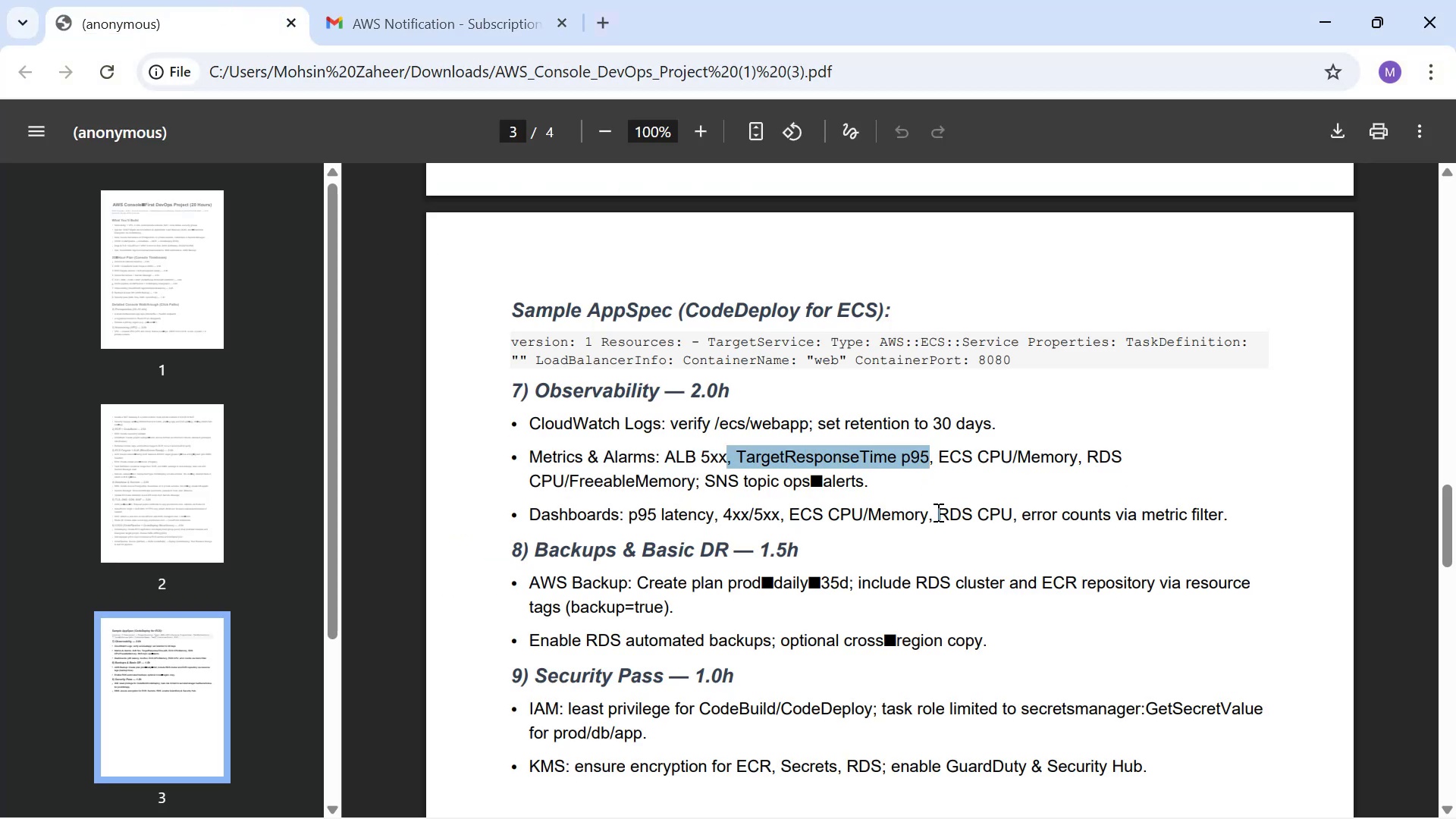 
key(Alt+AltLeft)
 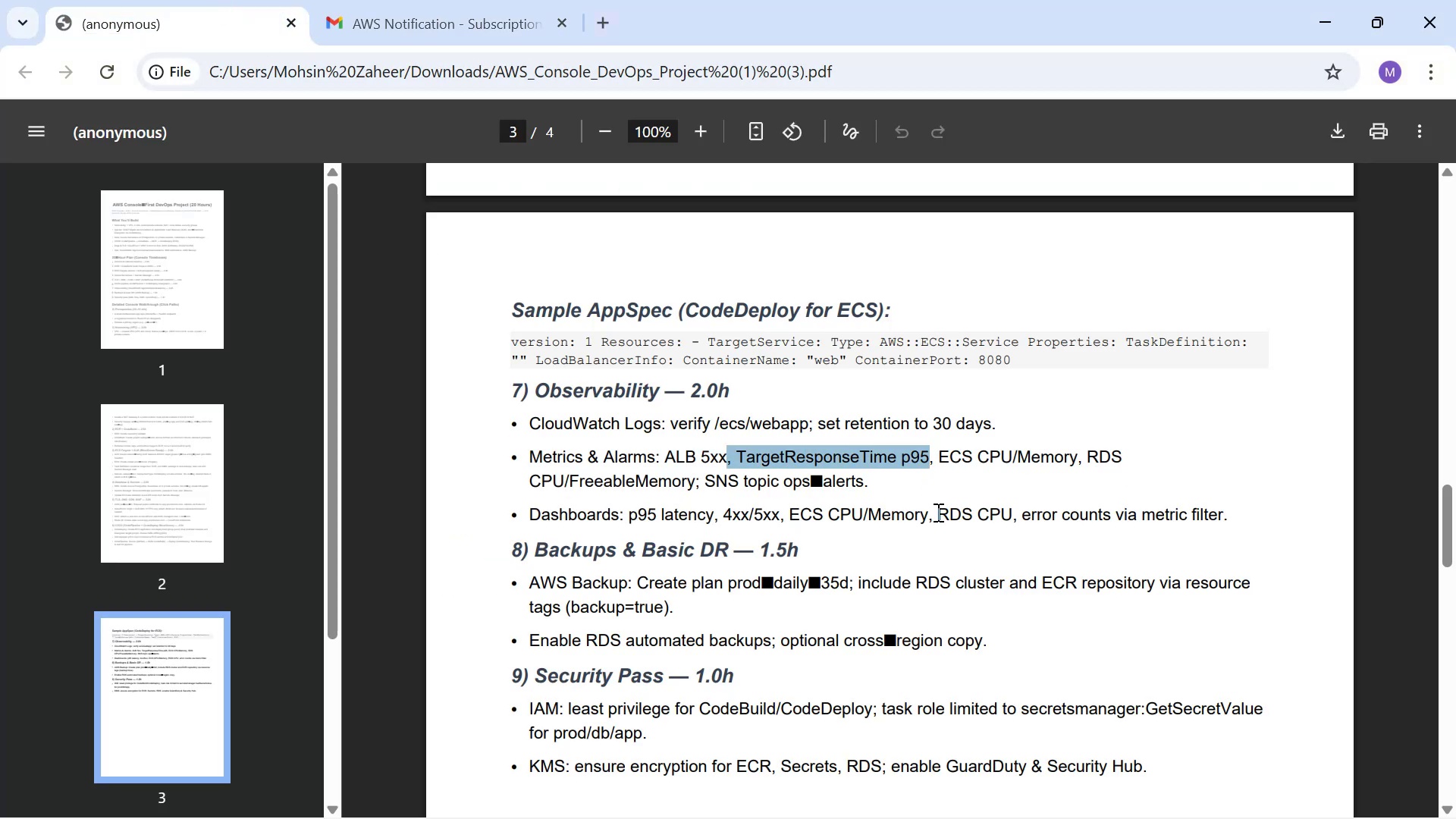 
key(Alt+Tab)
 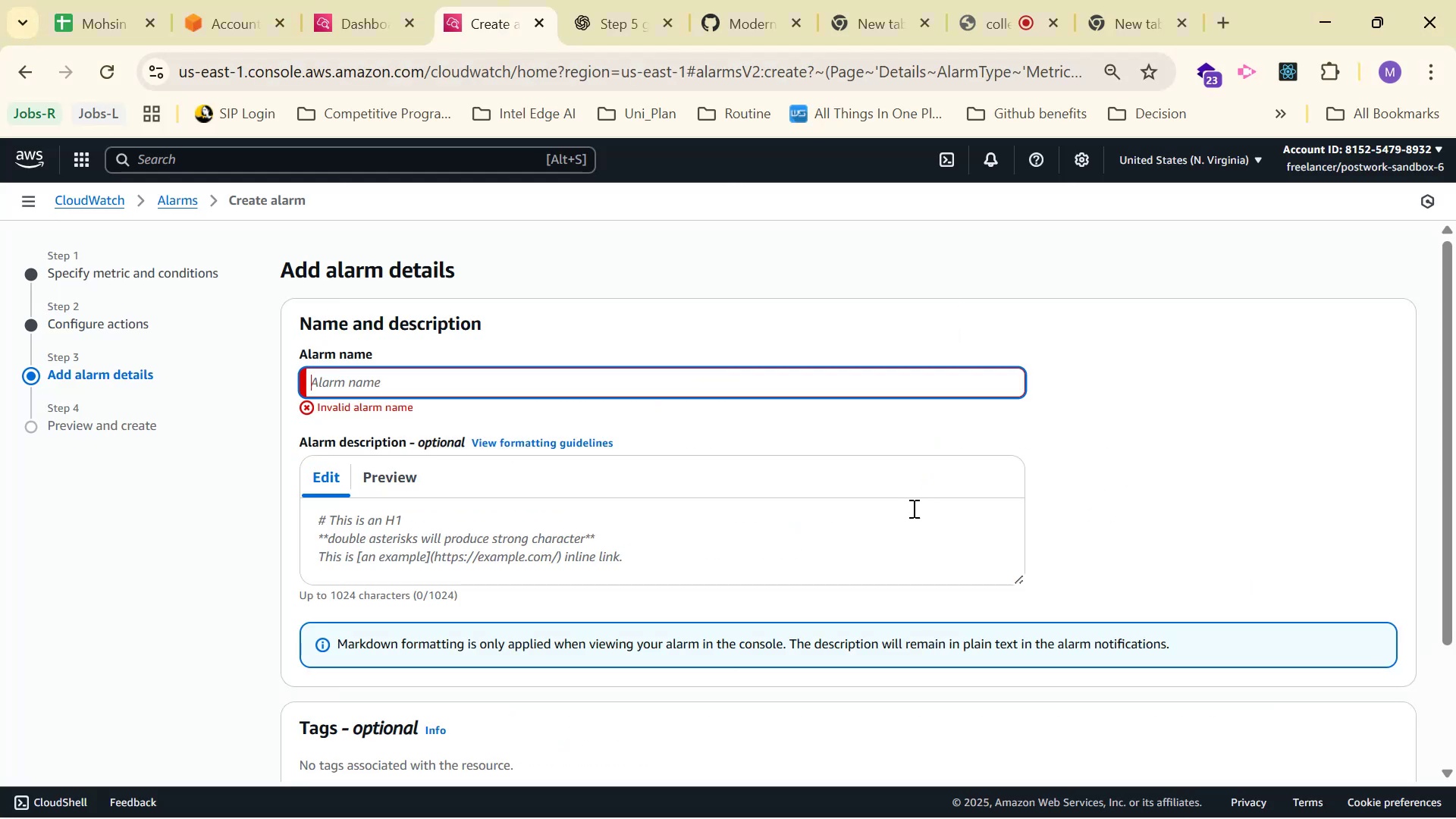 
key(Control+V)
 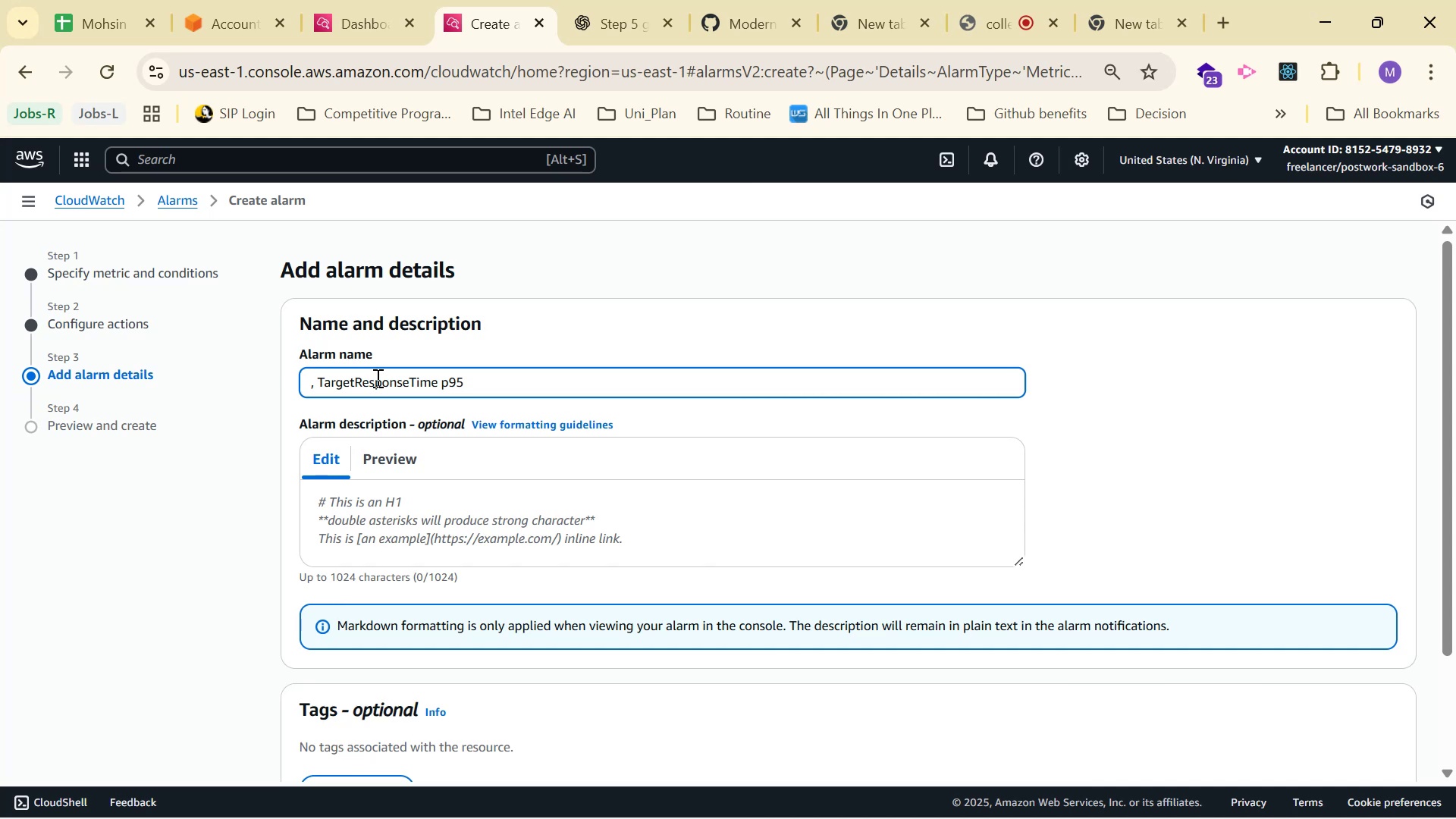 
left_click_drag(start_coordinate=[317, 375], to_coordinate=[317, 379])
 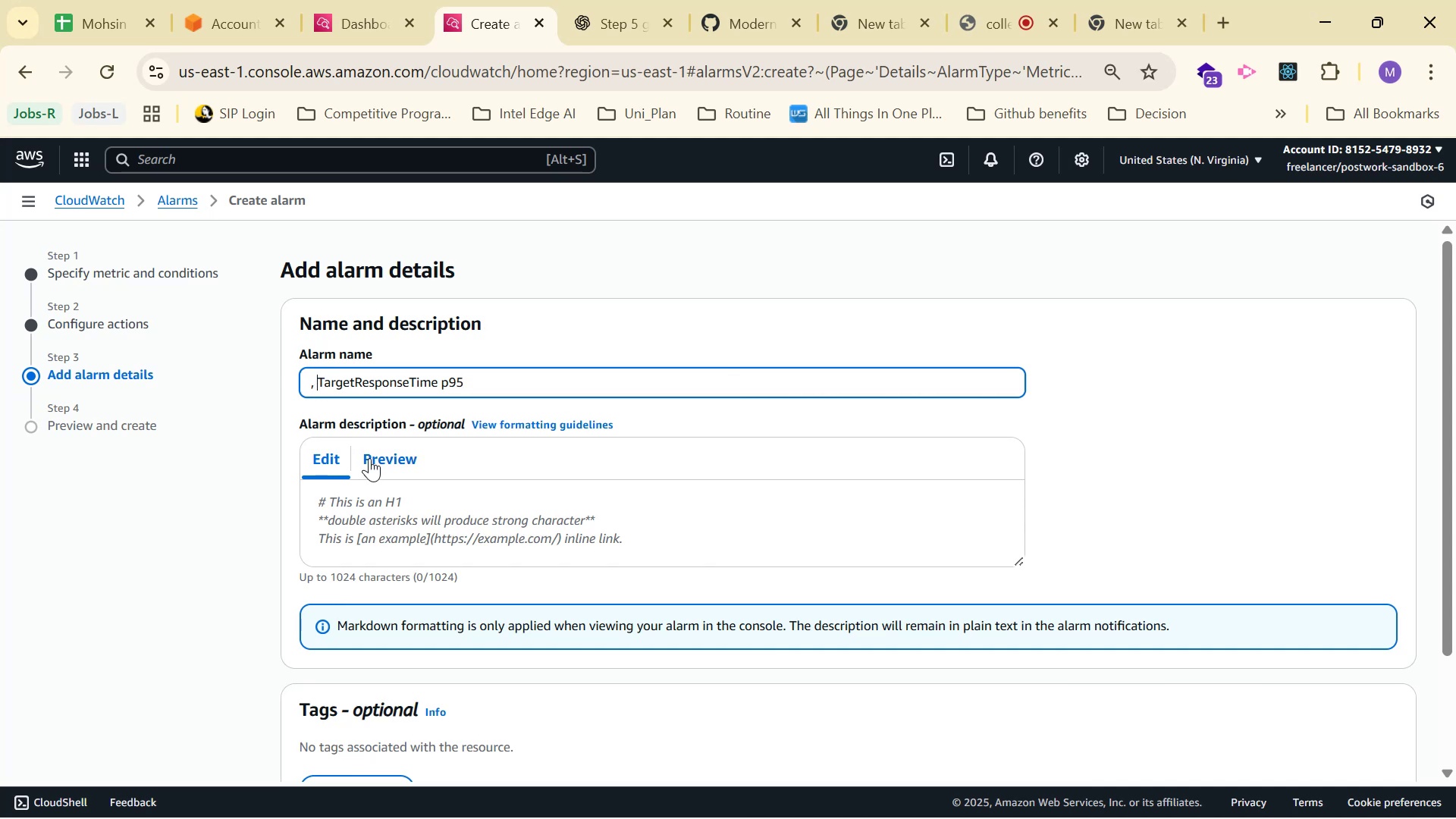 
key(Backspace)
 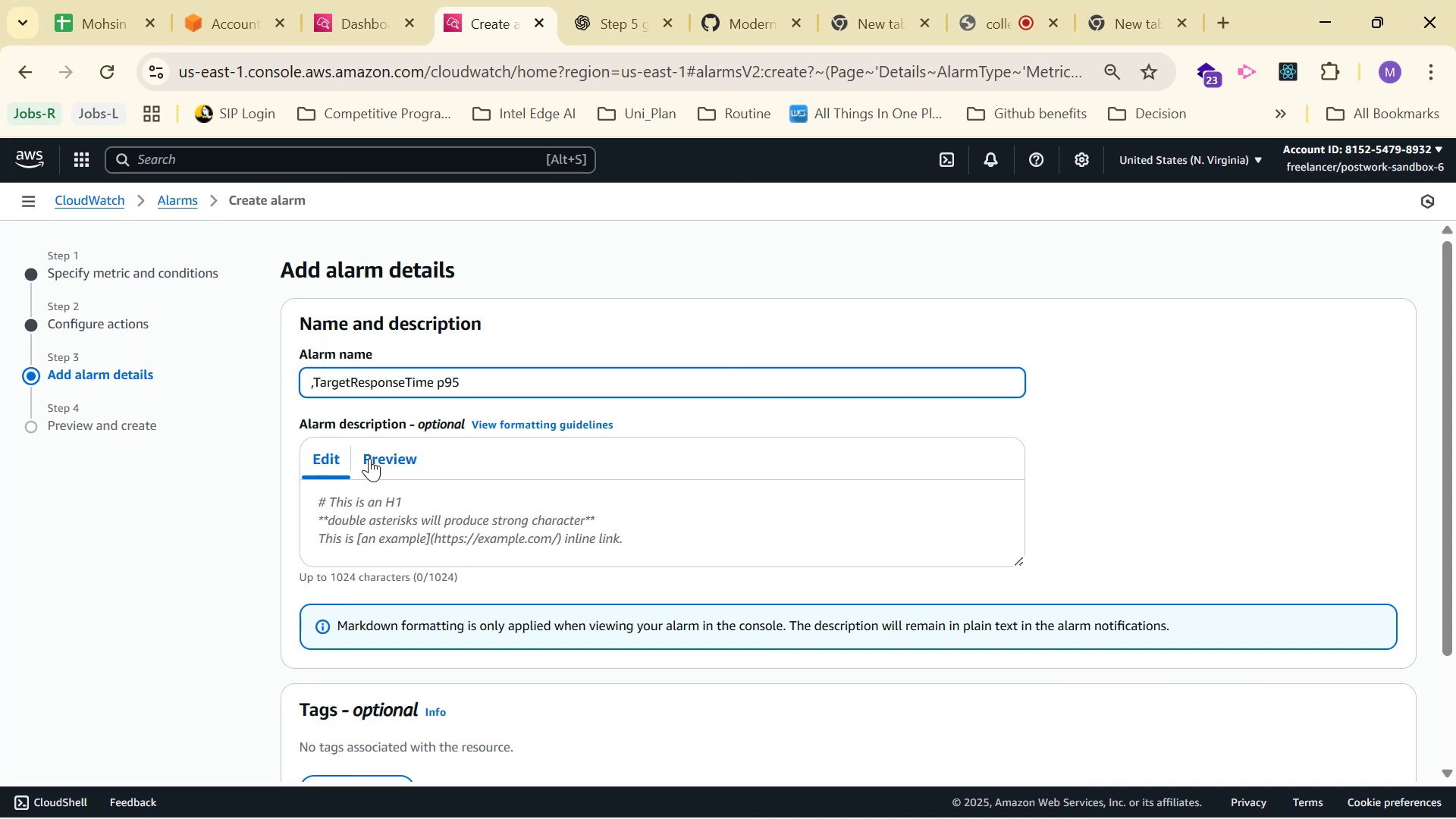 
key(Backspace)
 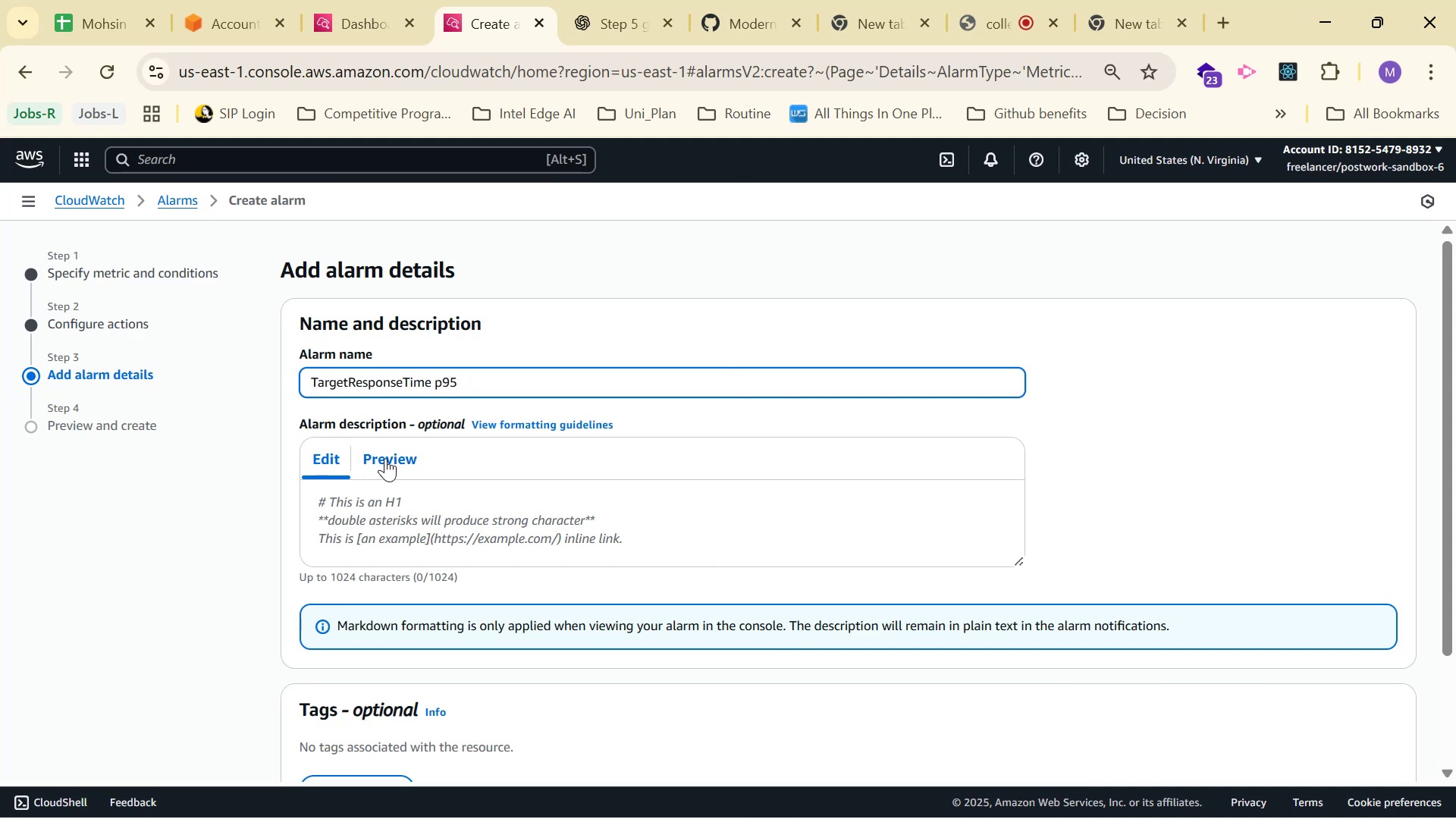 
key(Backspace)
 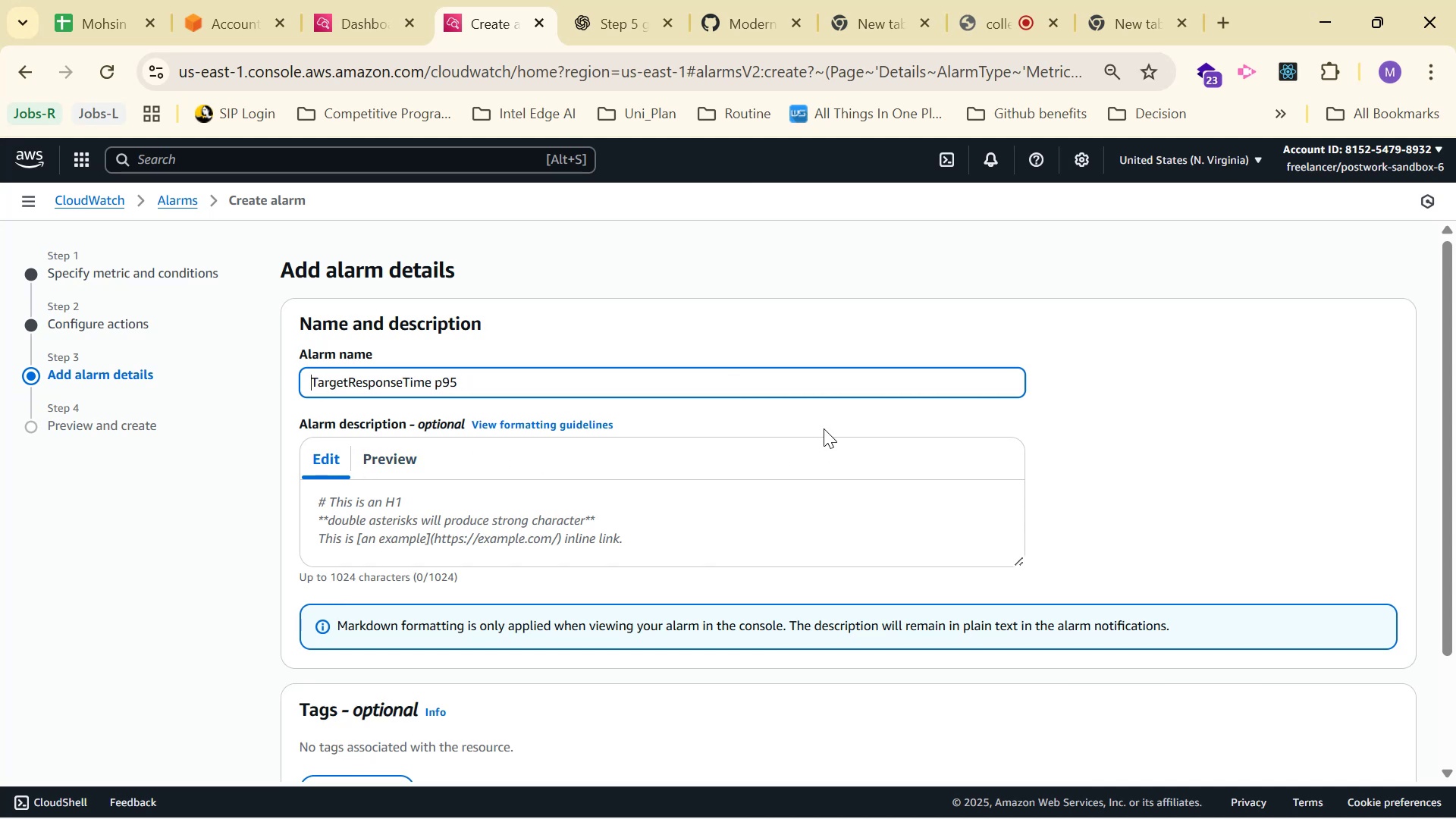 
scroll: coordinate [1242, 370], scroll_direction: down, amount: 10.0
 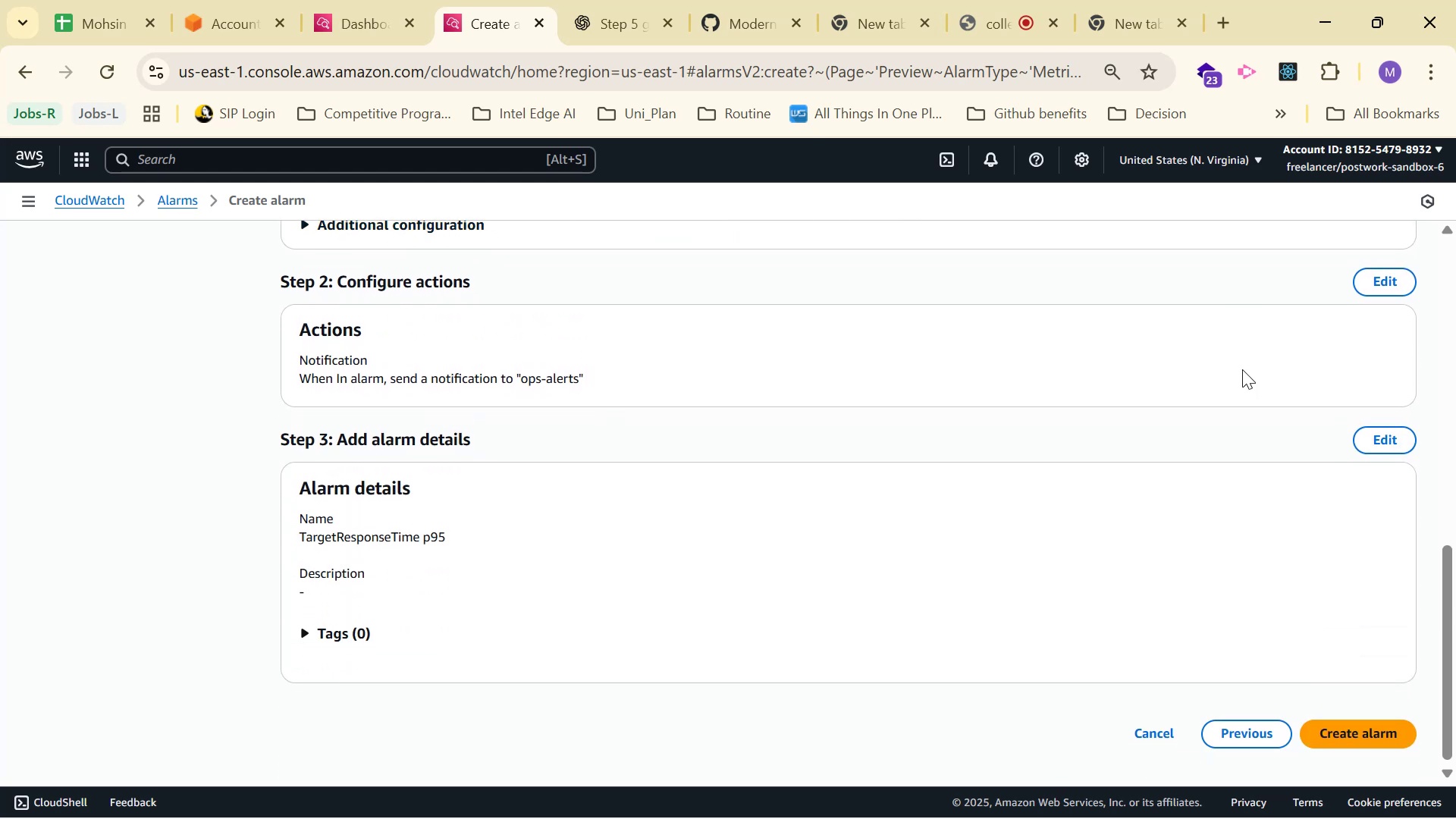 
scroll: coordinate [1242, 369], scroll_direction: down, amount: 1.0
 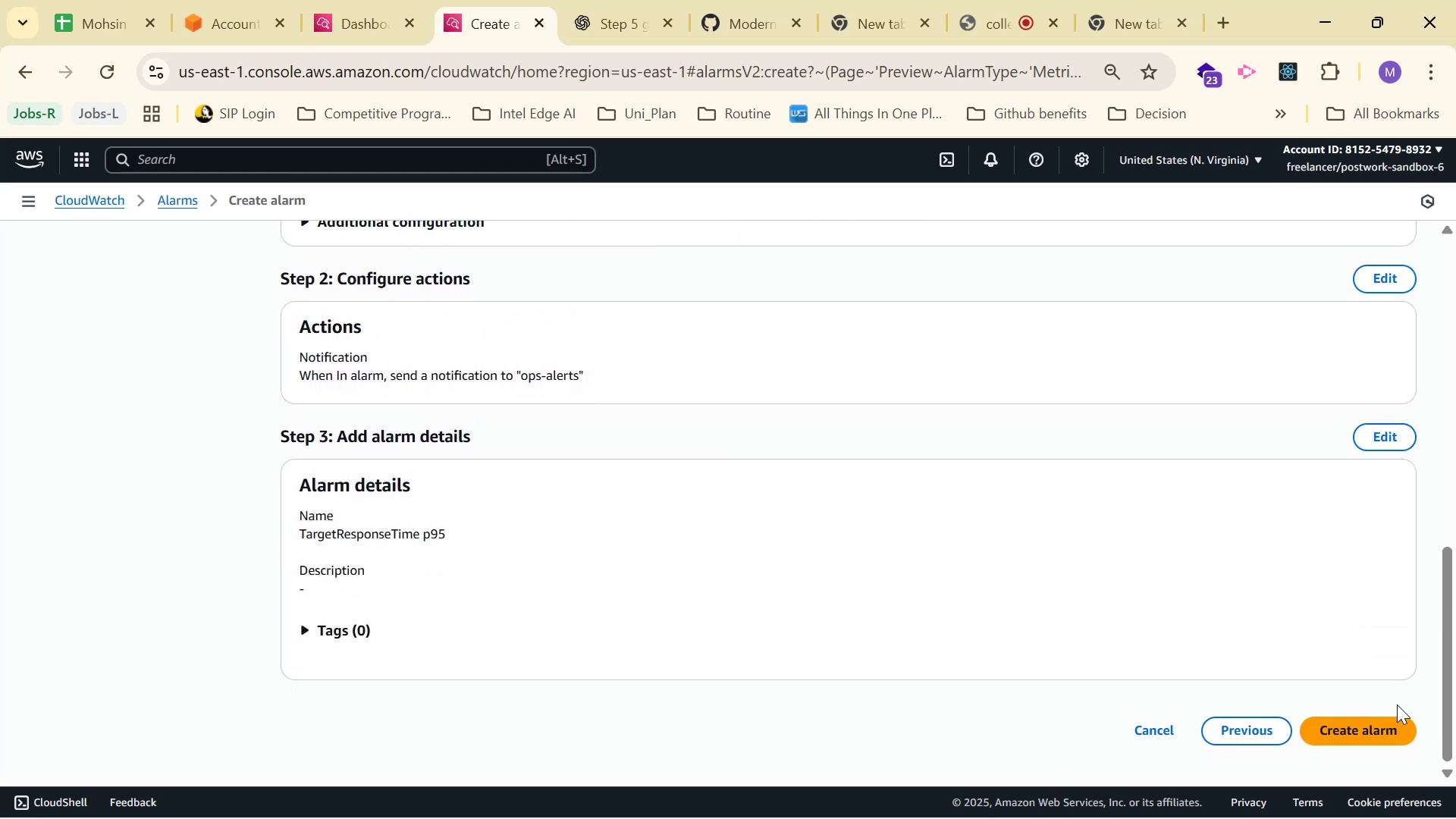 
left_click([1400, 739])
 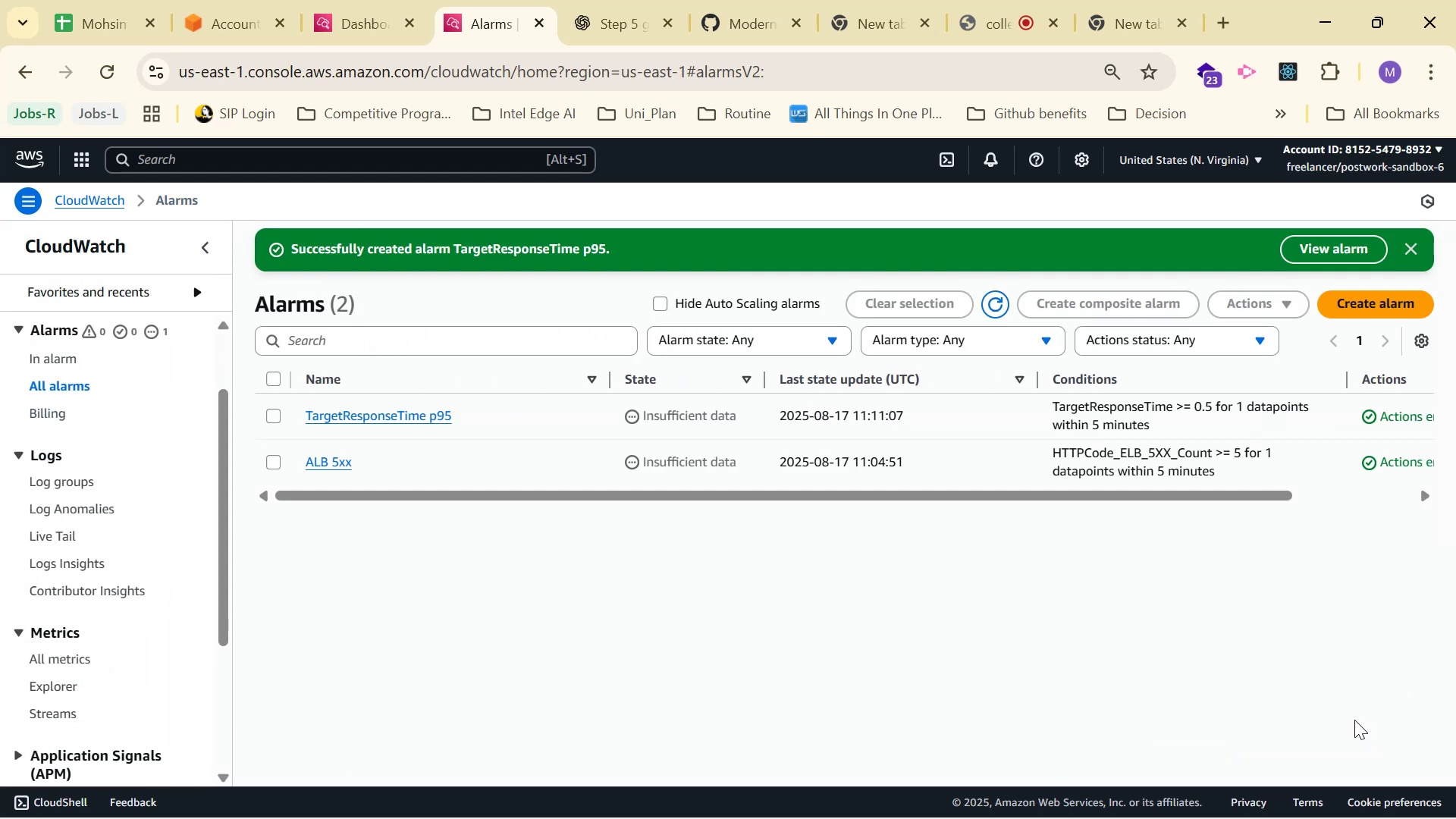 
wait(10.67)
 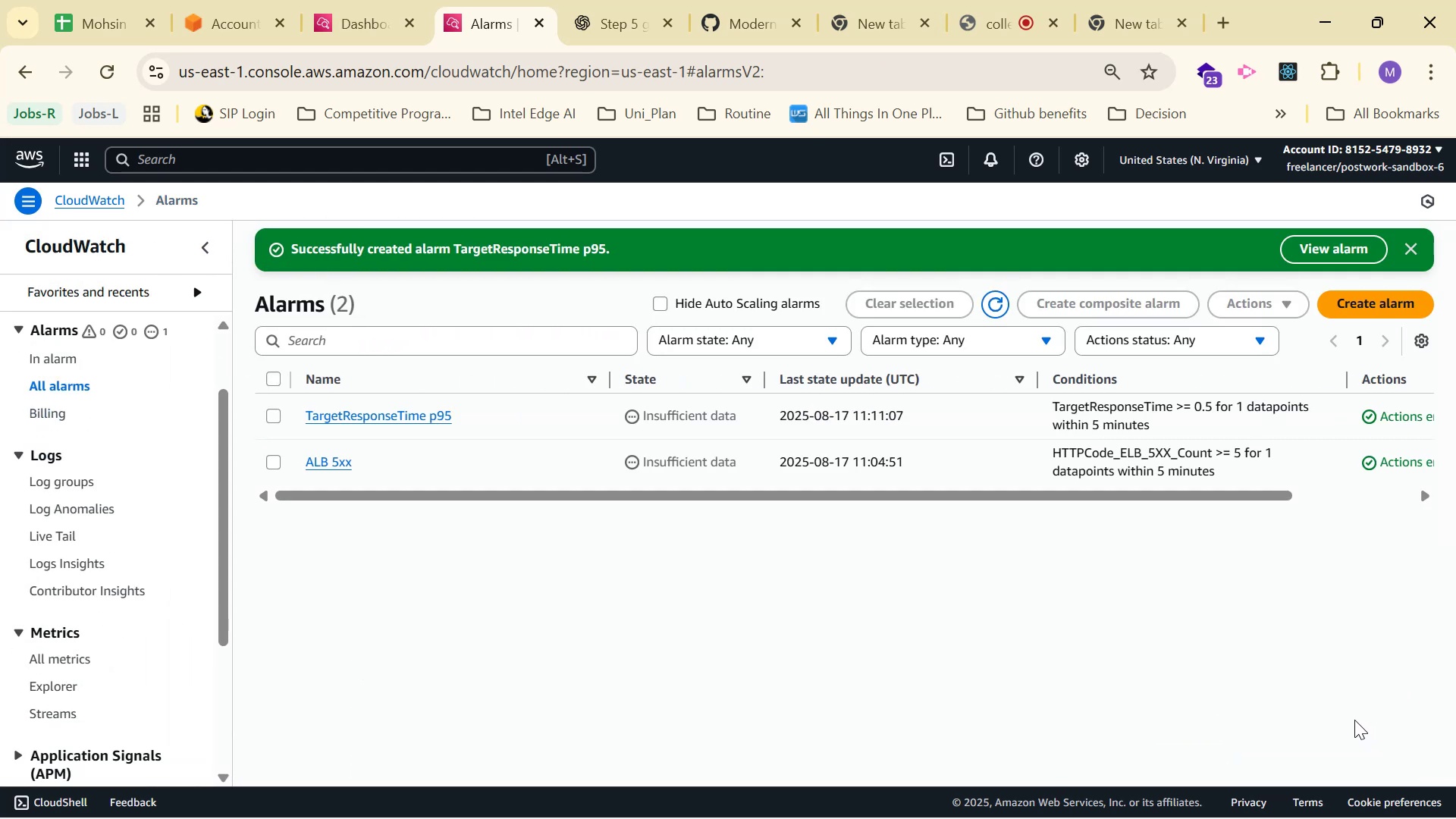 
left_click([591, 27])
 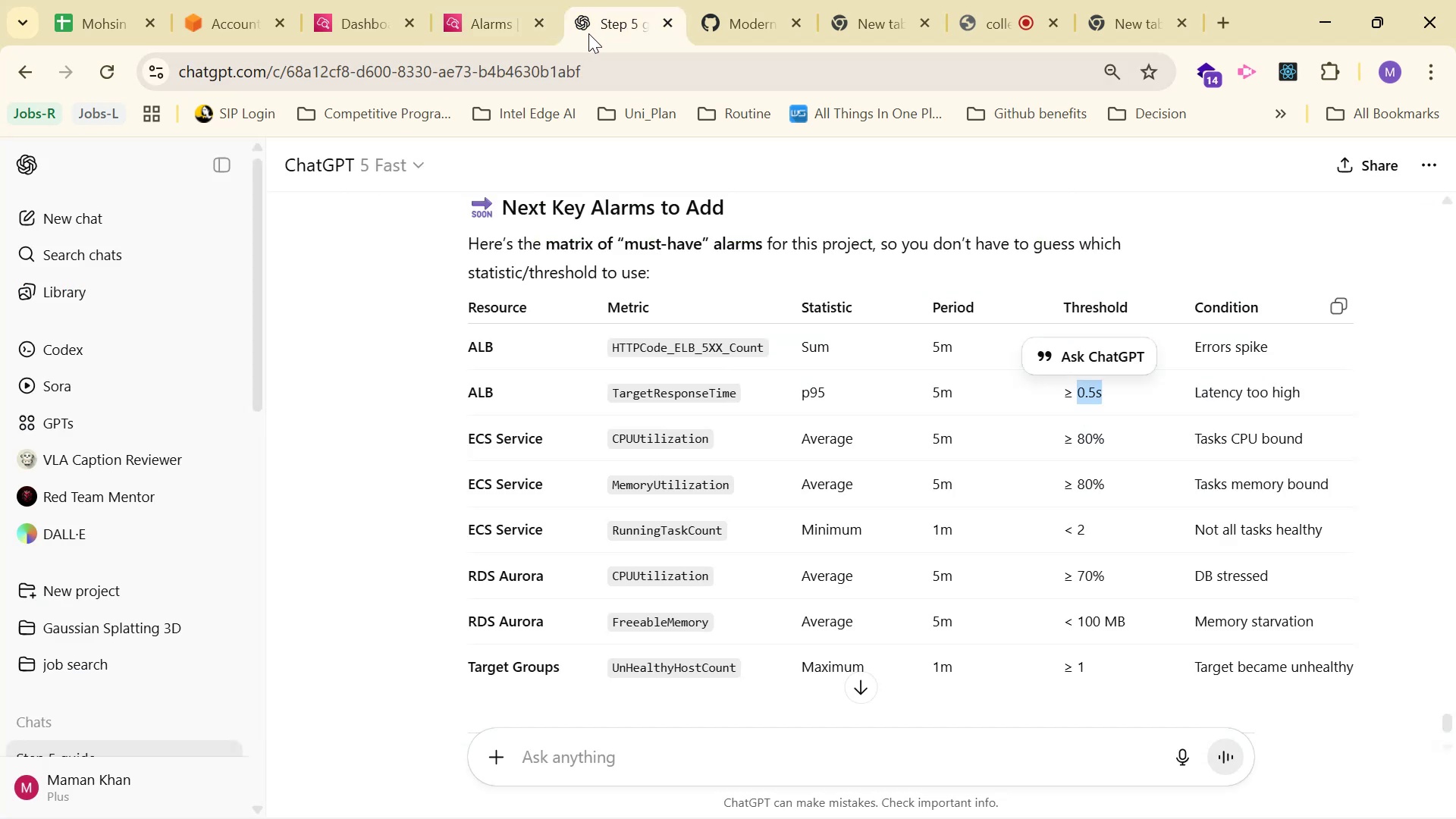 
wait(5.68)
 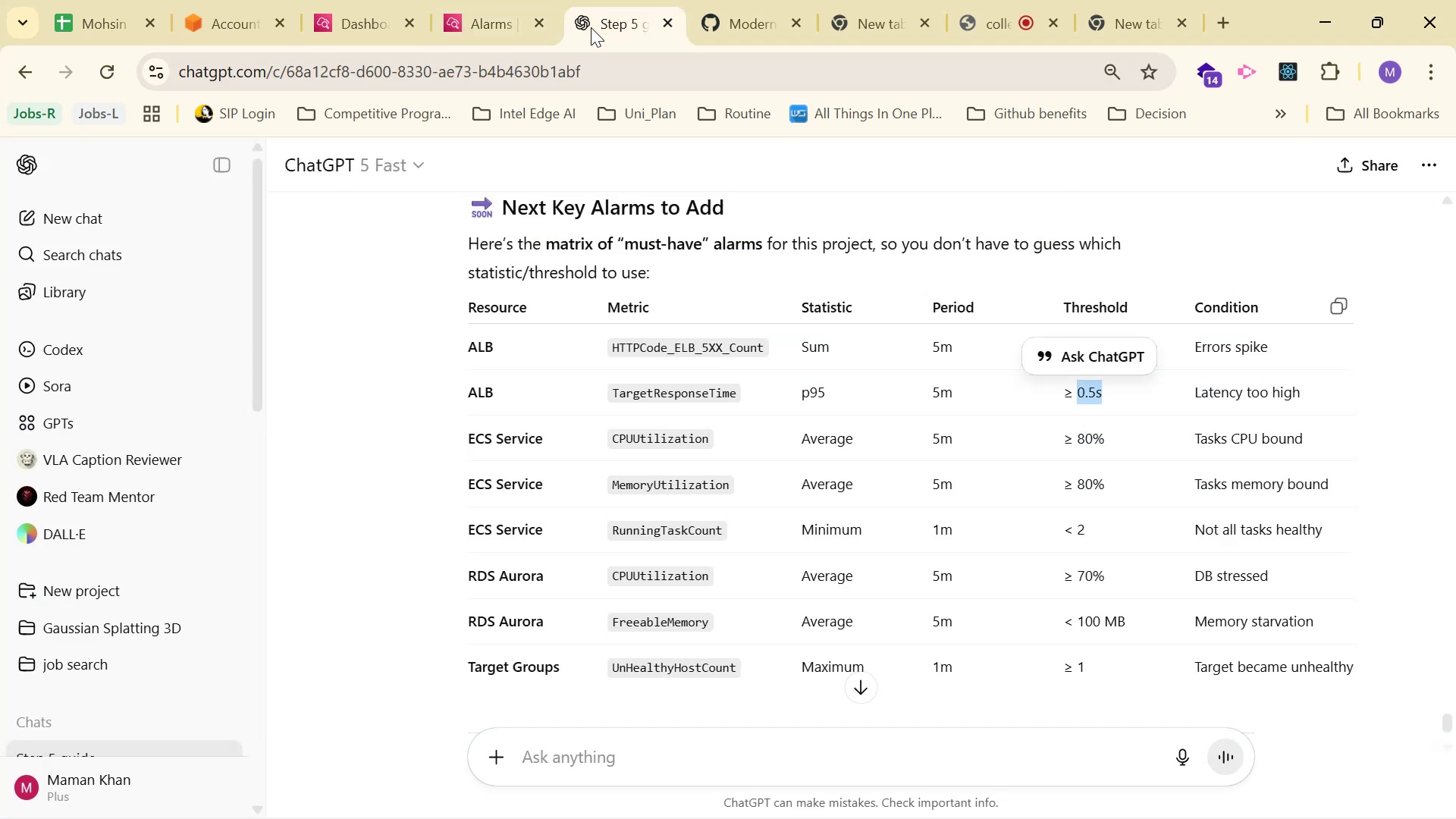 
left_click([588, 33])
 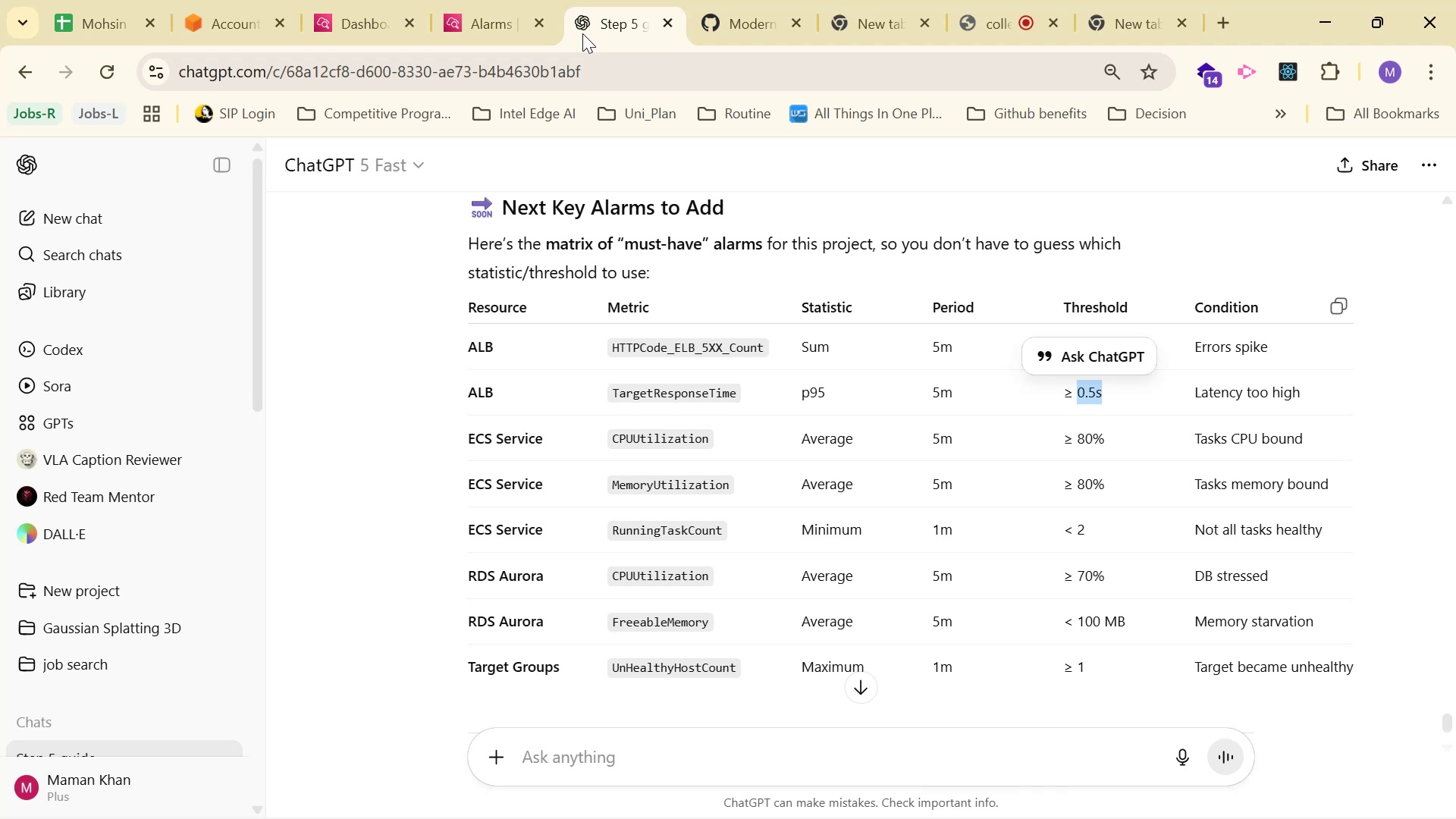 
key(Tab)
 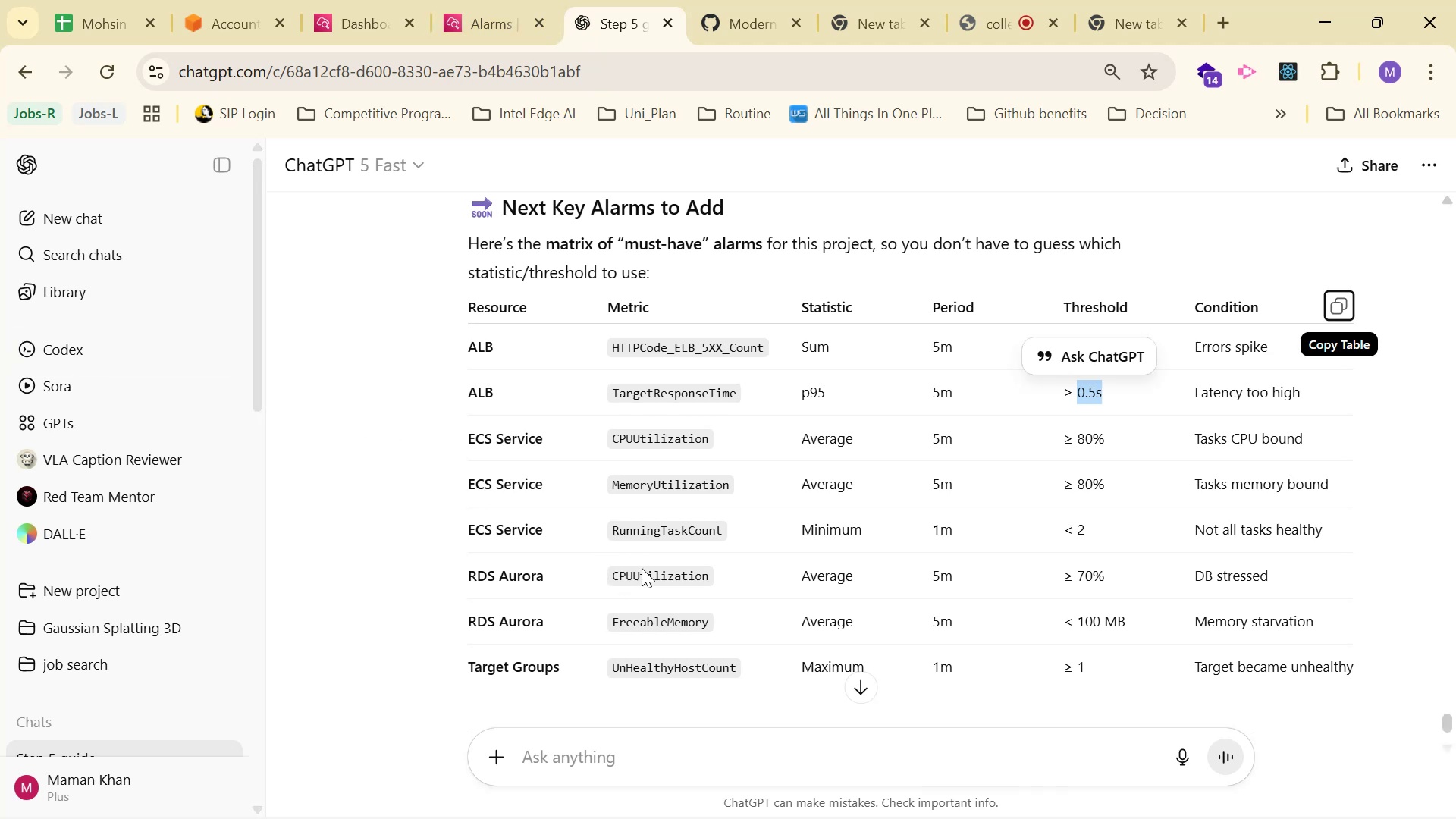 
scroll: coordinate [1017, 547], scroll_direction: down, amount: 2.0
 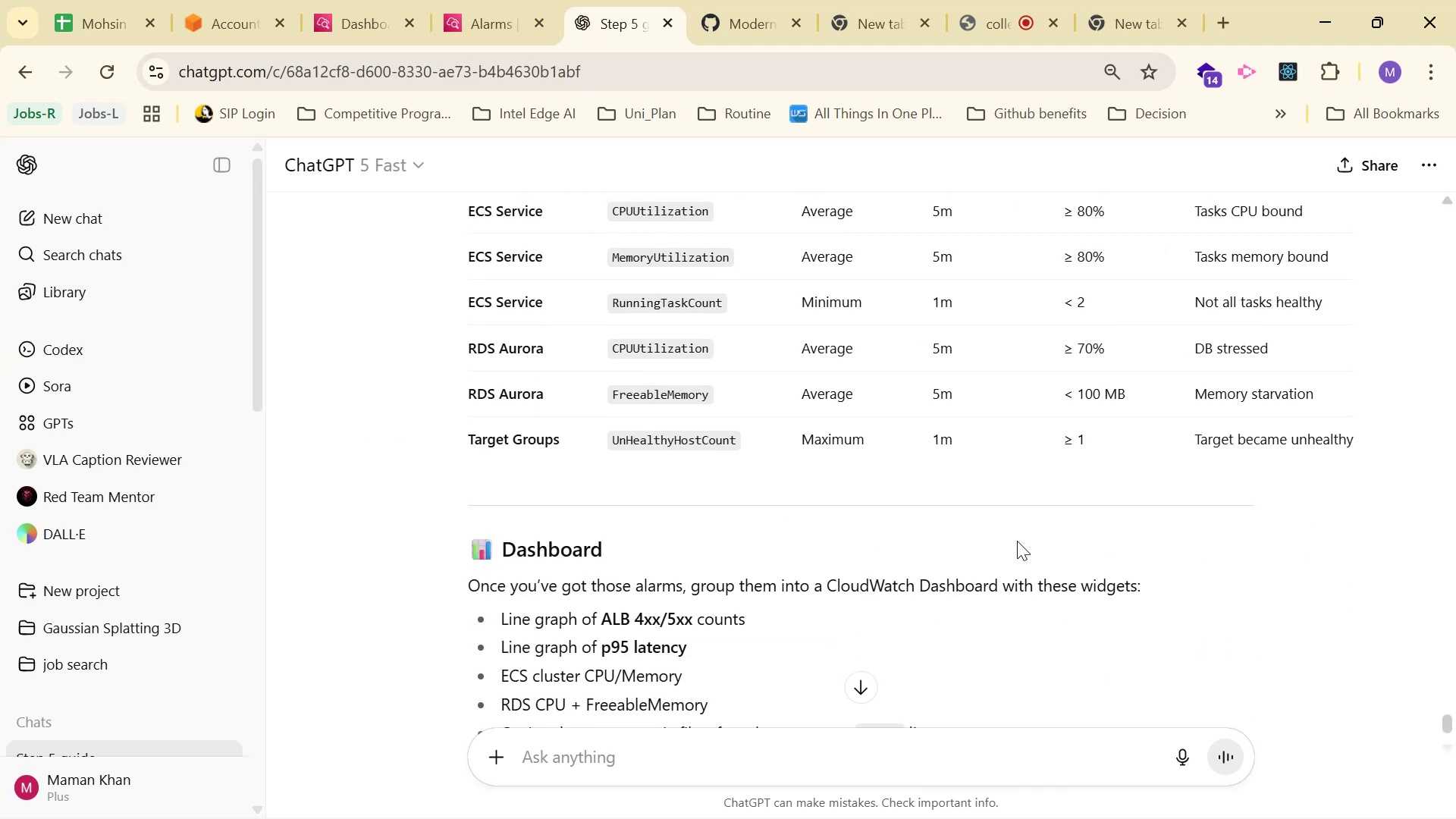 
scroll: coordinate [1014, 534], scroll_direction: up, amount: 2.0
 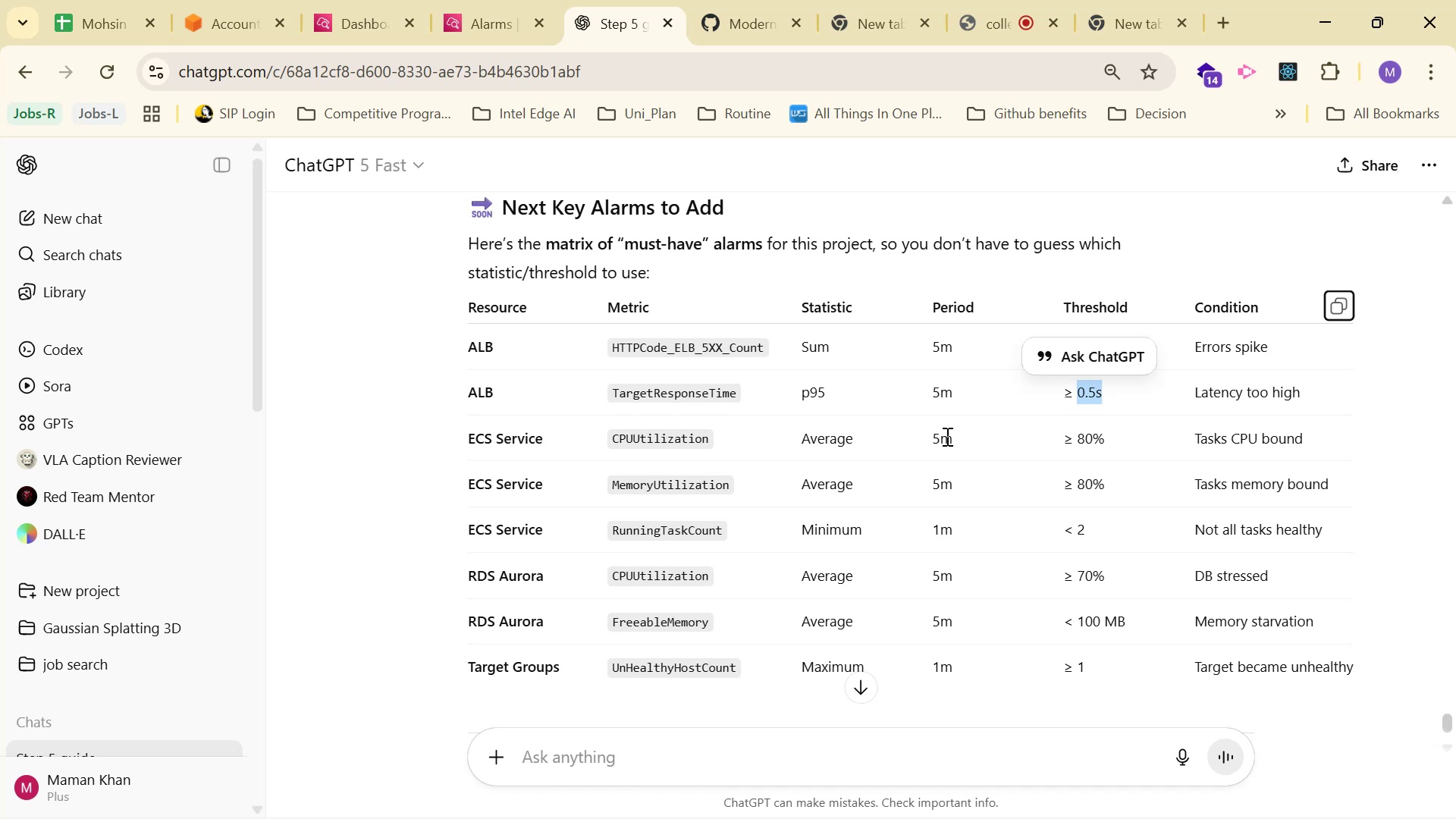 
wait(7.77)
 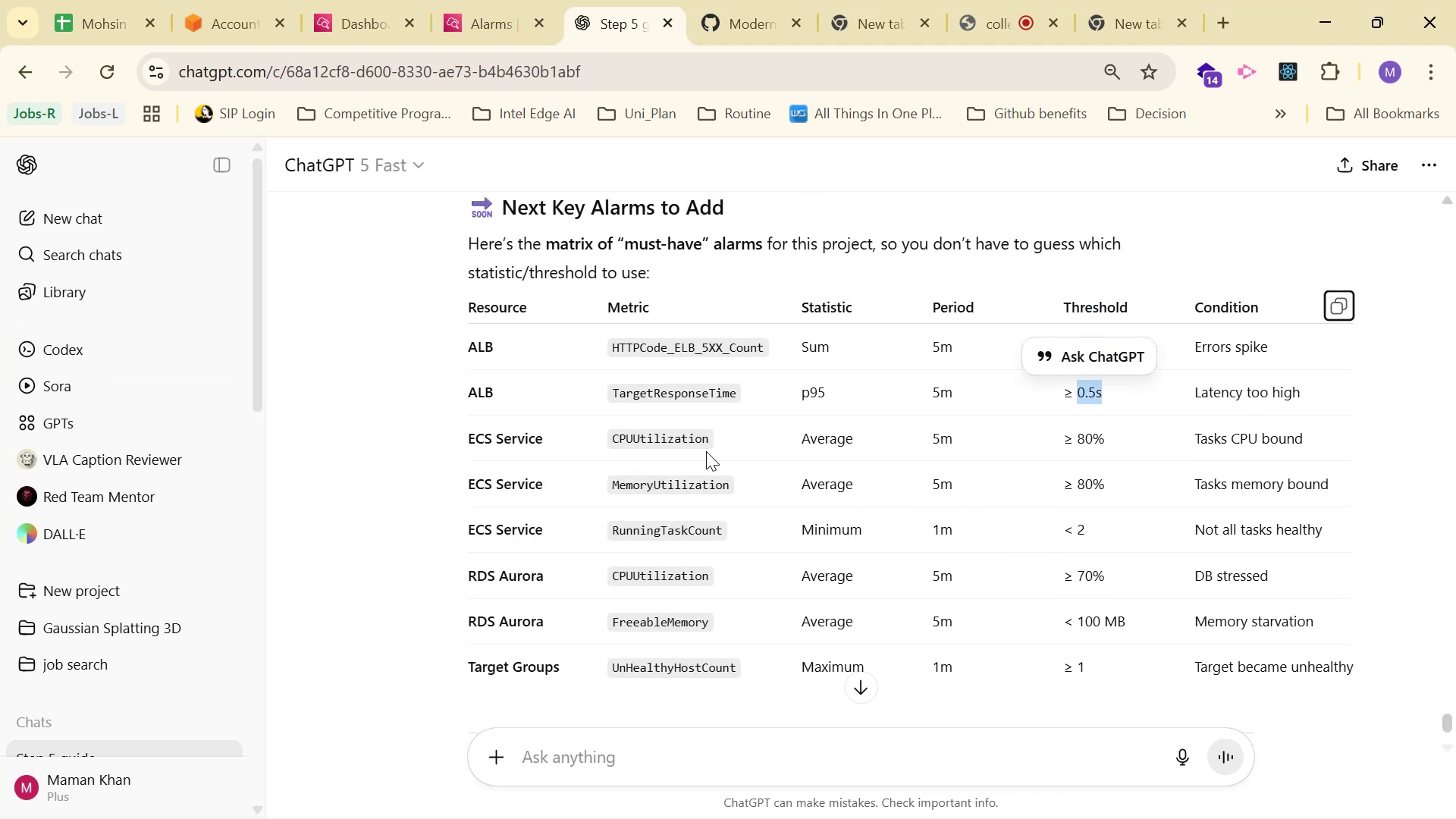 
key(Alt+Tab)
 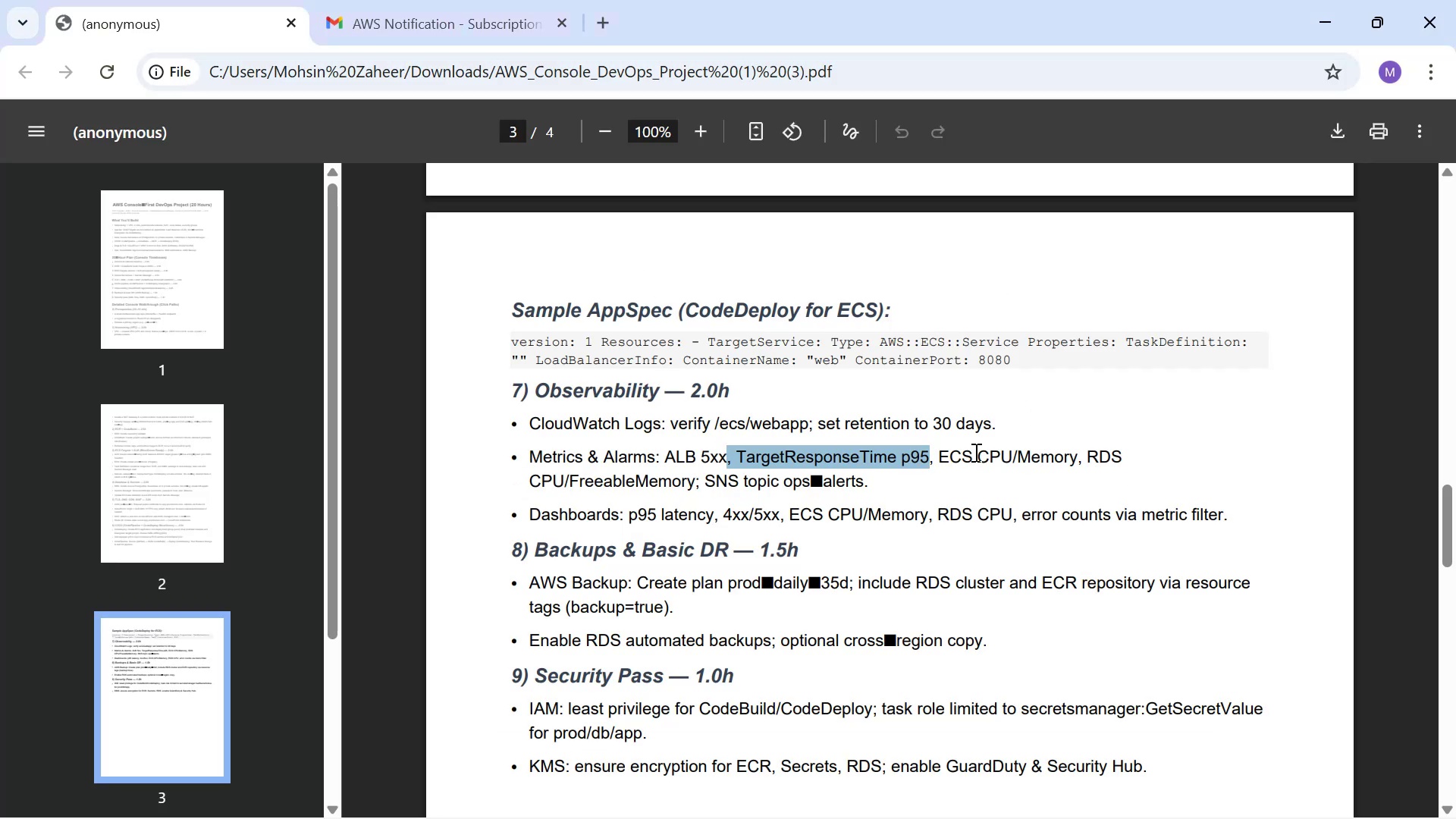 
key(Alt+AltLeft)
 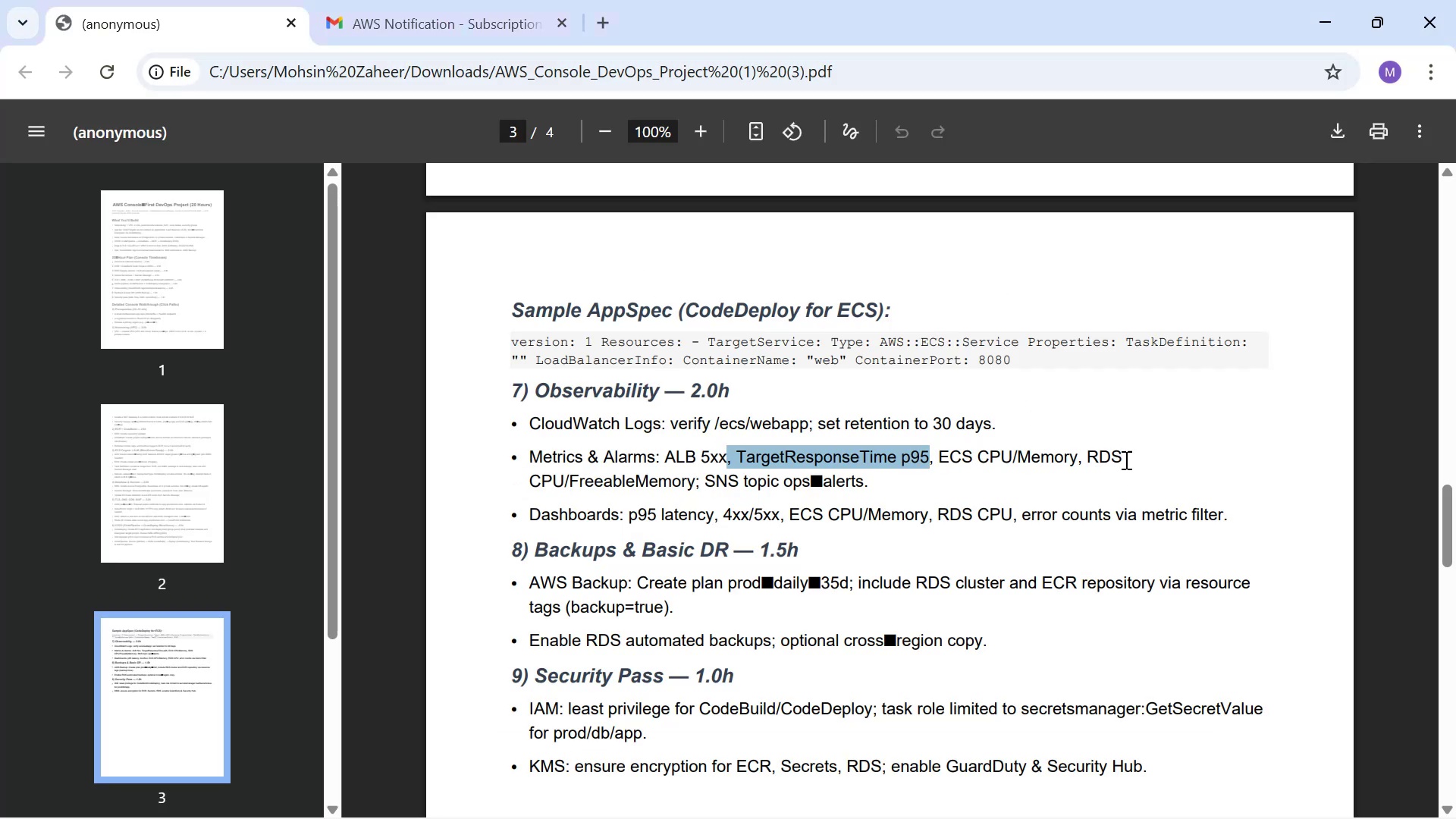 
key(Alt+Tab)
 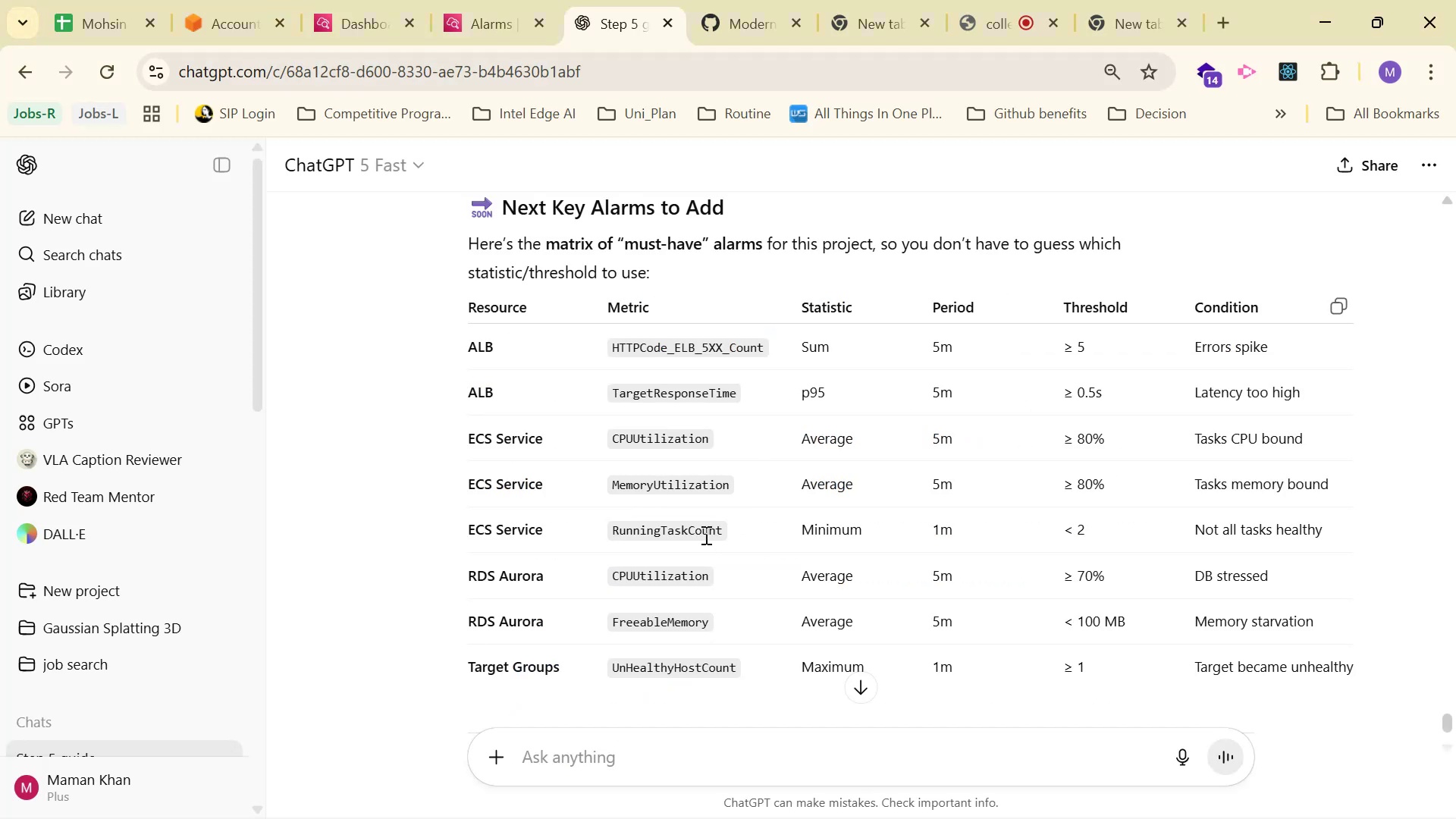 
key(Alt+Tab)
 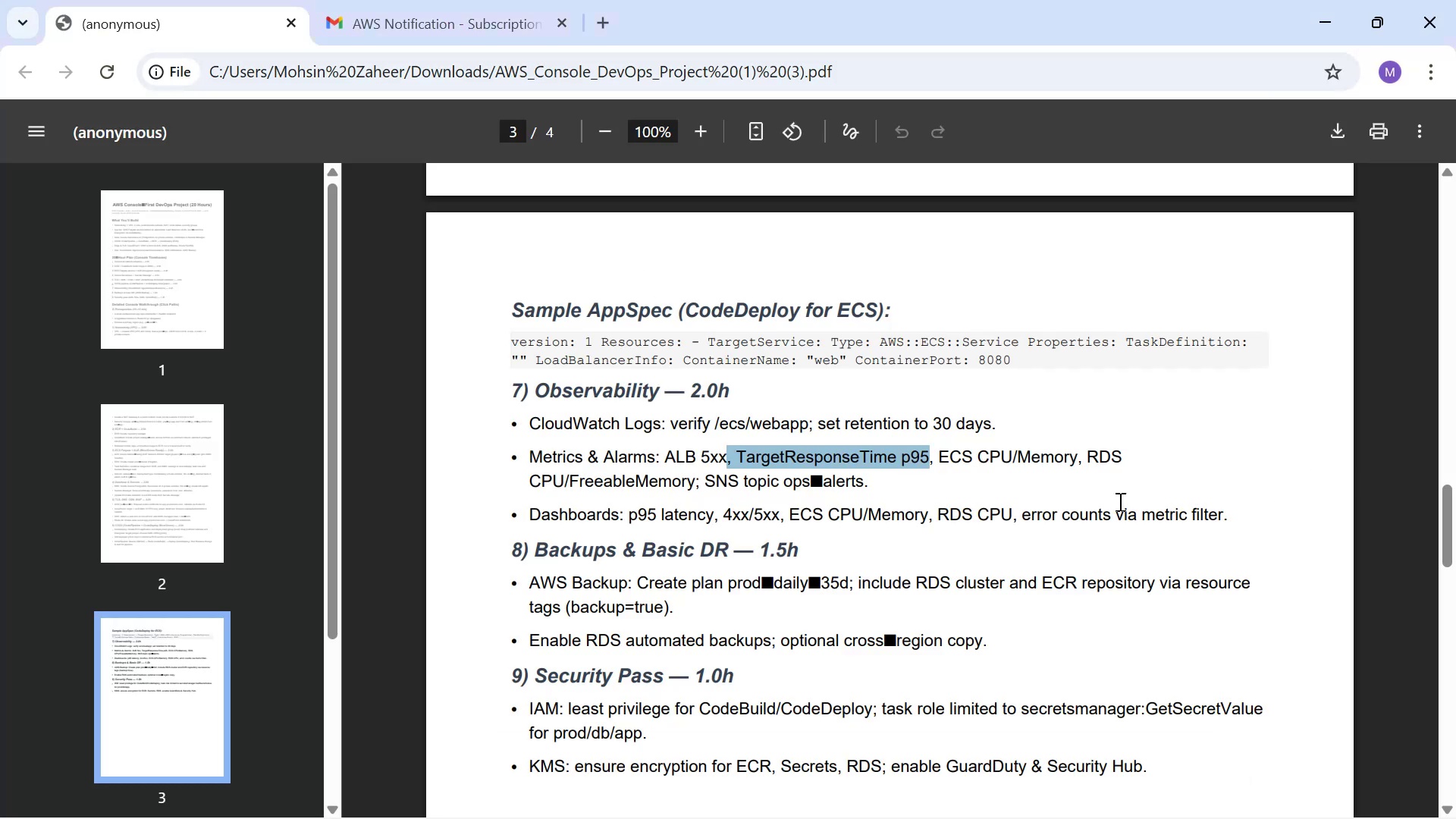 
left_click([1249, 460])
 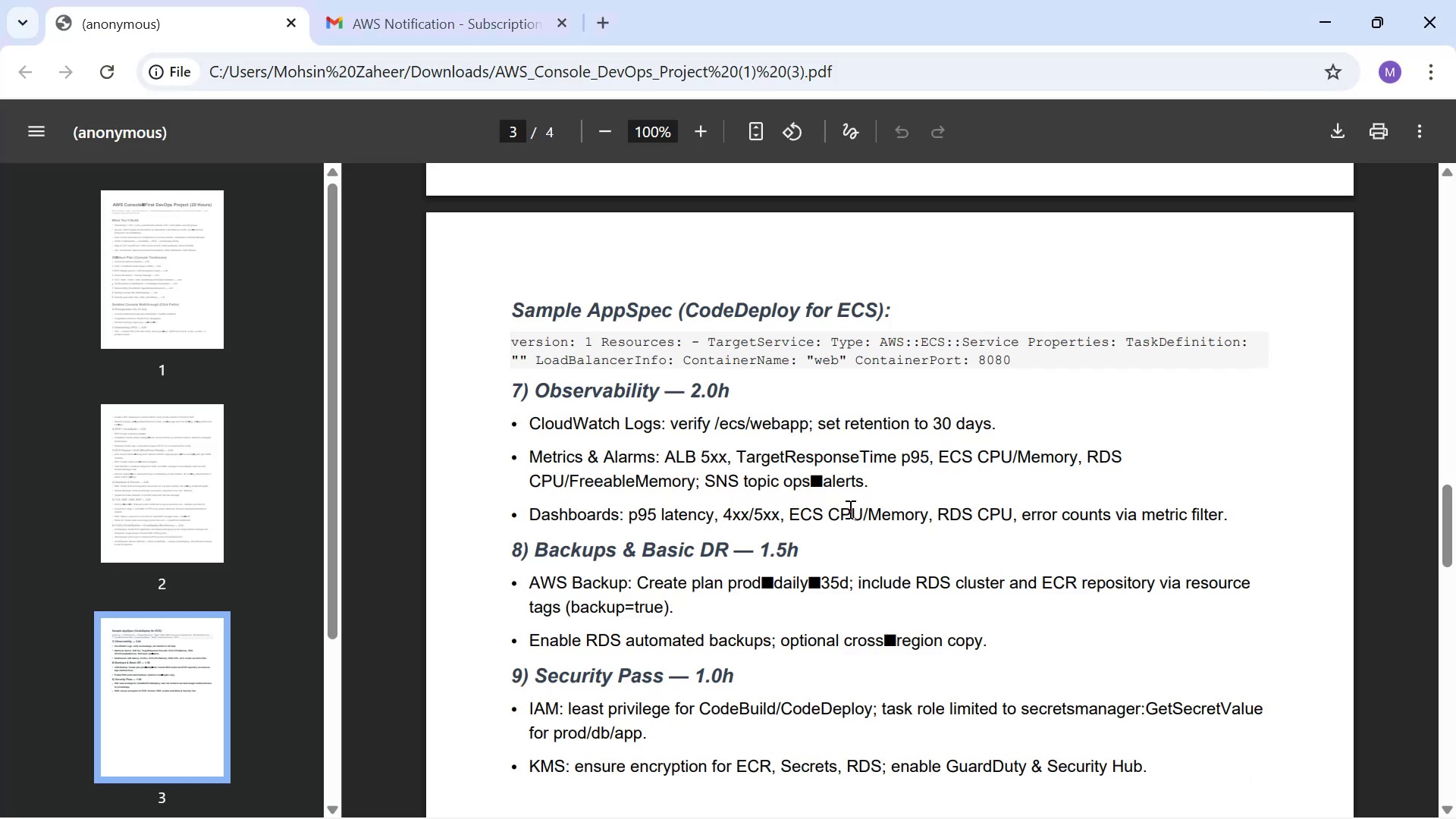 
key(Alt+AltLeft)
 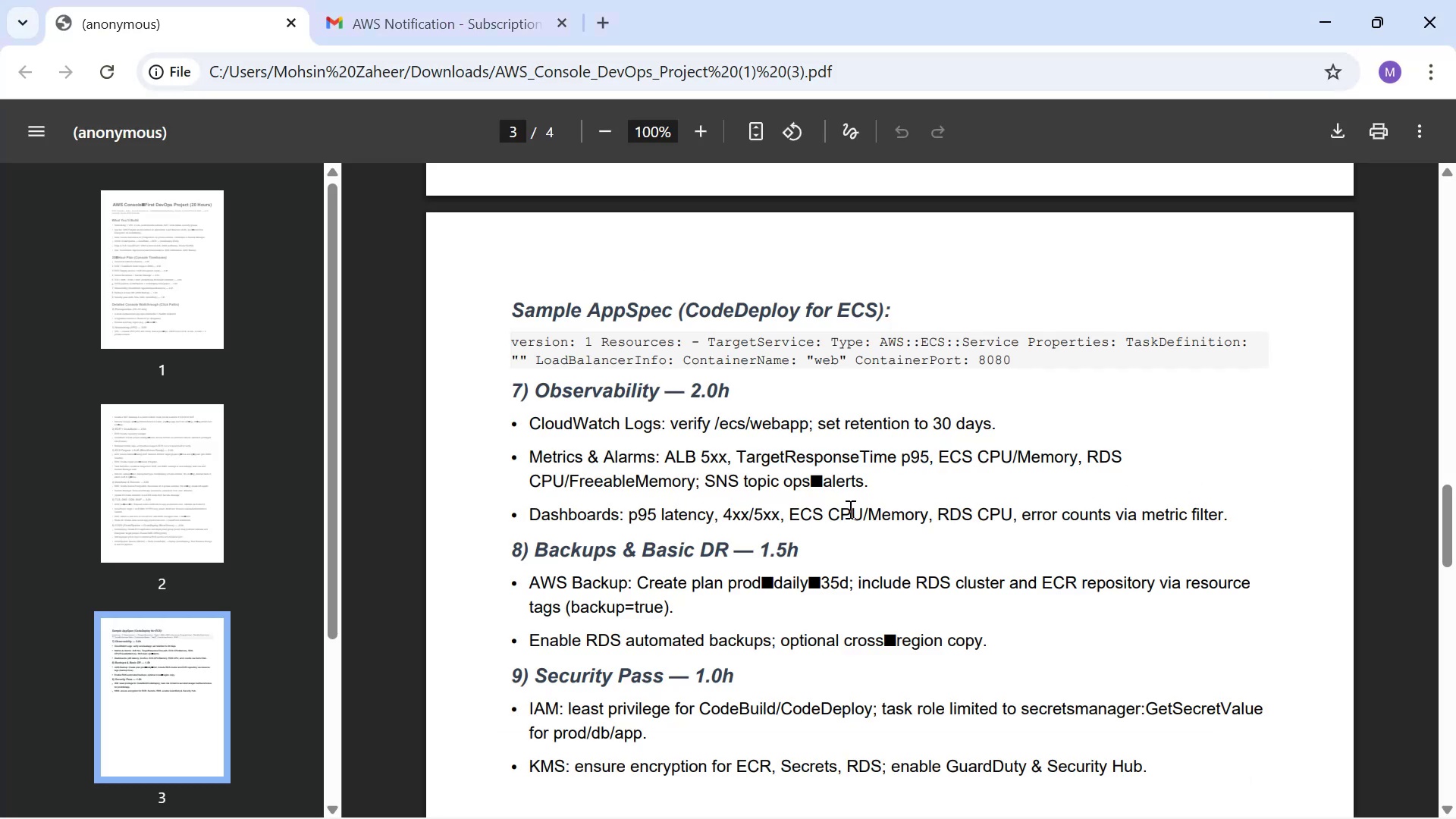 
key(Alt+Tab)
 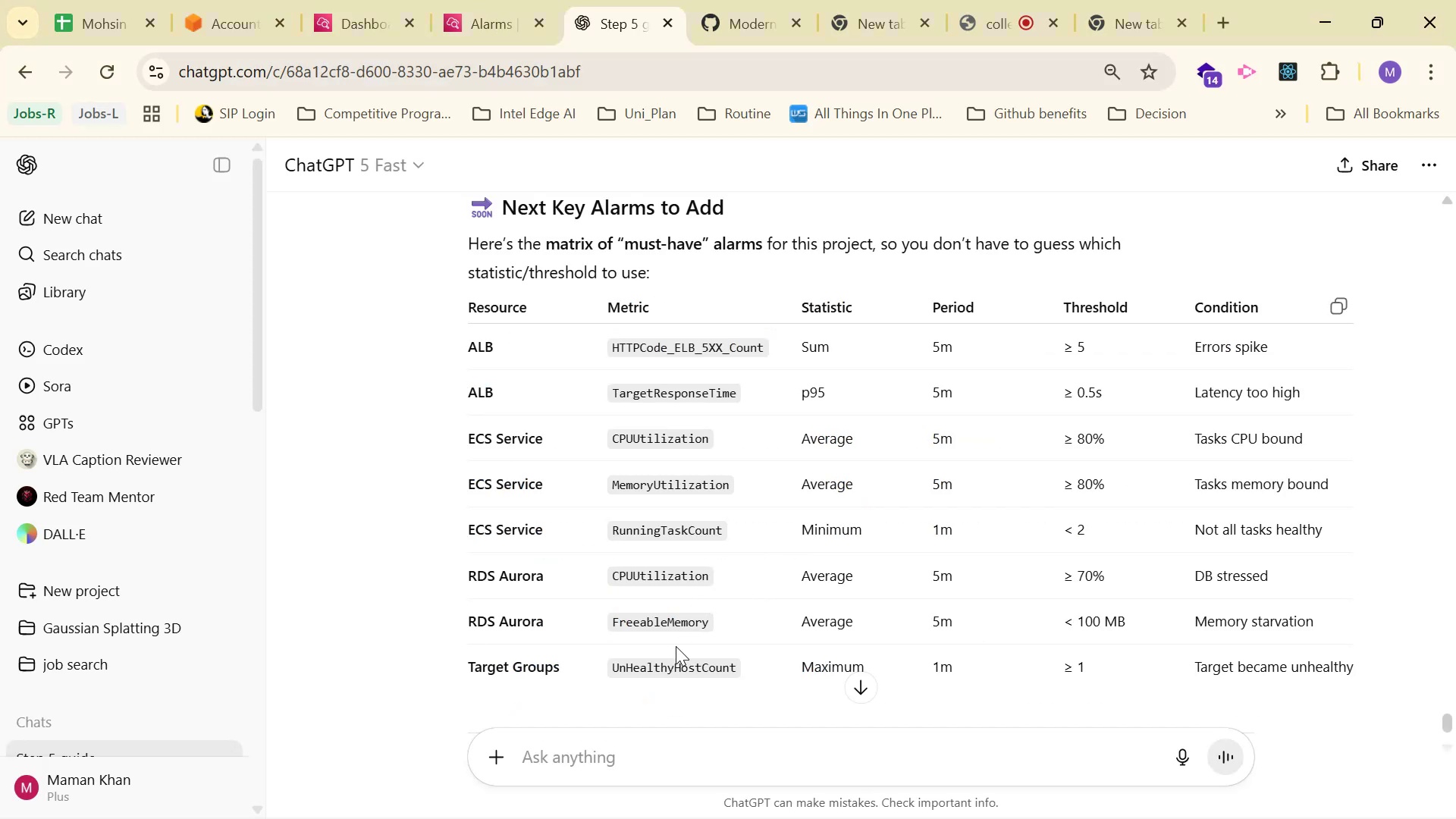 
left_click_drag(start_coordinate=[607, 436], to_coordinate=[712, 435])
 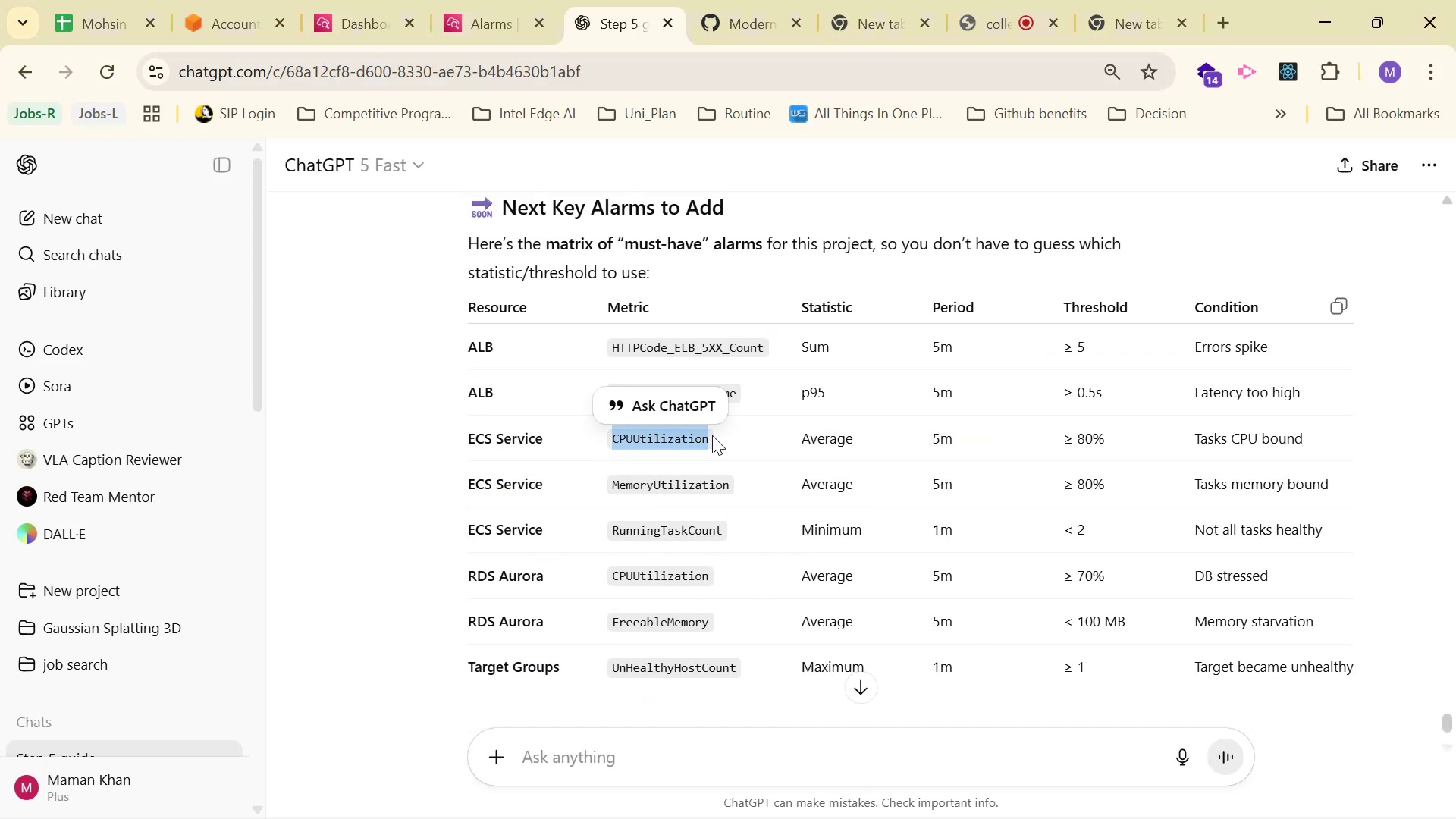 
key(Control+C)
 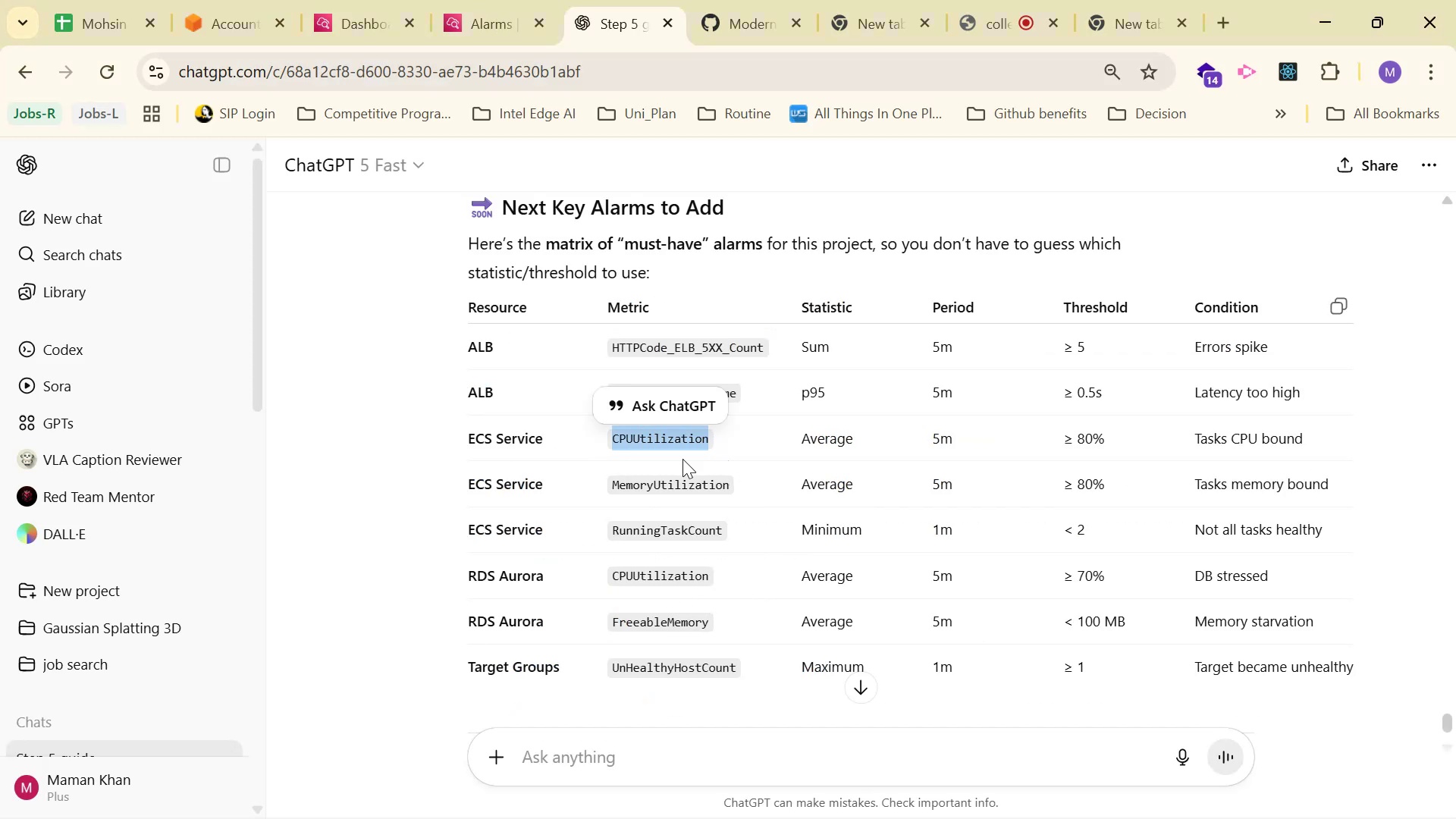 
key(Control+C)
 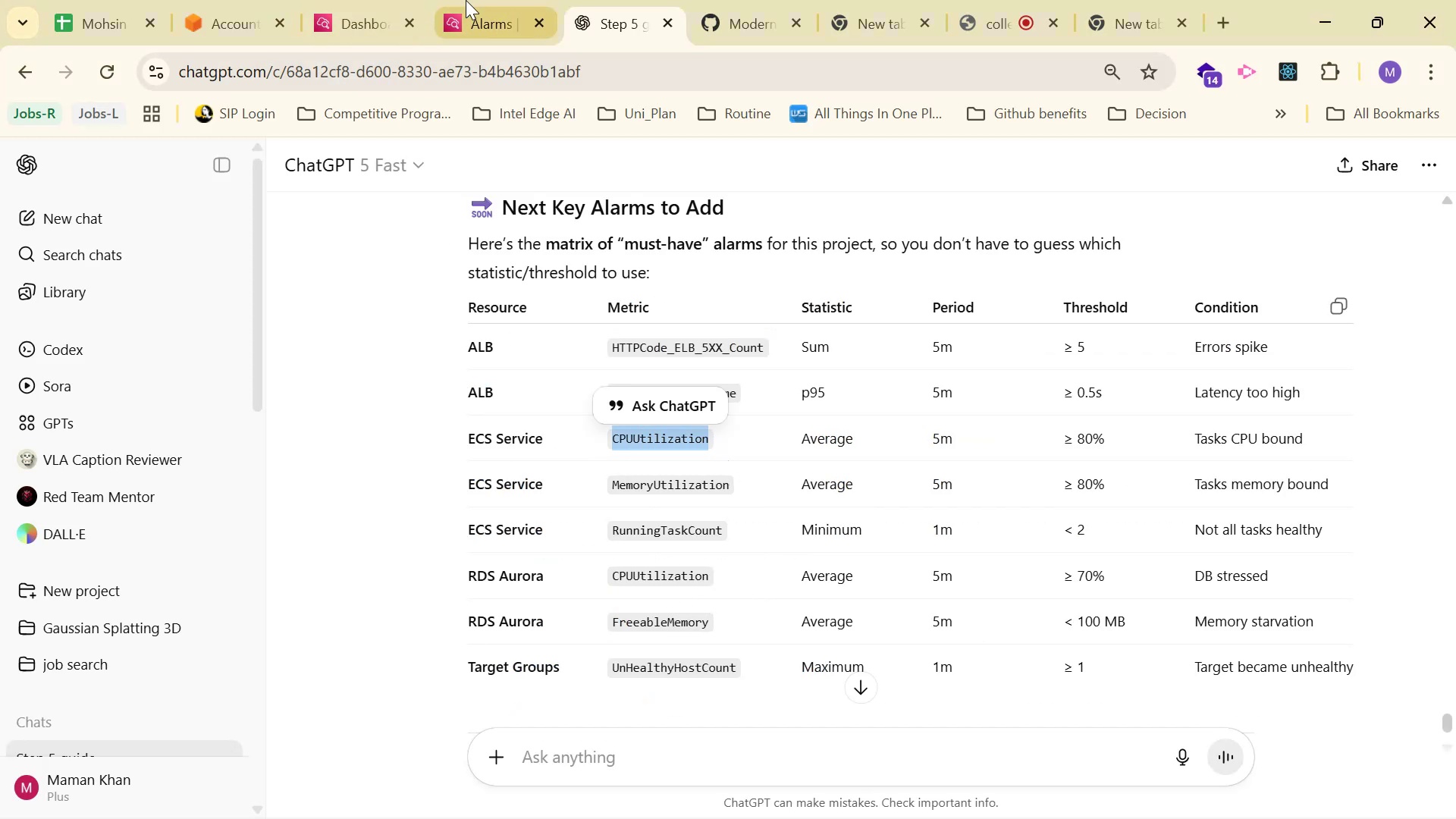 
left_click([466, 0])
 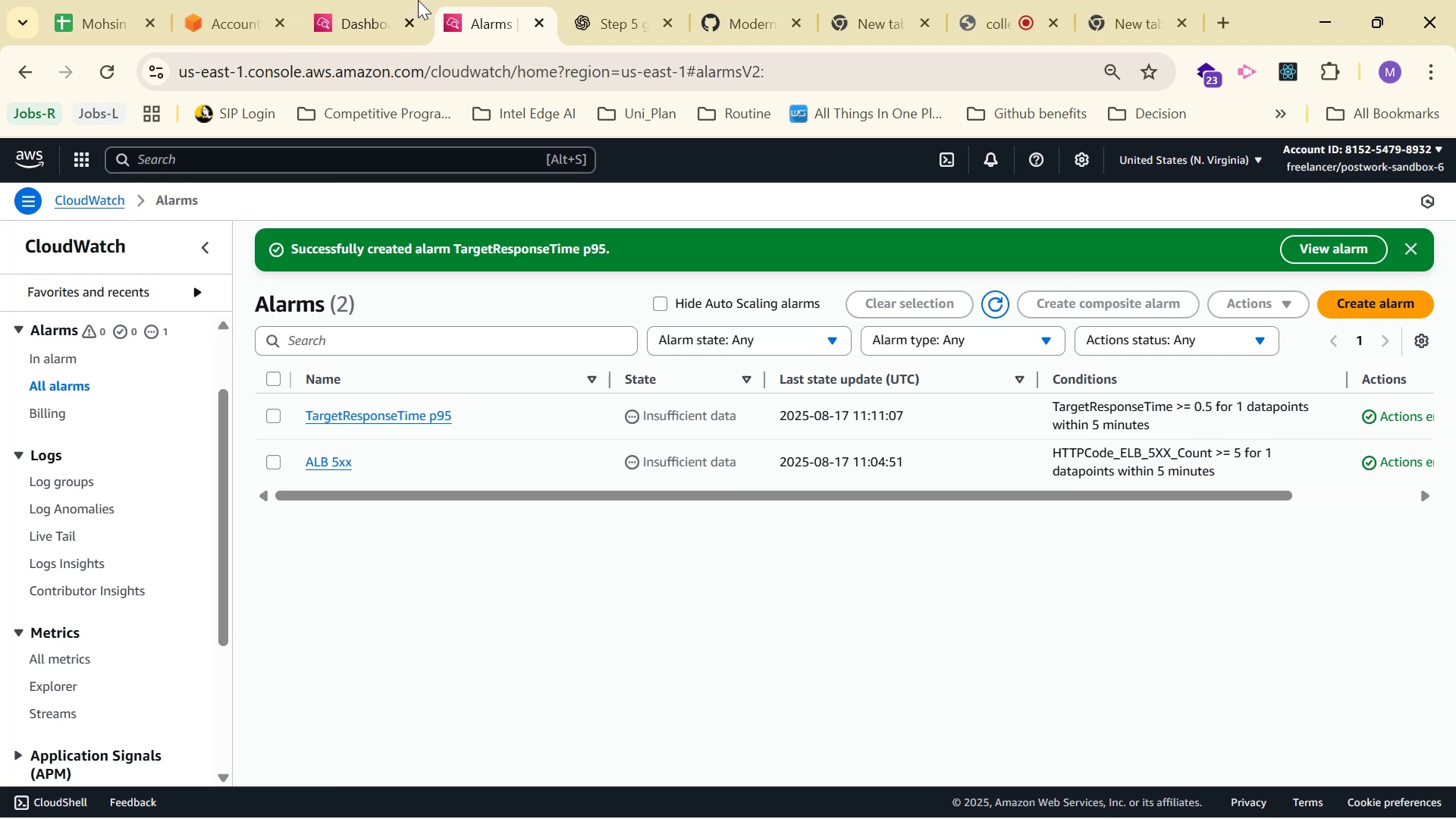 
left_click([375, 0])
 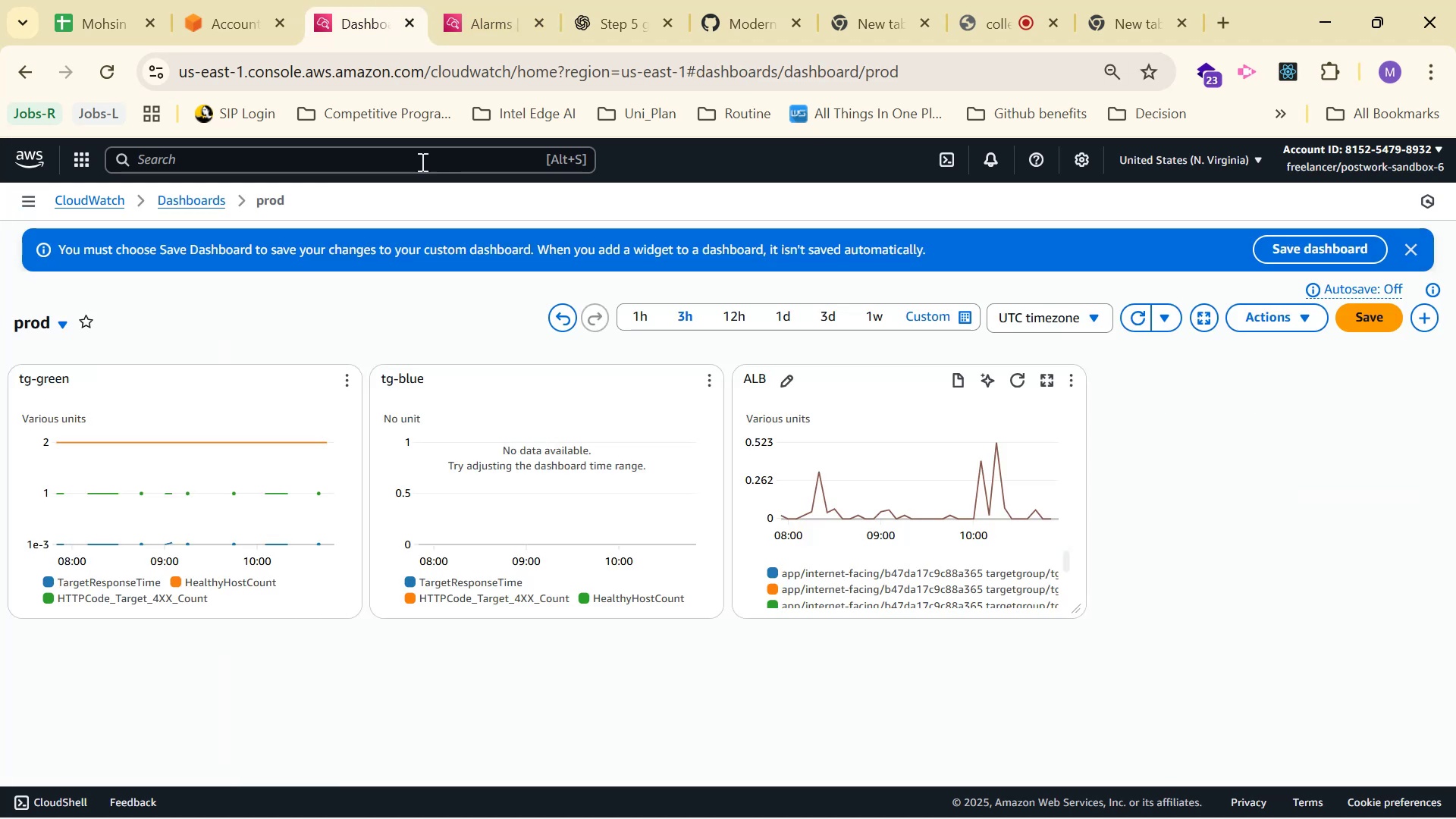 
left_click([472, 19])
 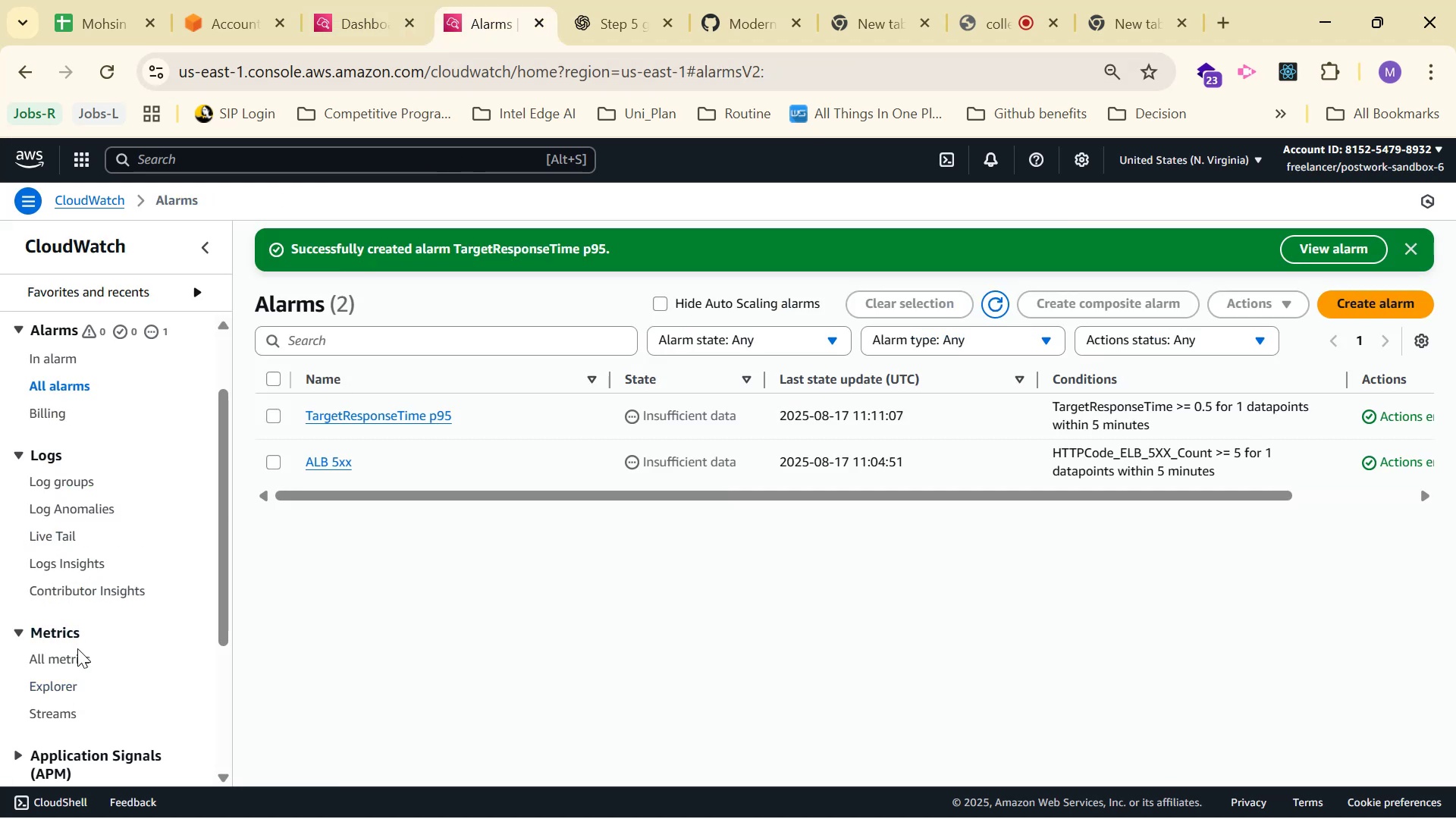 
left_click([79, 658])
 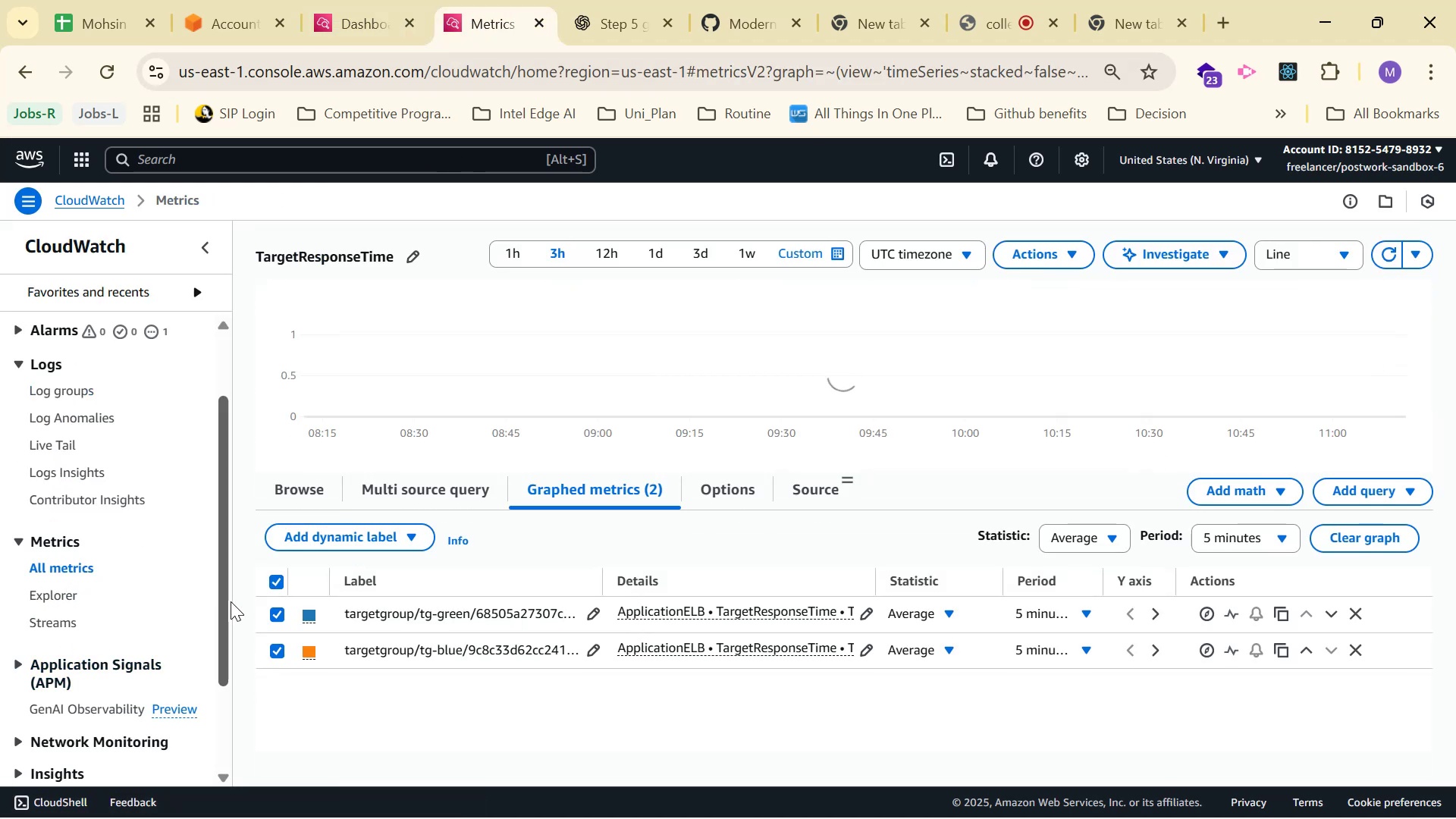 
left_click([279, 588])
 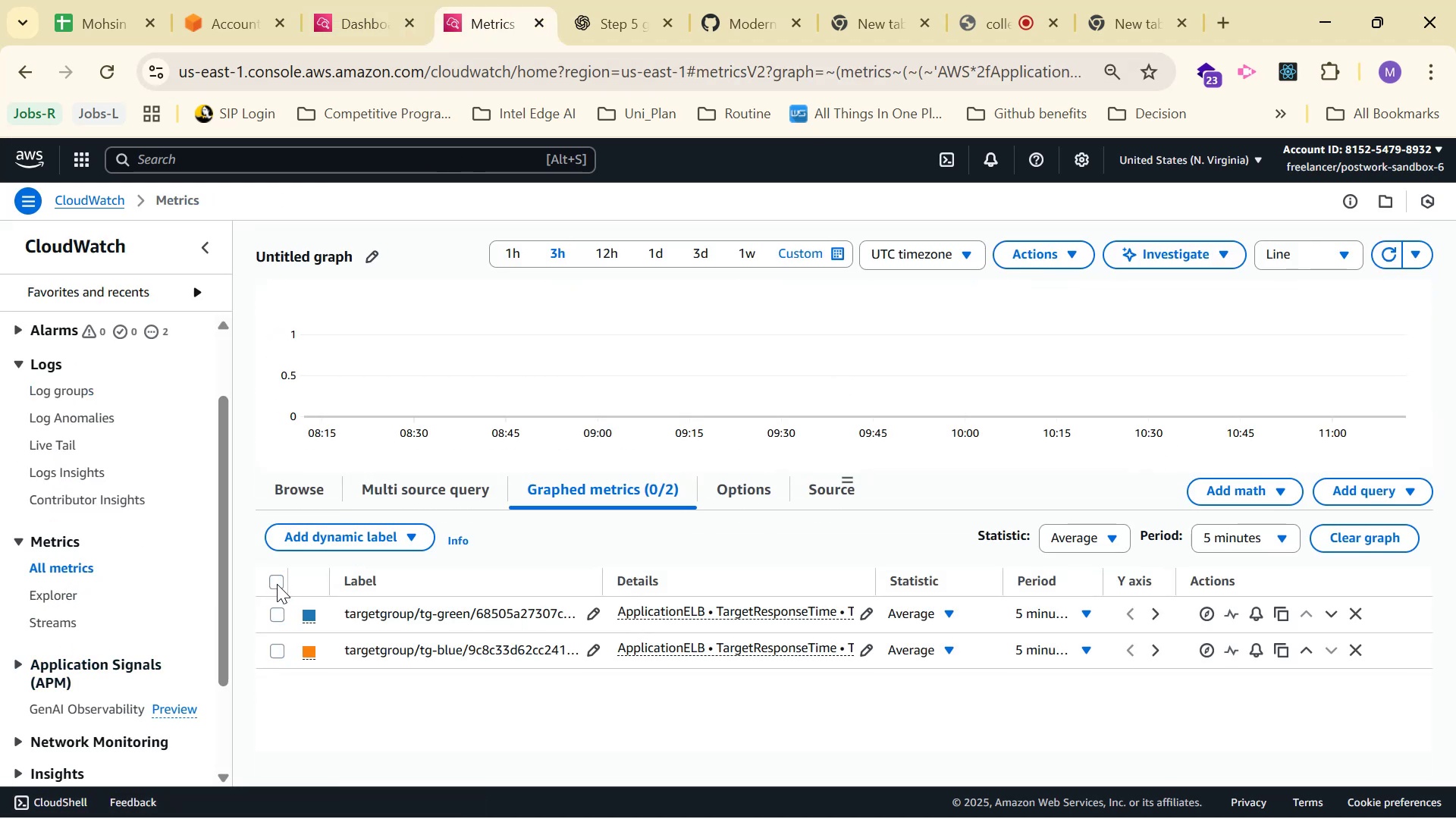 
left_click([294, 497])
 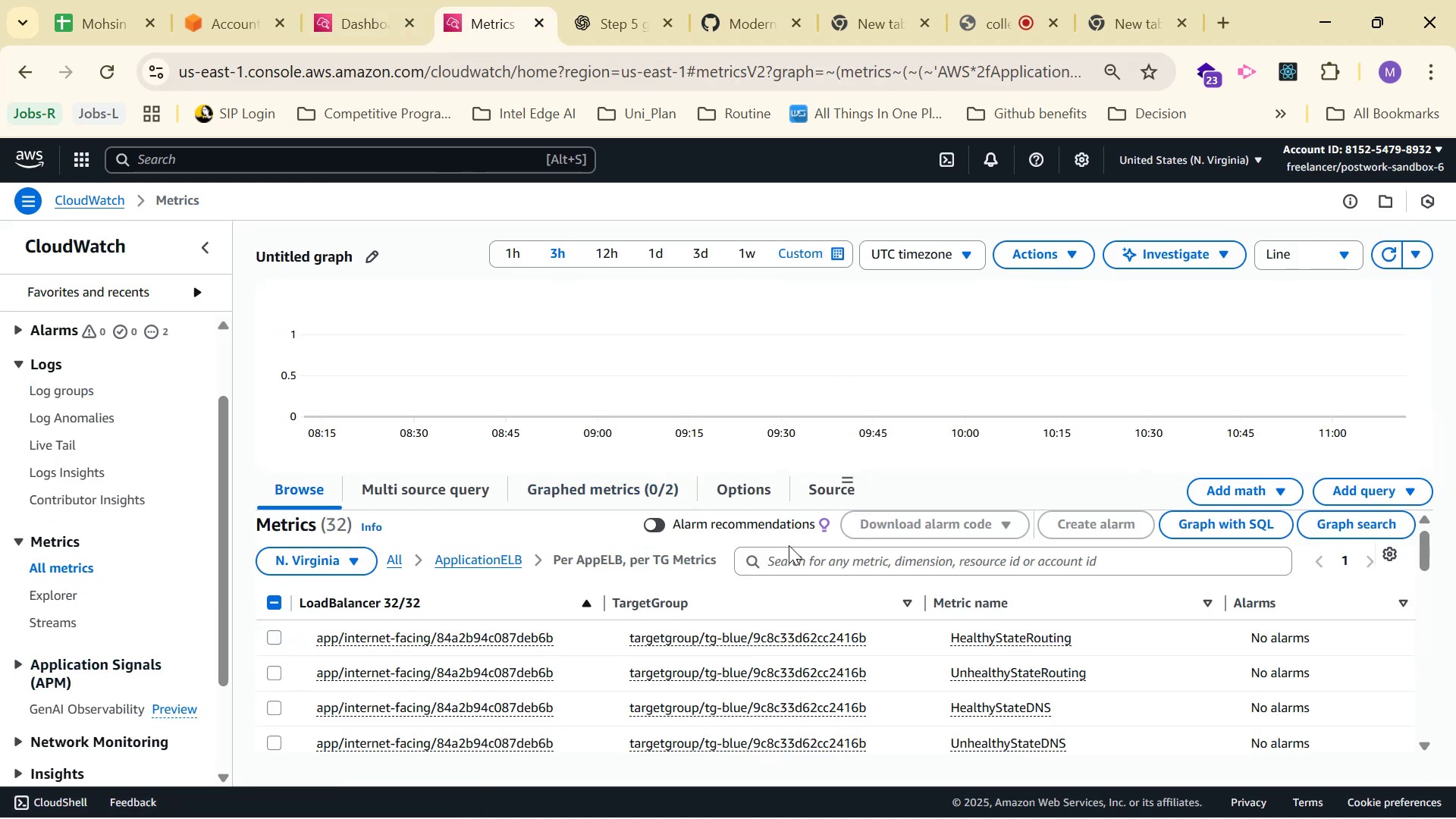 
left_click([801, 561])
 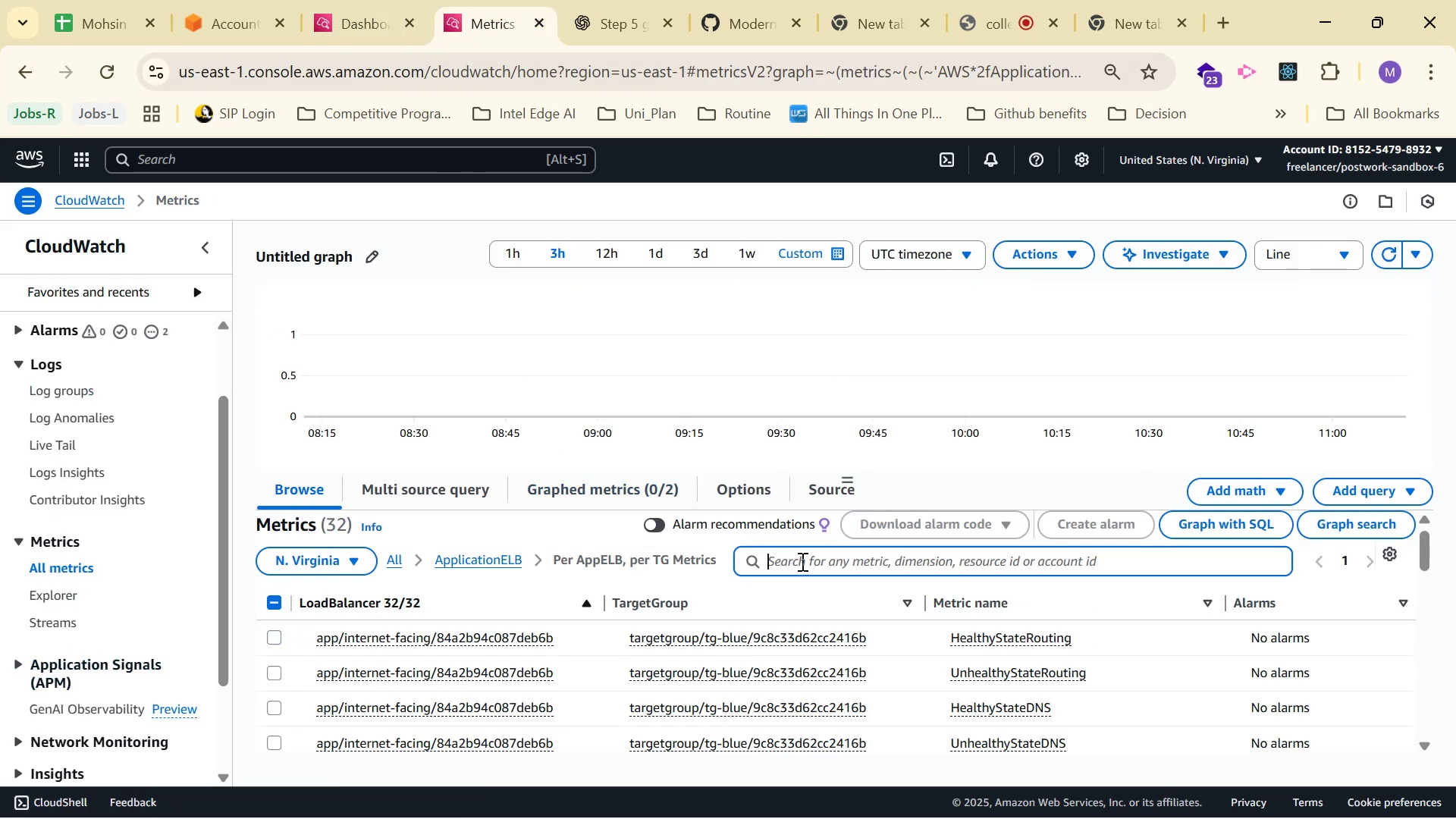 
key(Control+V)
 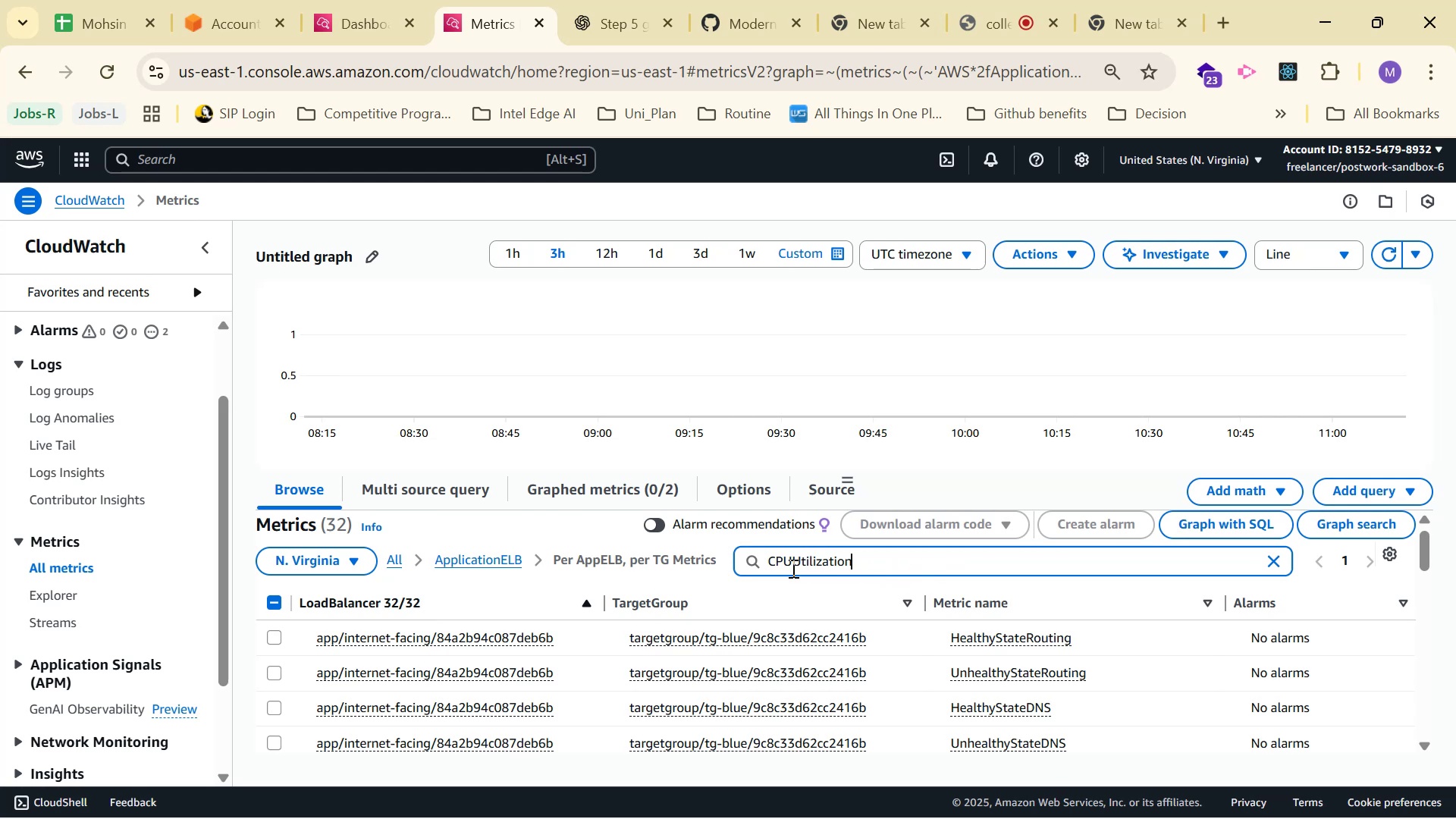 
left_click([401, 560])
 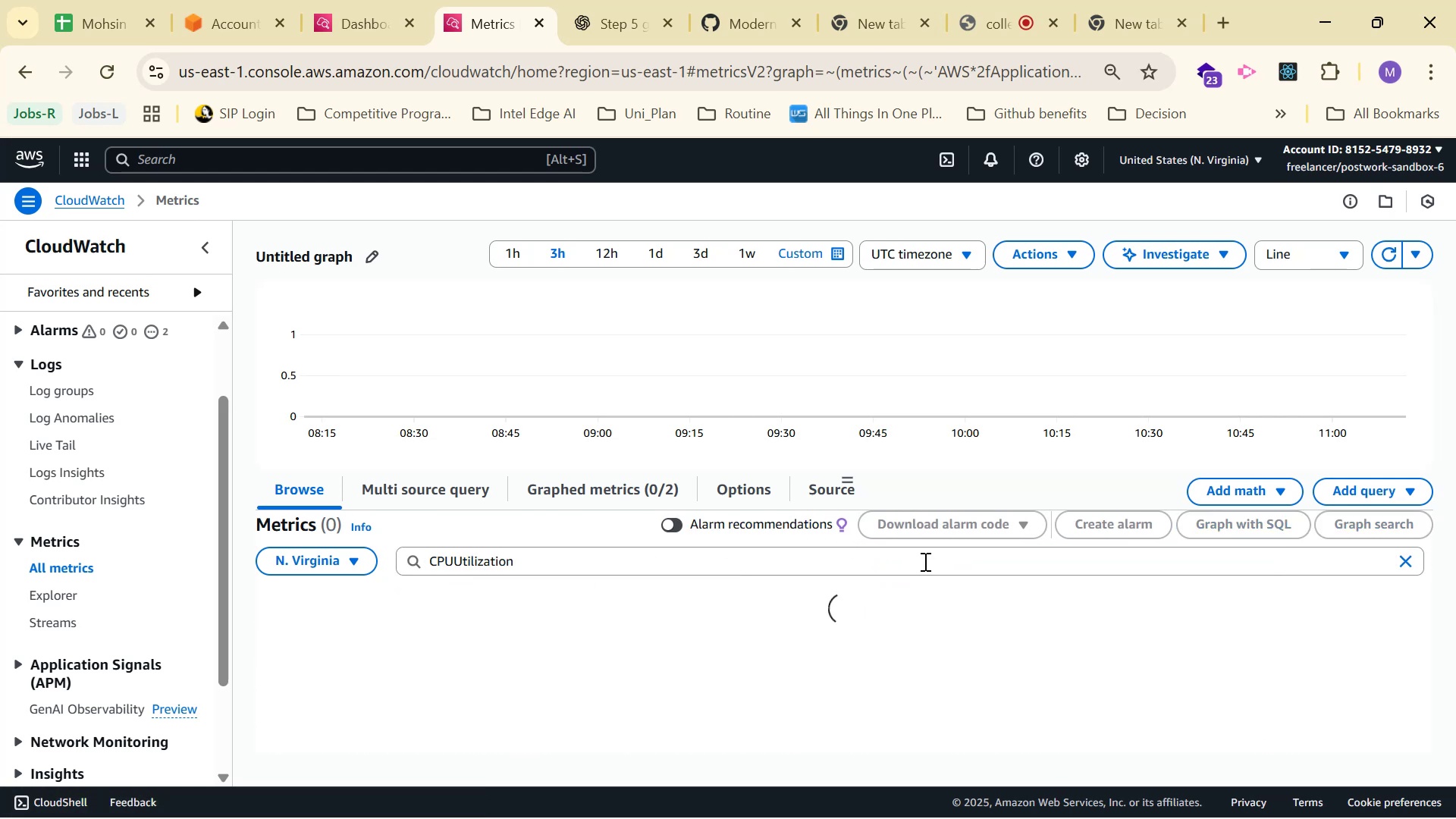 
scroll: coordinate [850, 625], scroll_direction: down, amount: 1.0
 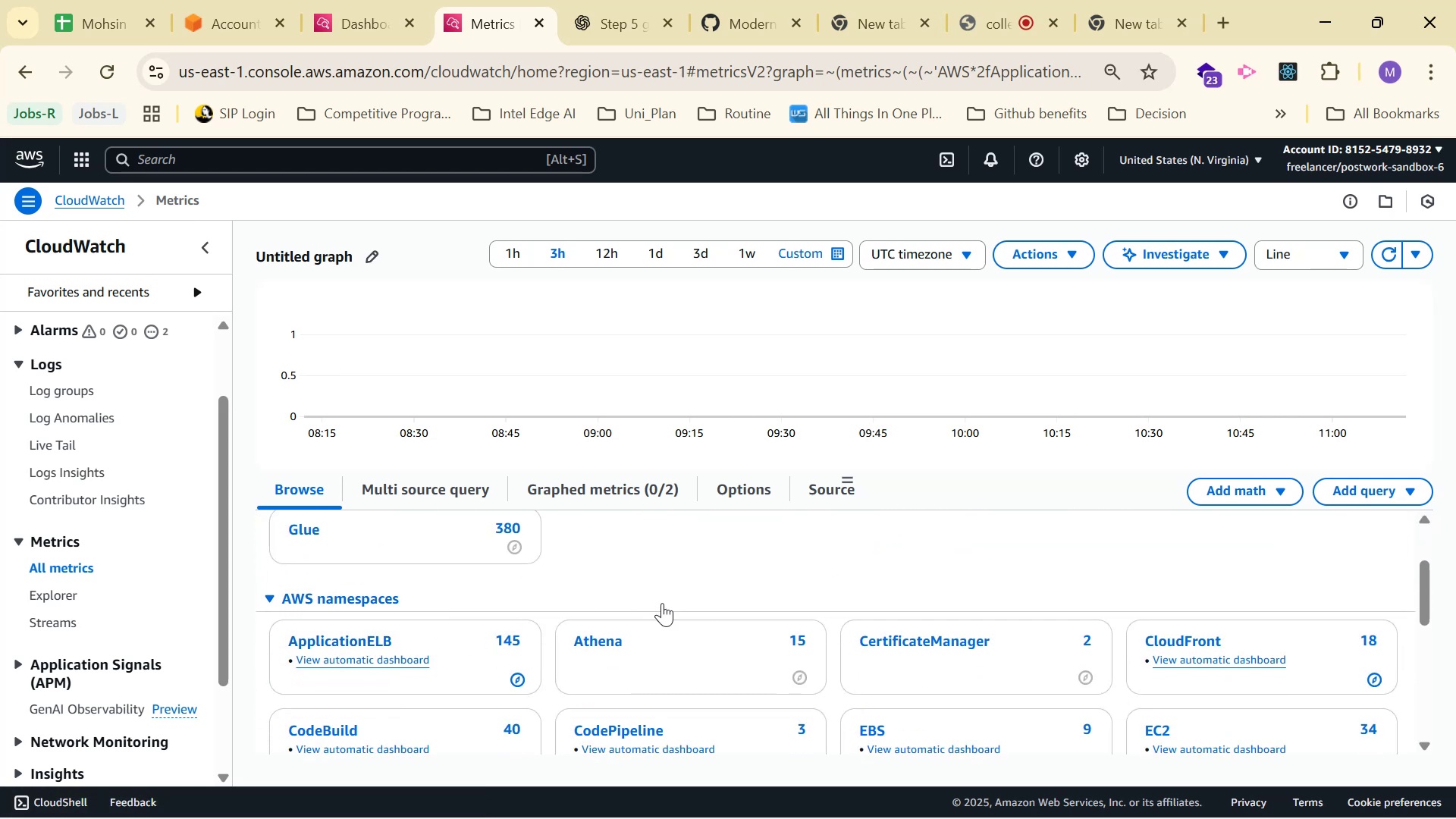 
scroll: coordinate [898, 572], scroll_direction: up, amount: 1.0
 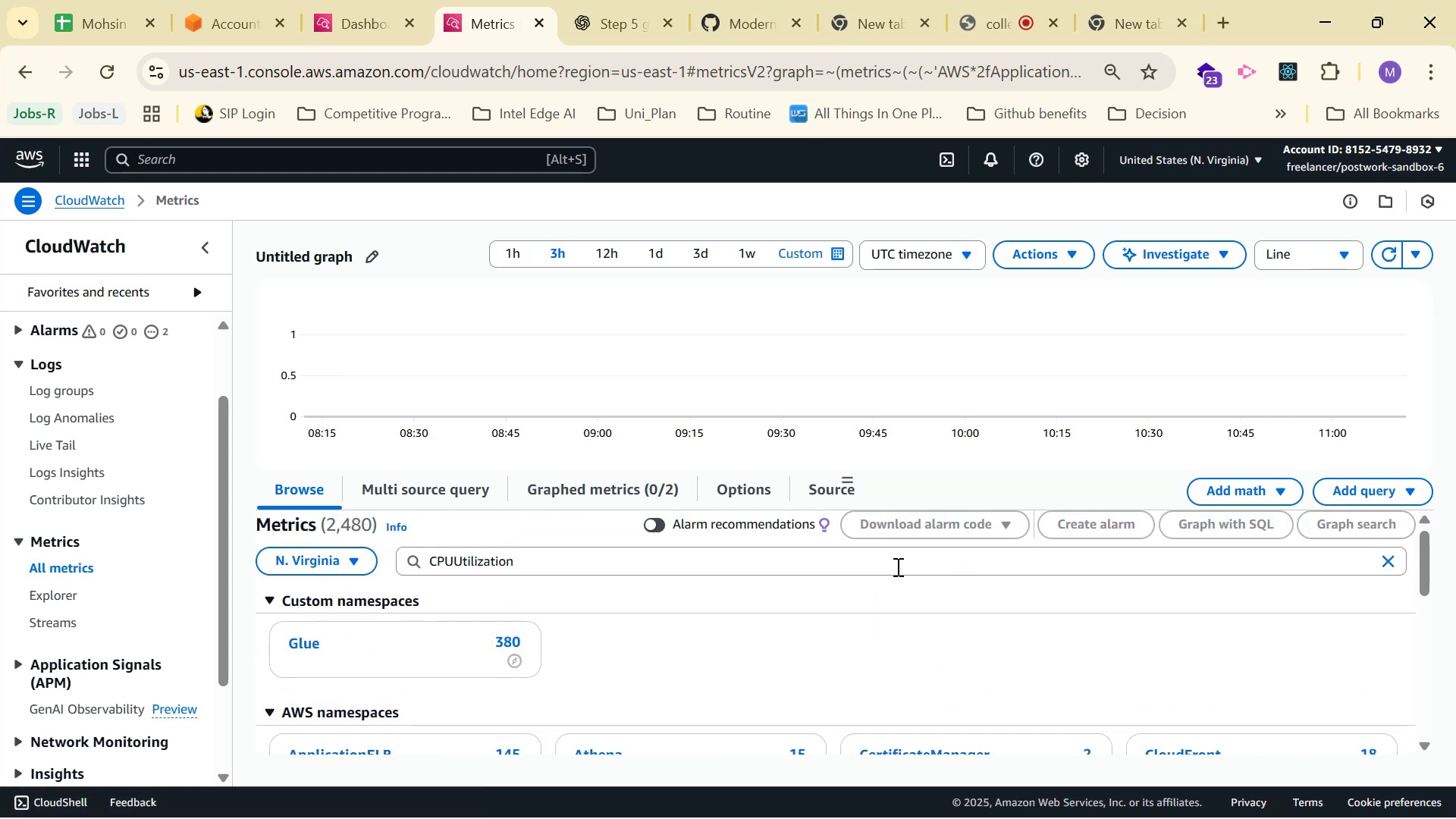 
left_click([898, 559])
 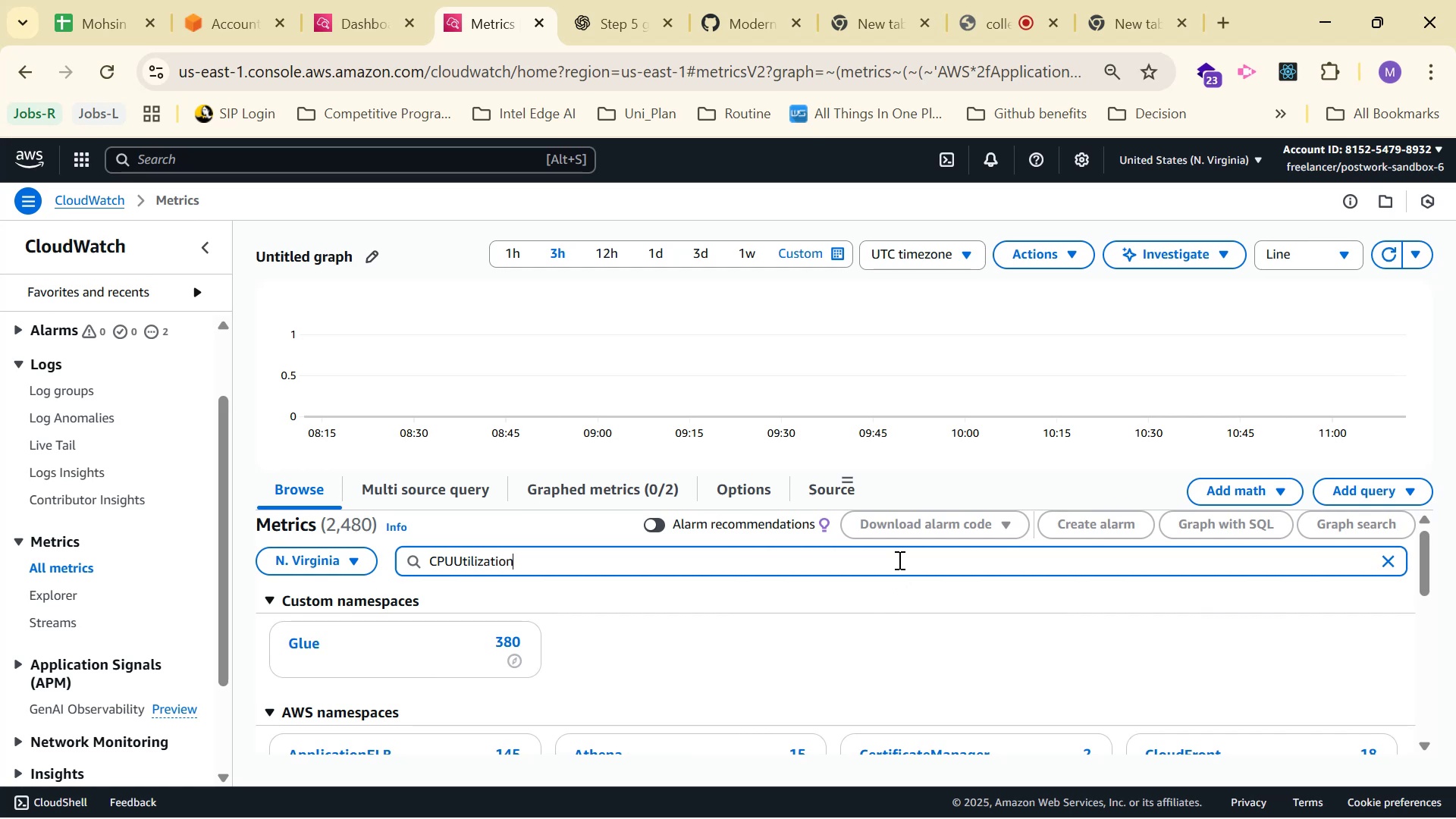 
key(Enter)
 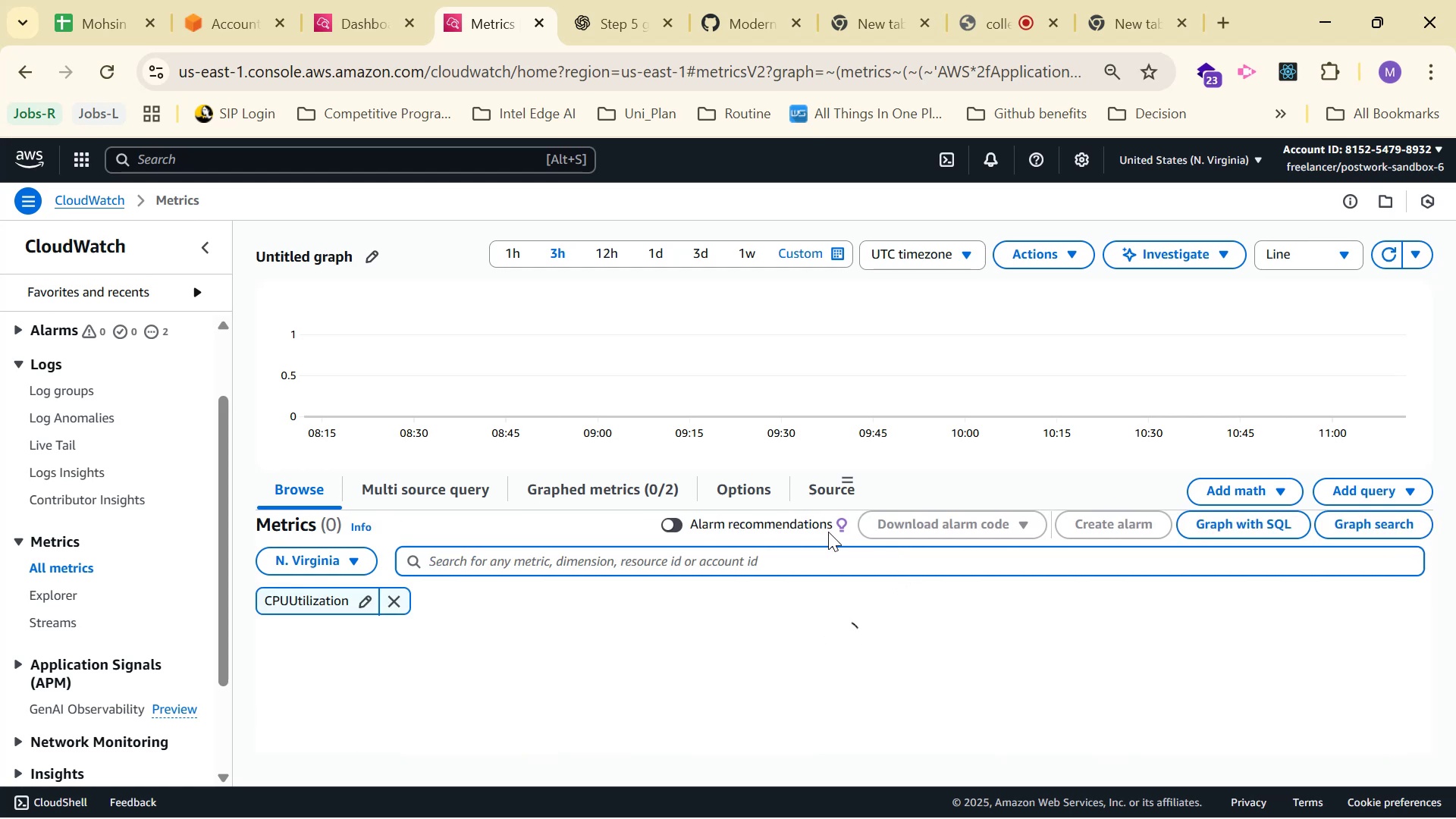 
scroll: coordinate [1047, 562], scroll_direction: down, amount: 2.0
 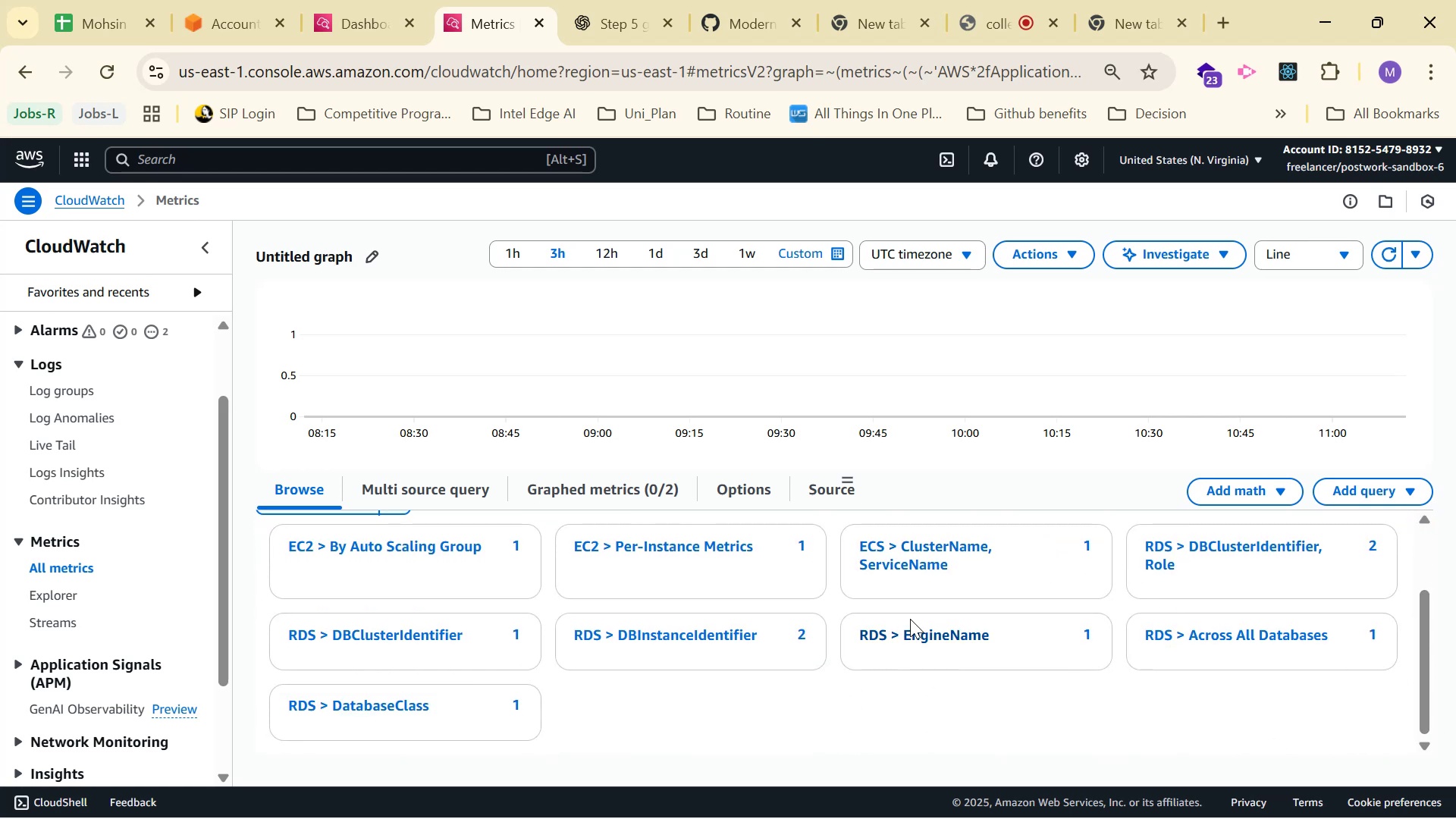 
left_click([928, 551])
 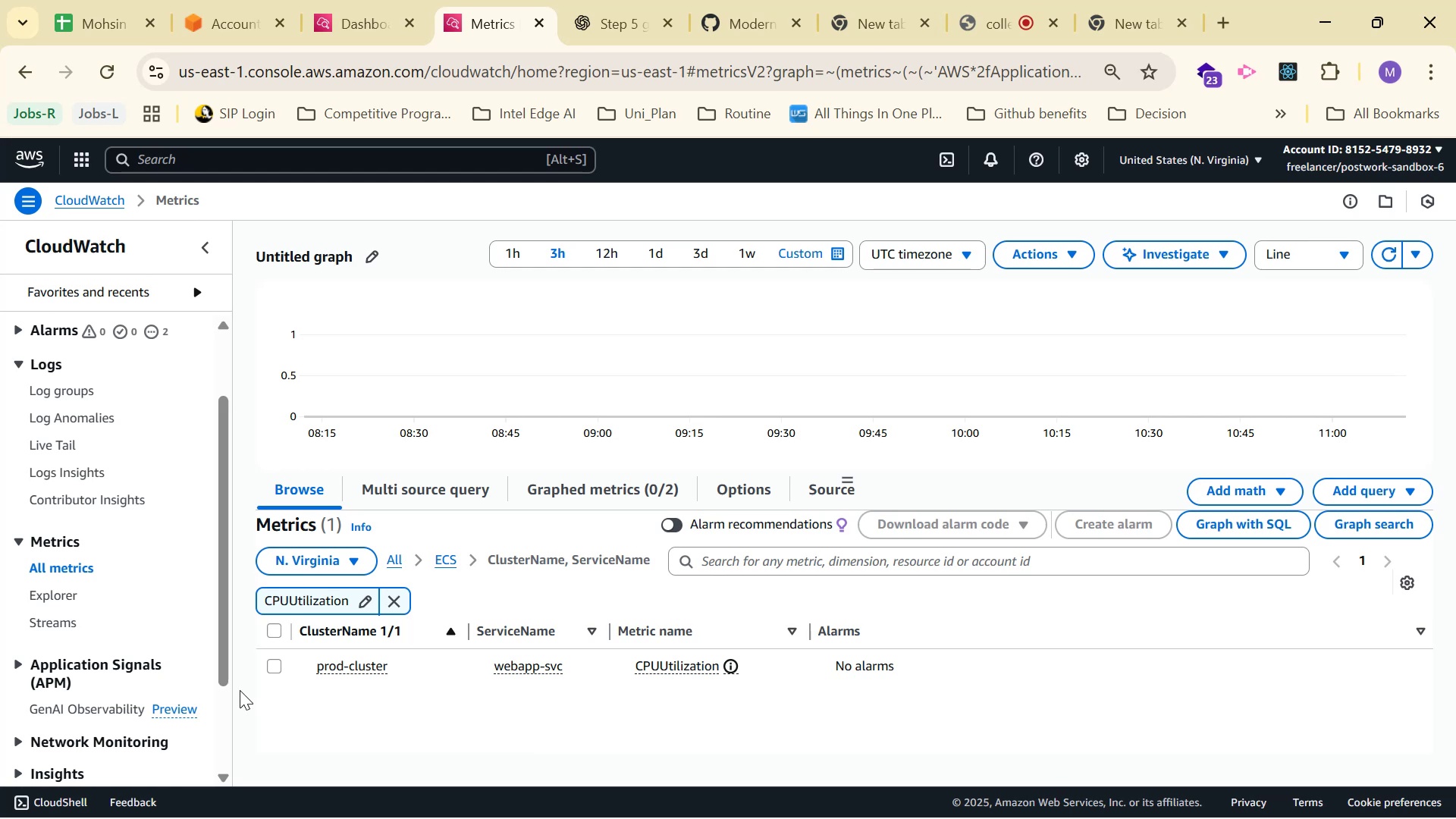 
left_click([271, 661])
 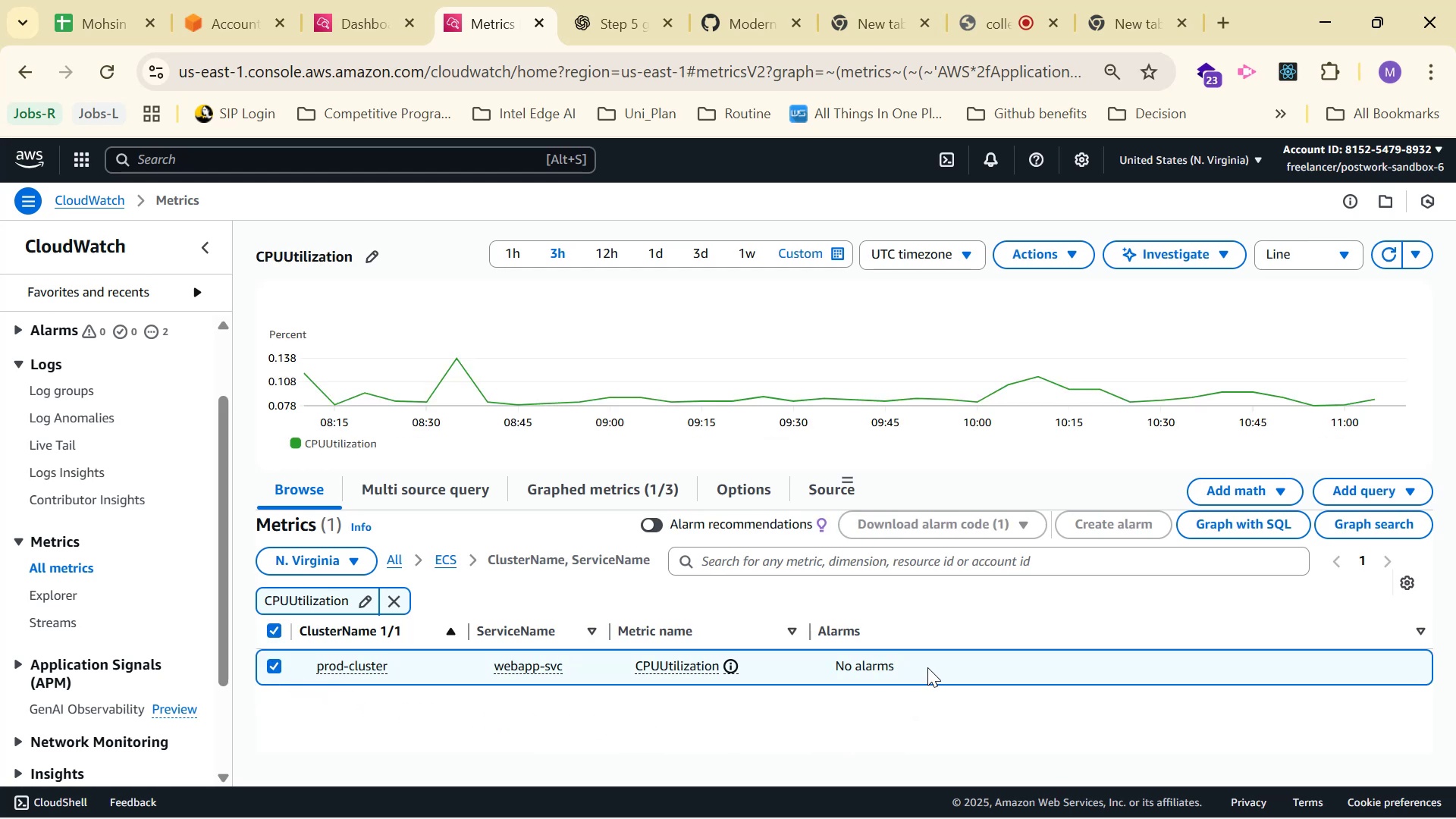 
wait(8.83)
 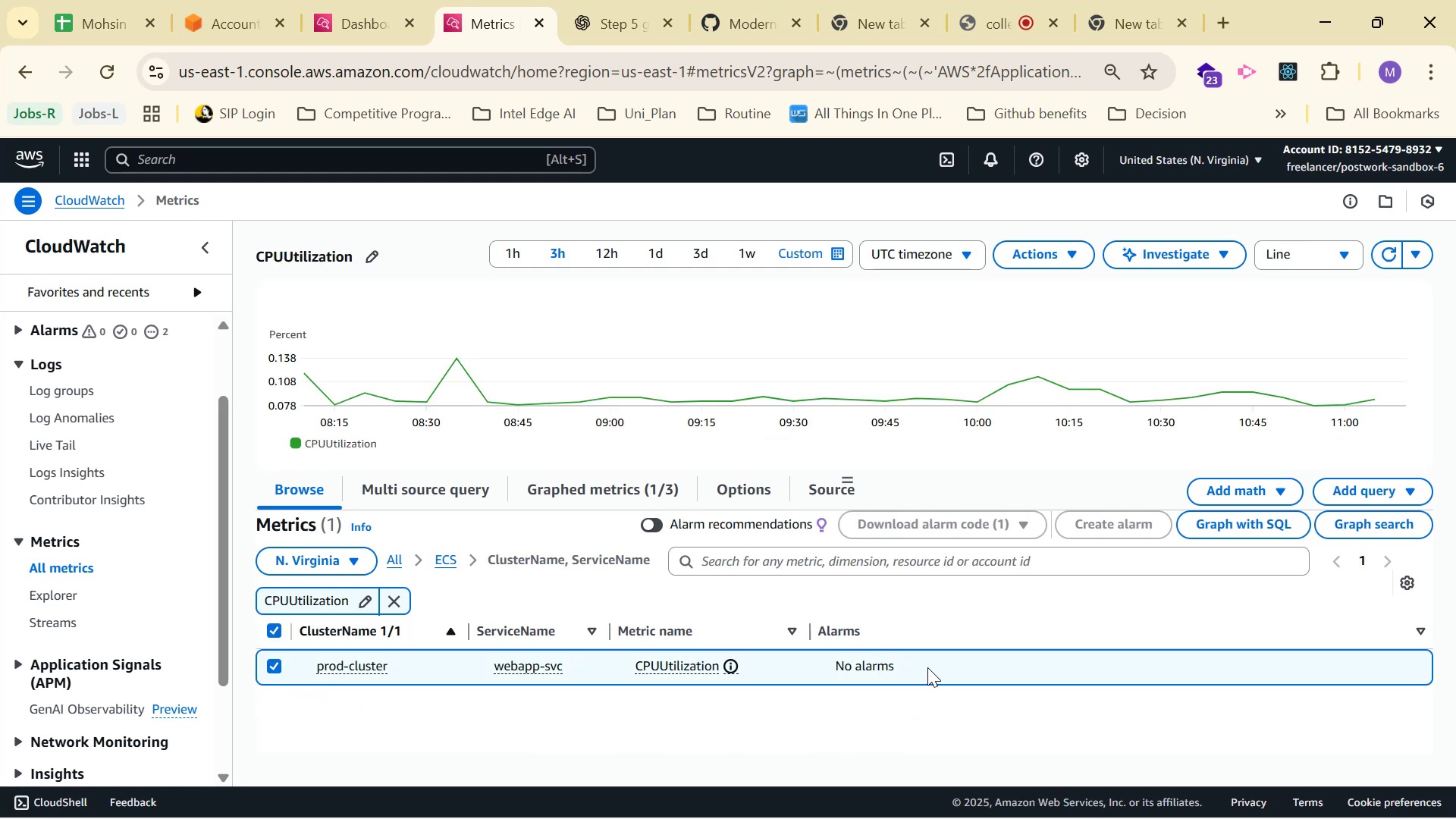 
left_click([613, 496])
 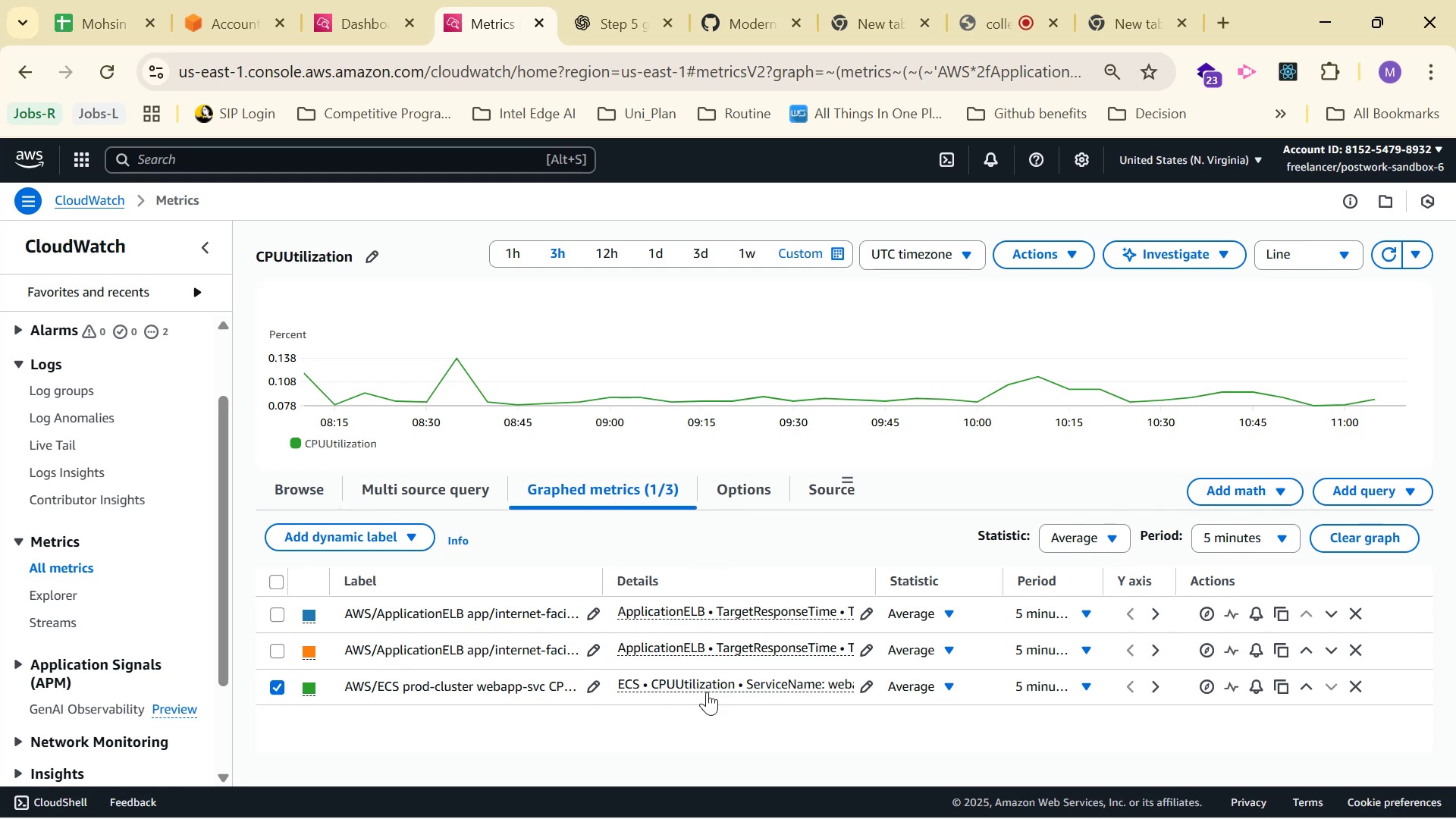 
left_click([1354, 612])
 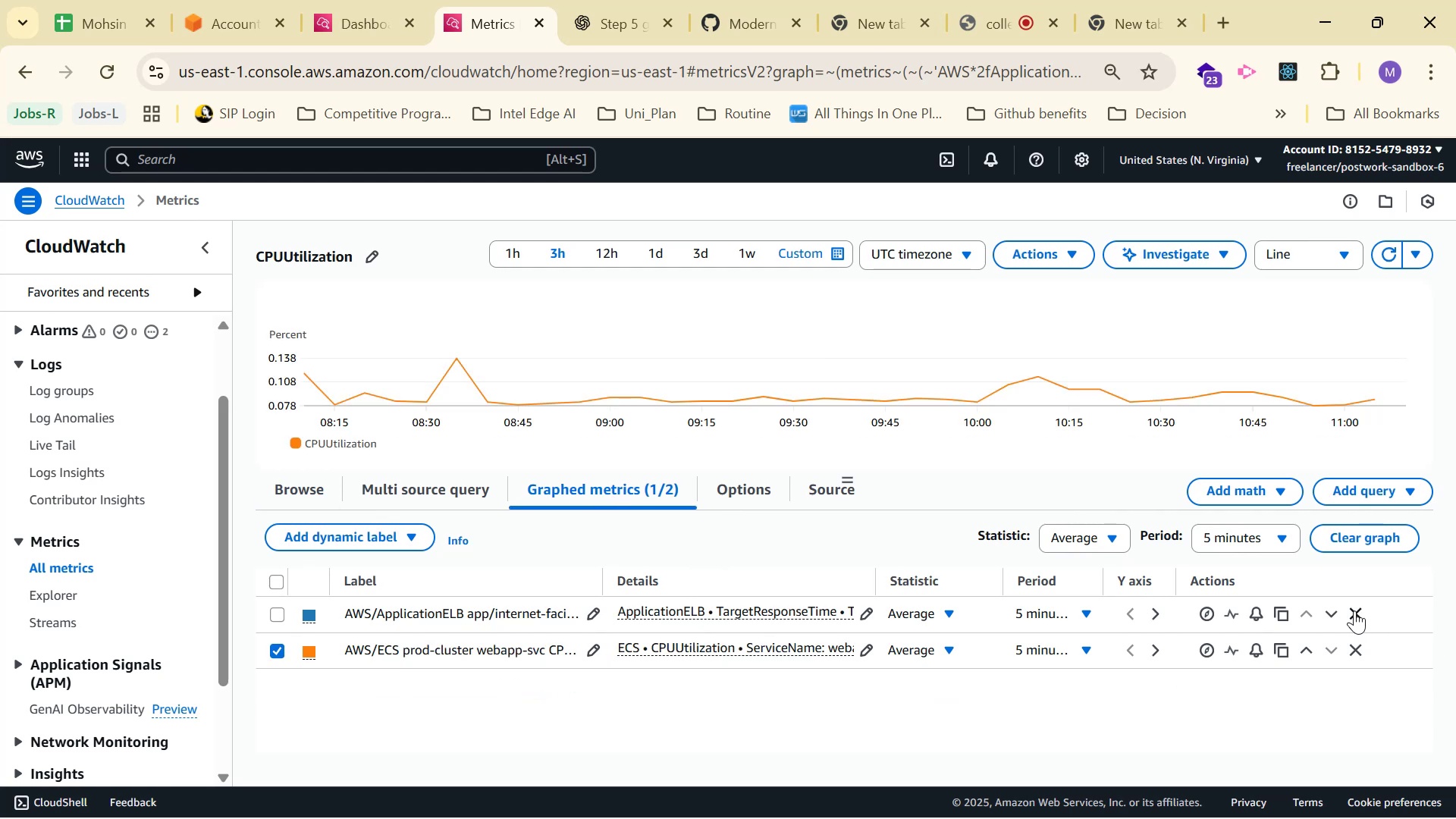 
left_click([1354, 610])
 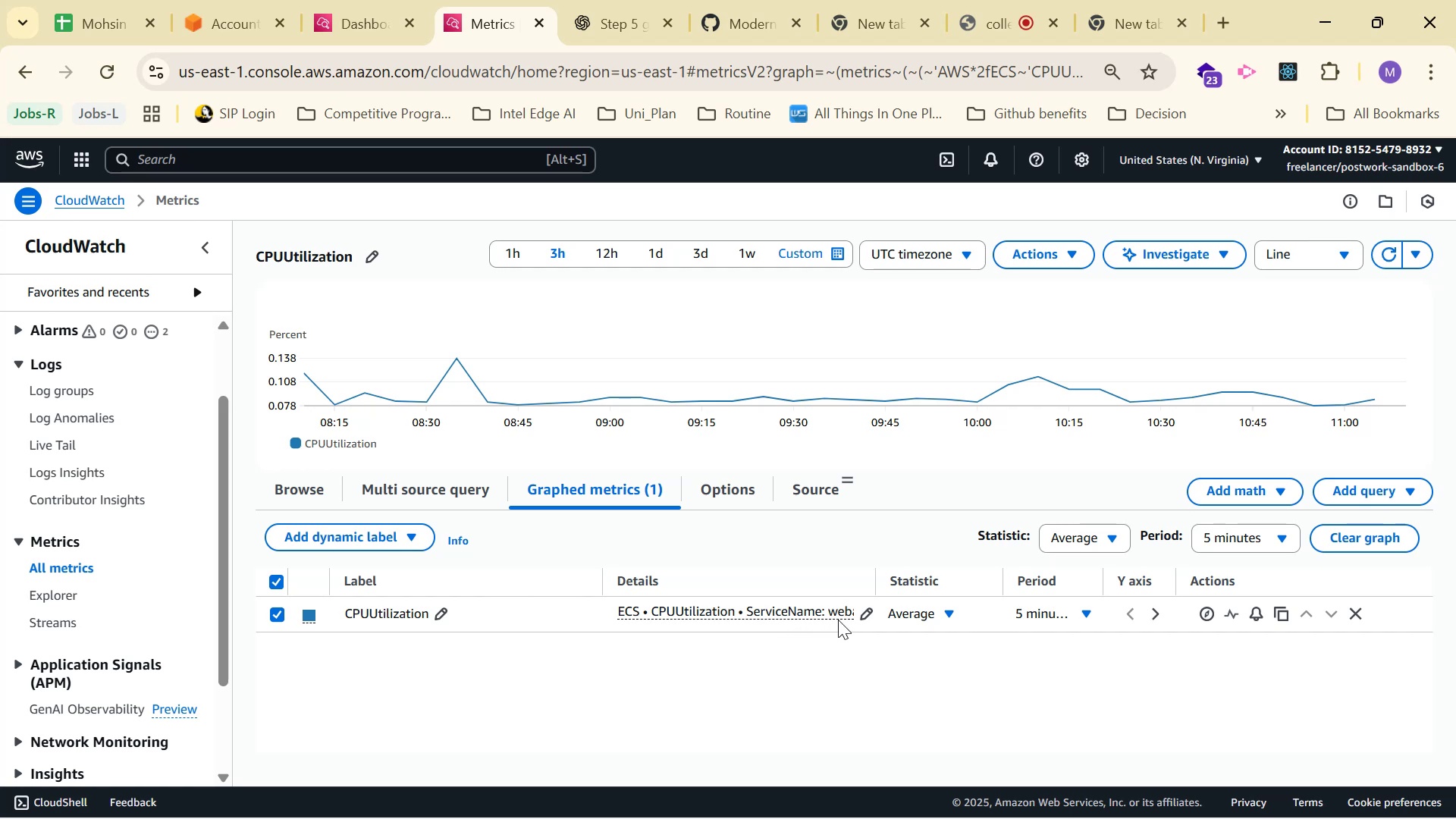 
wait(8.86)
 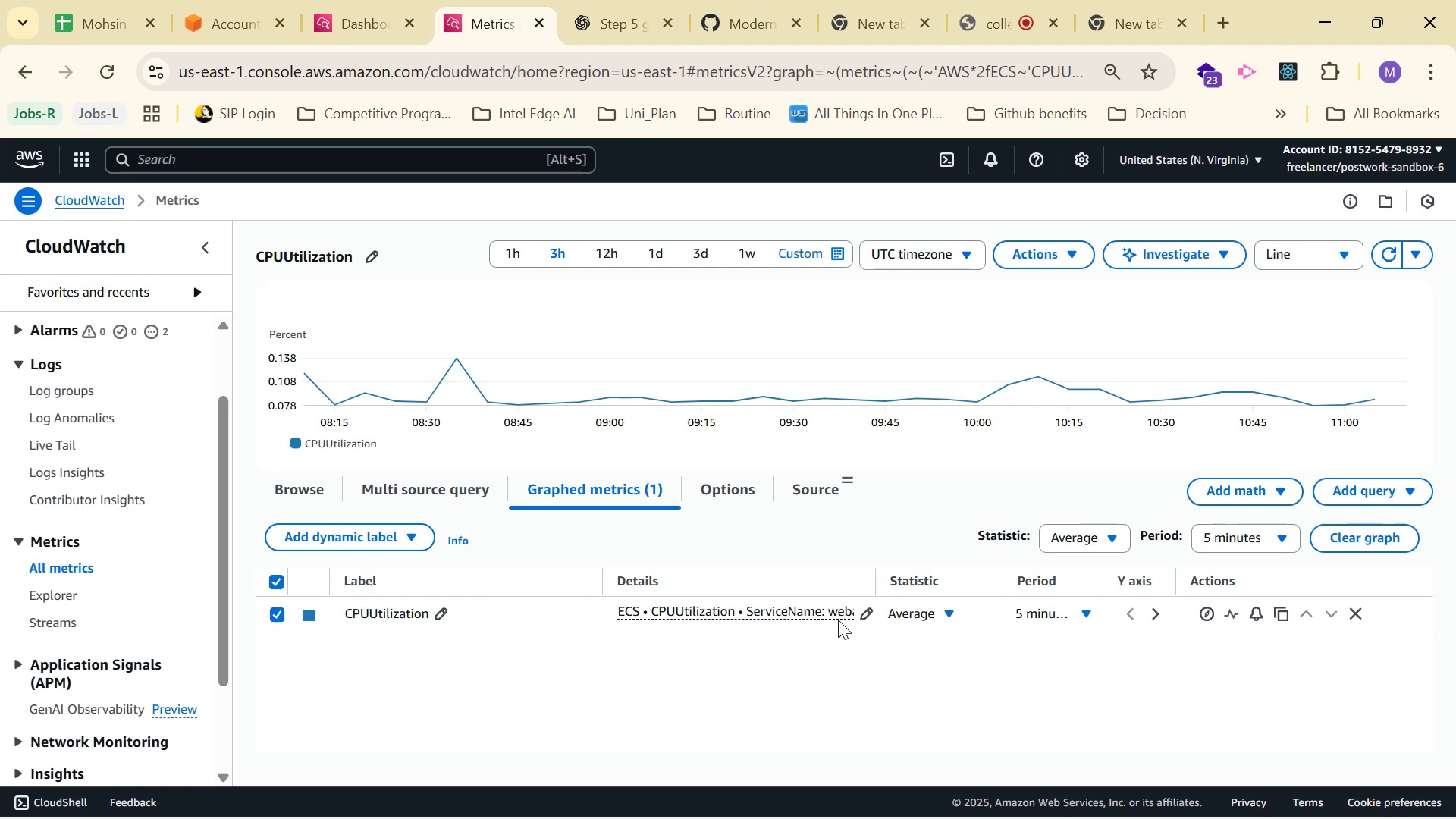 
scroll: coordinate [1063, 455], scroll_direction: down, amount: 2.0
 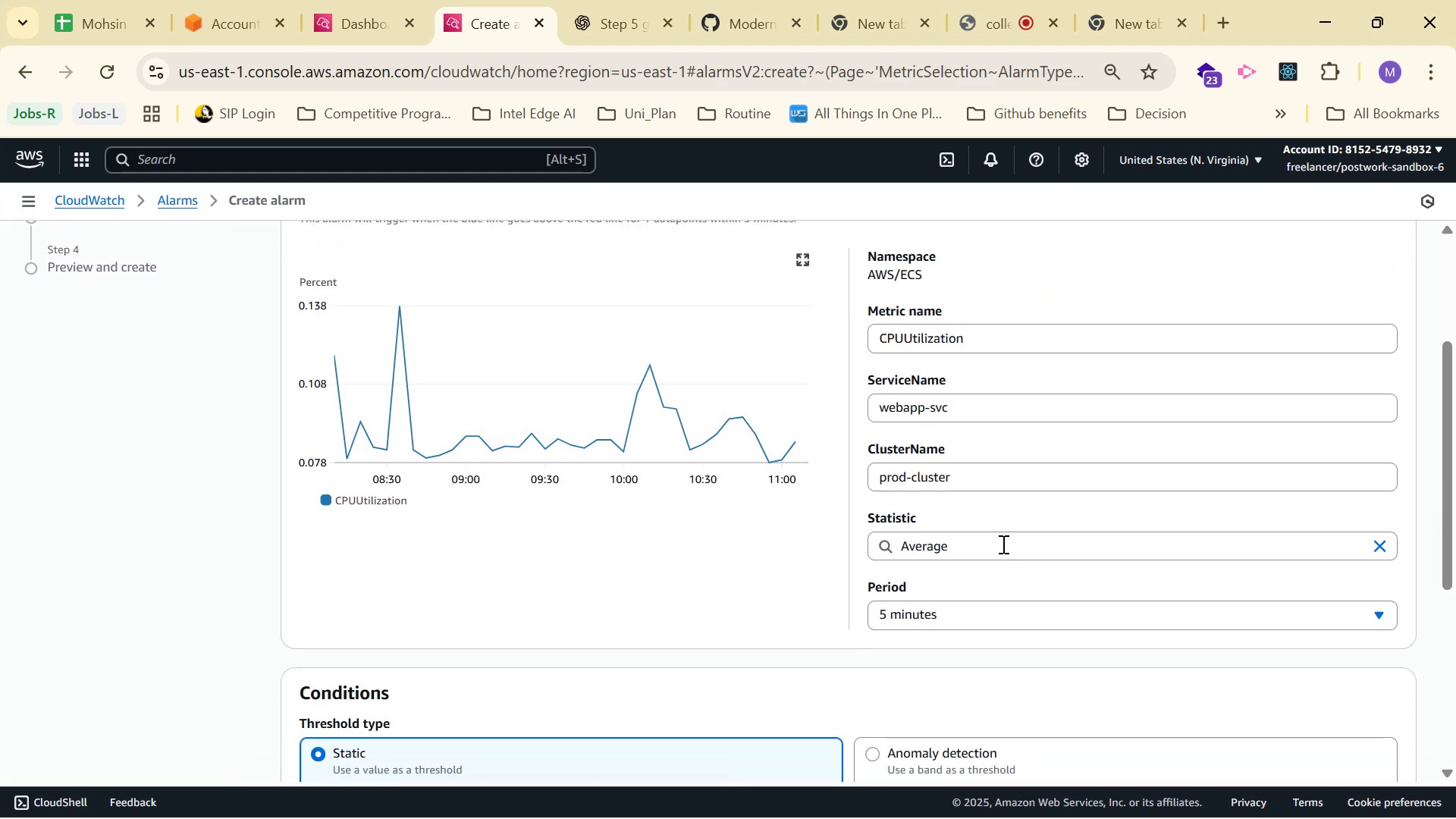 
left_click([576, 25])
 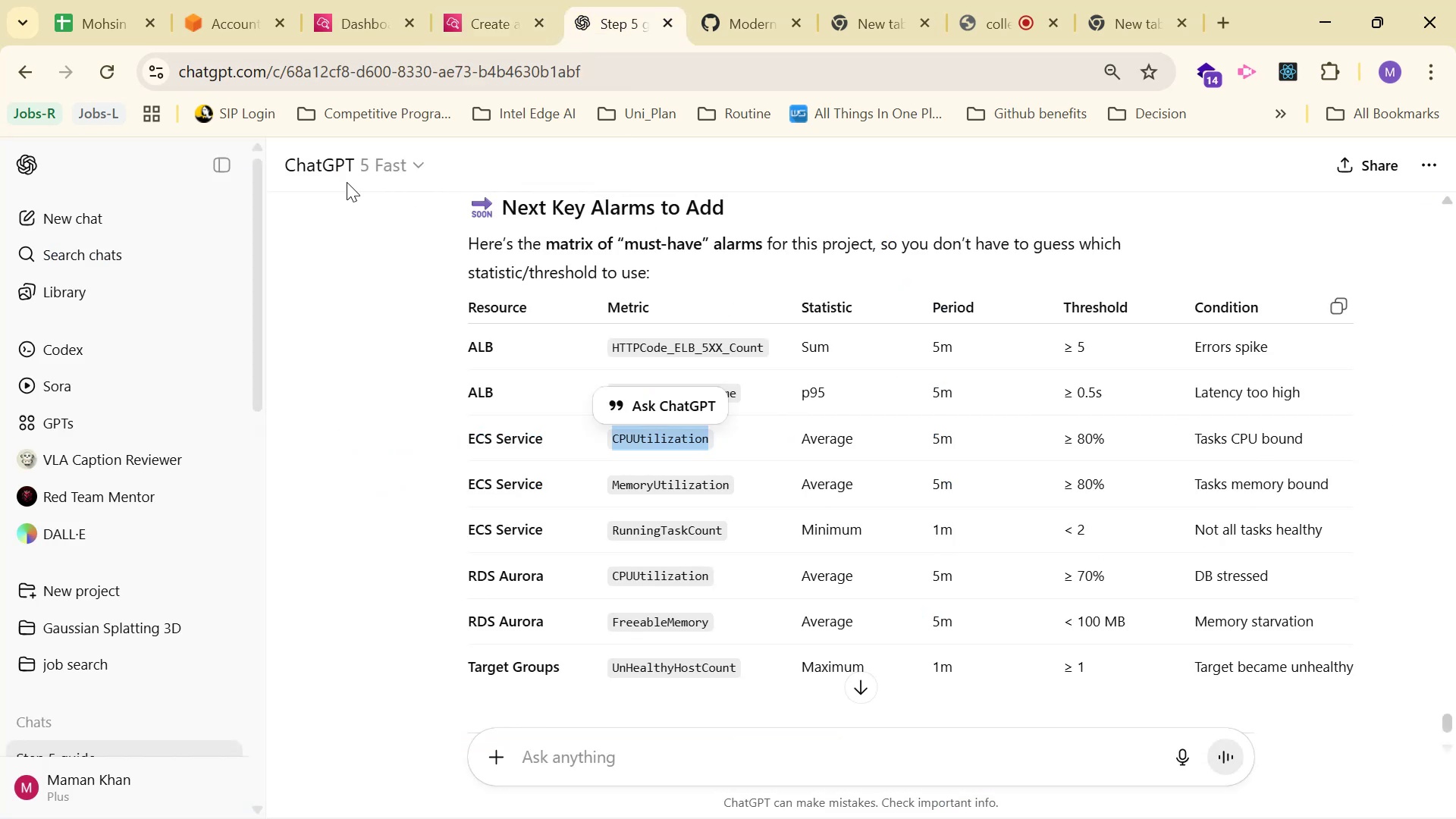 
mouse_move([479, 12])
 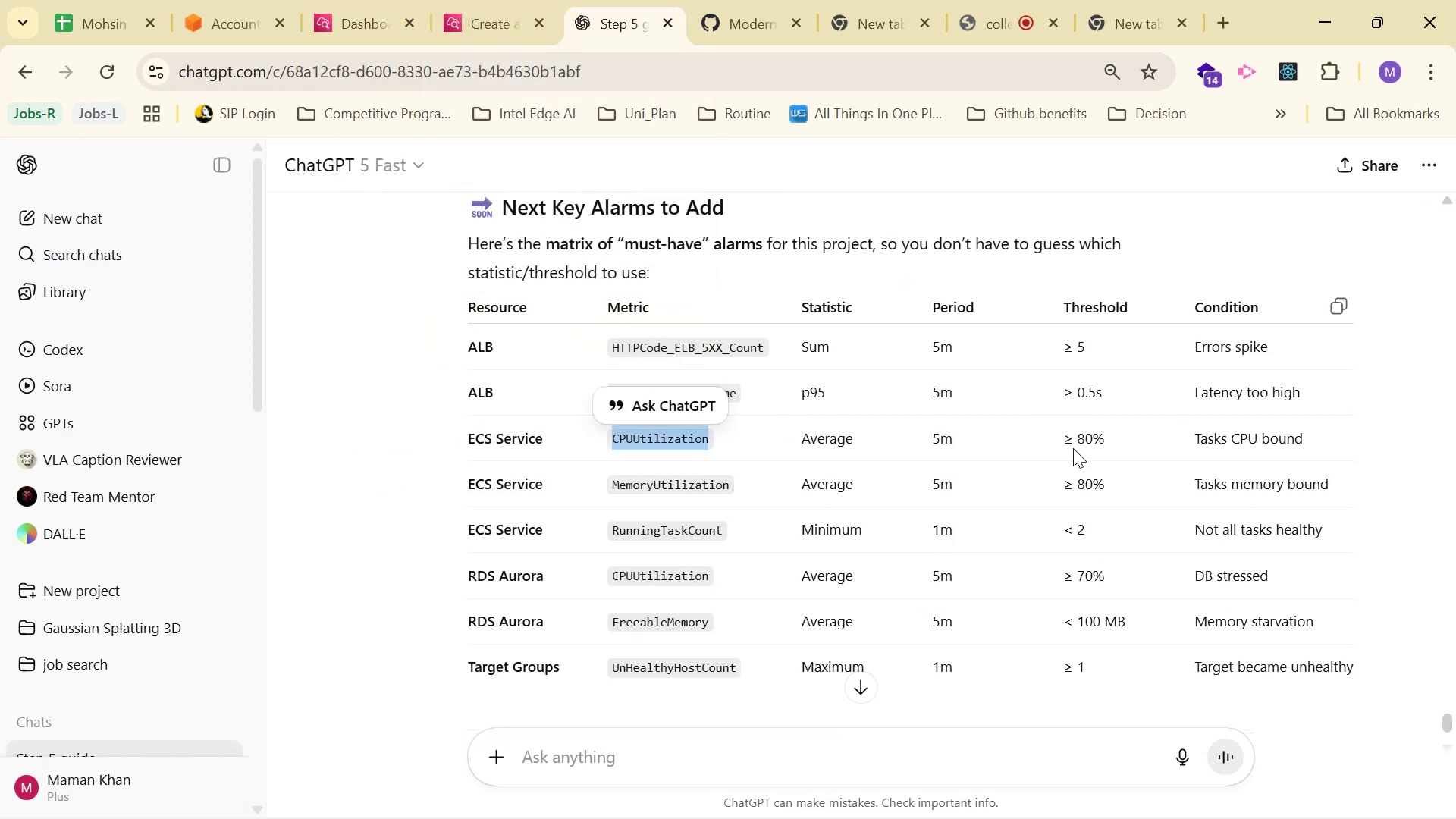 
left_click_drag(start_coordinate=[1078, 433], to_coordinate=[1106, 433])
 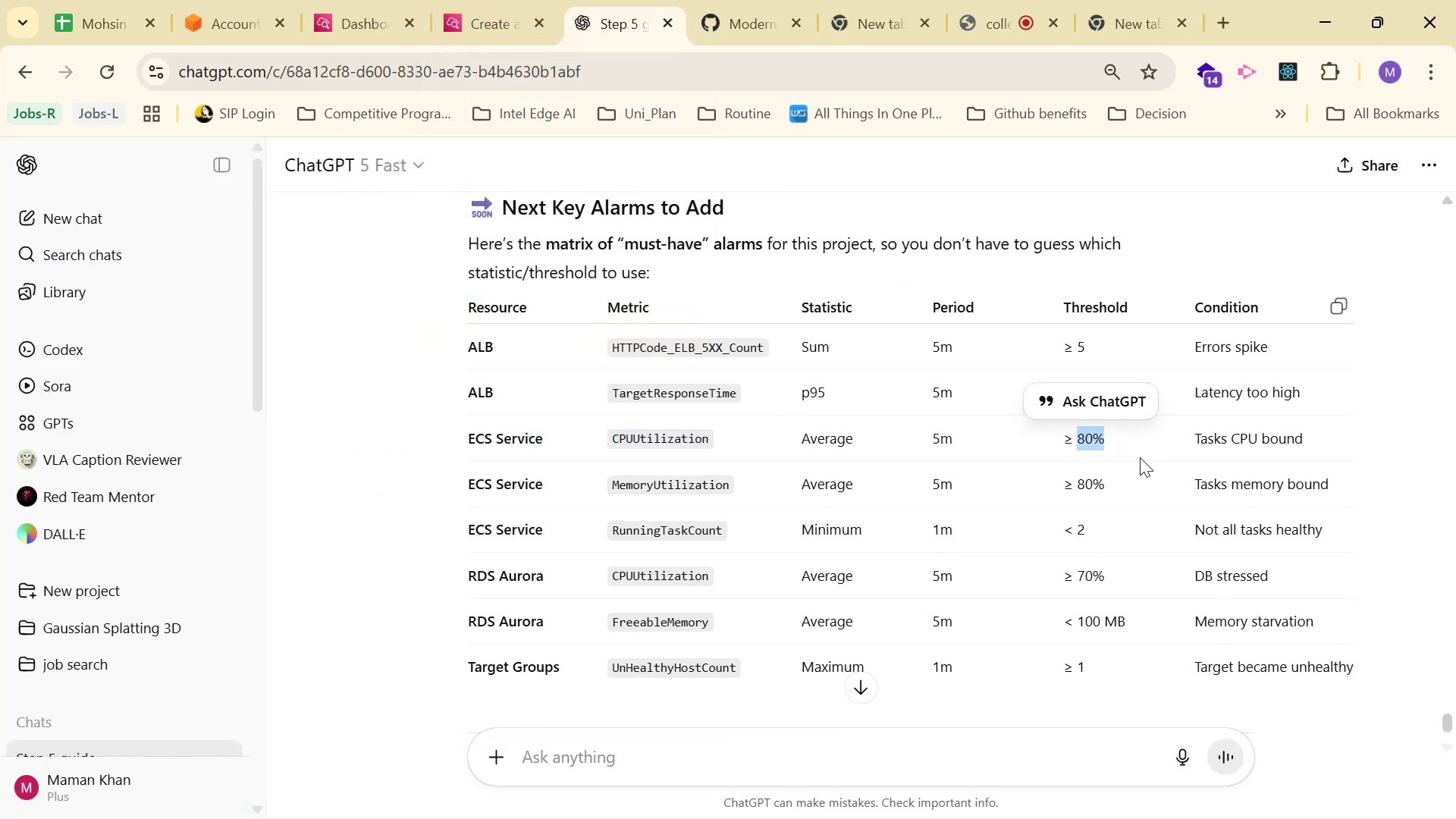 
key(Control+C)
 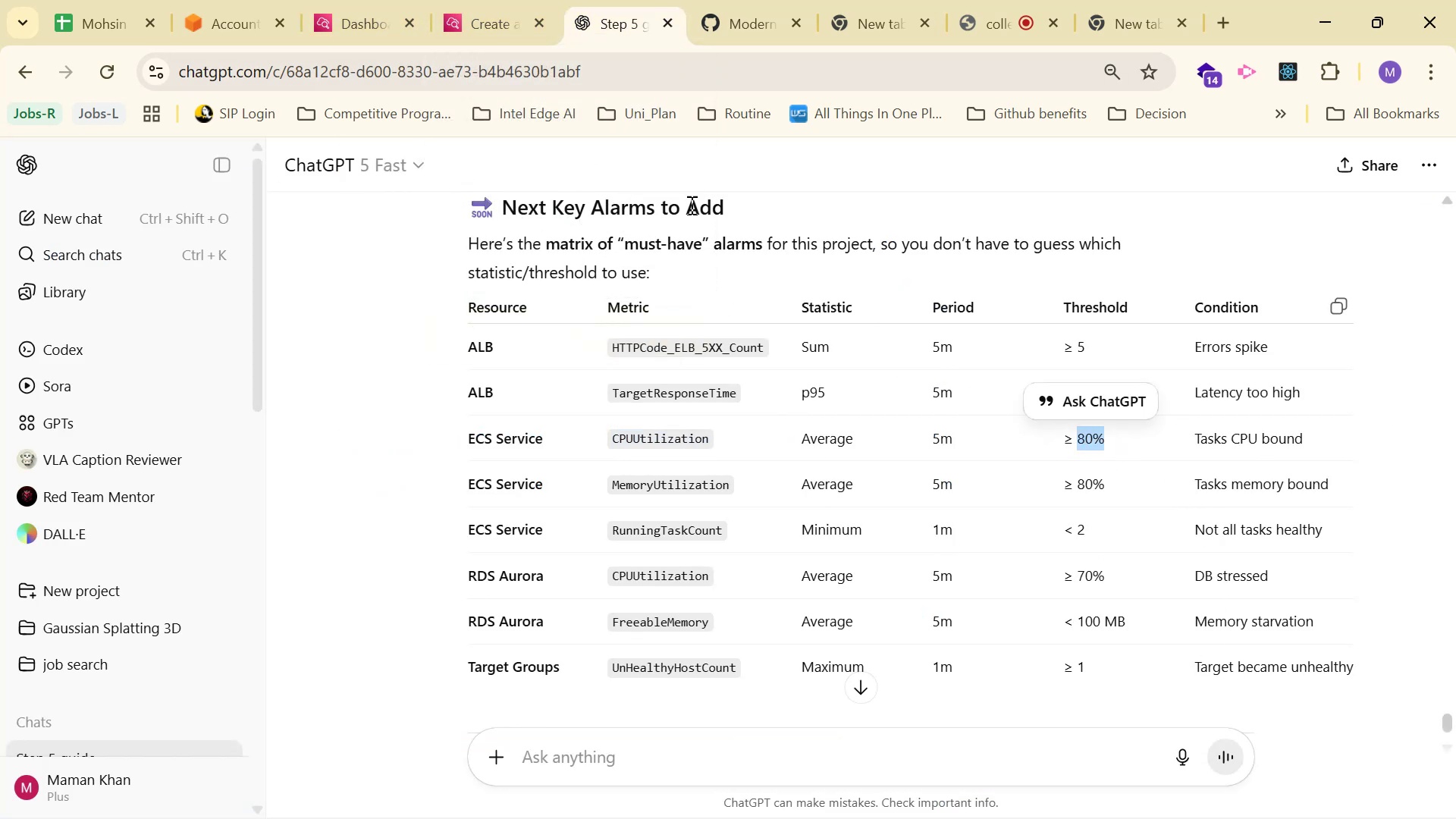 
key(Control+C)
 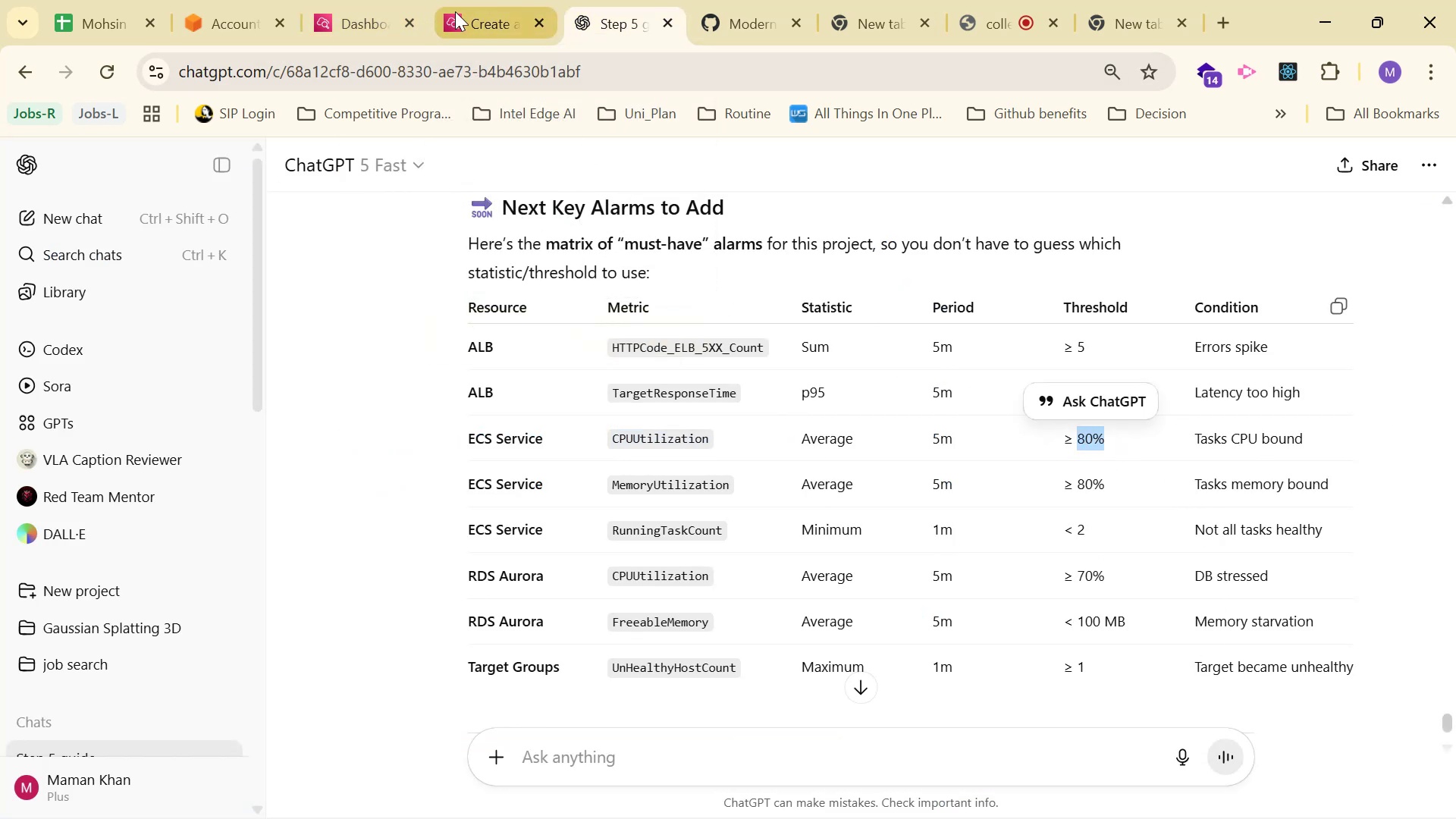 
left_click([471, 6])
 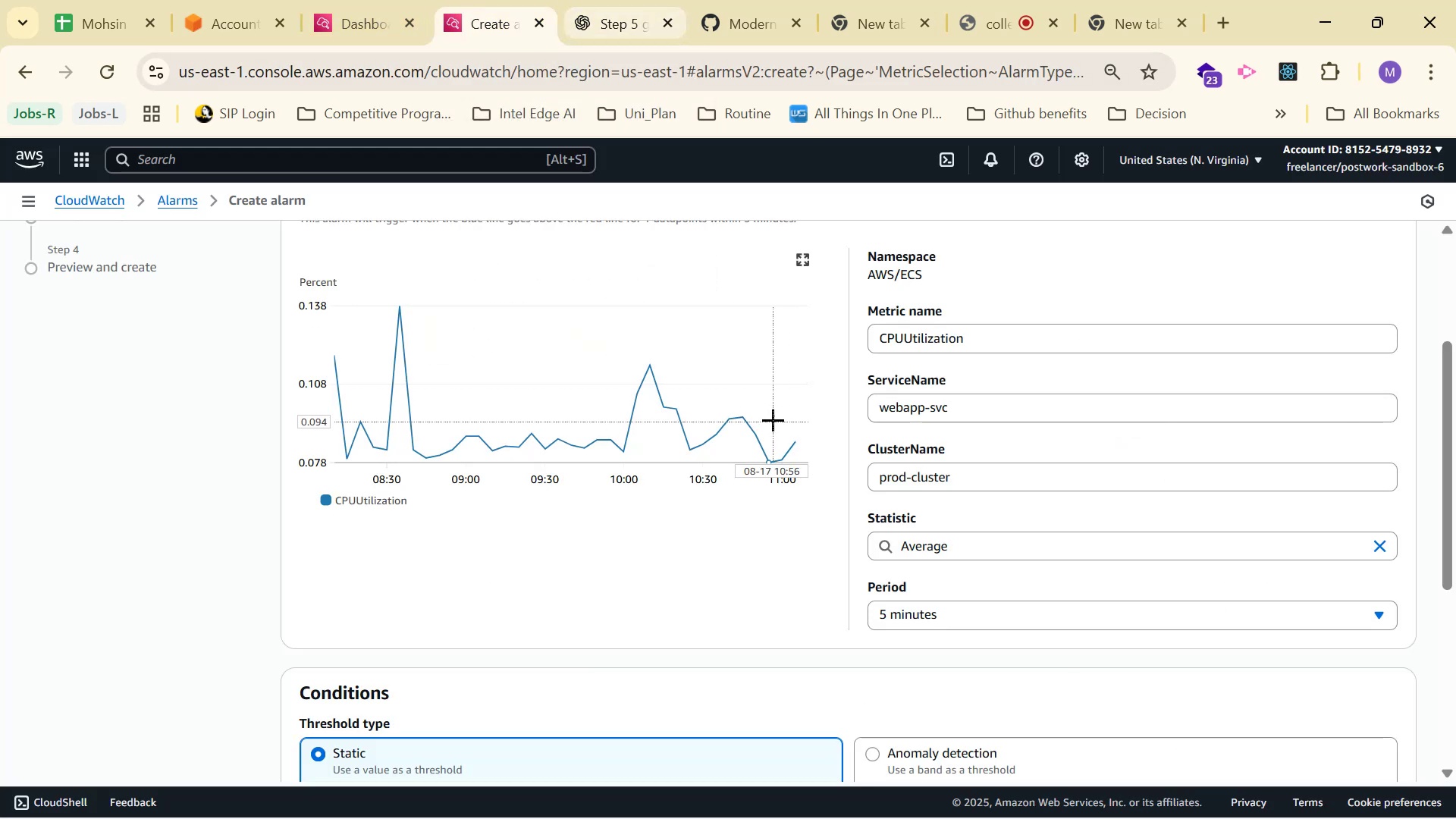 
scroll: coordinate [522, 592], scroll_direction: down, amount: 3.0
 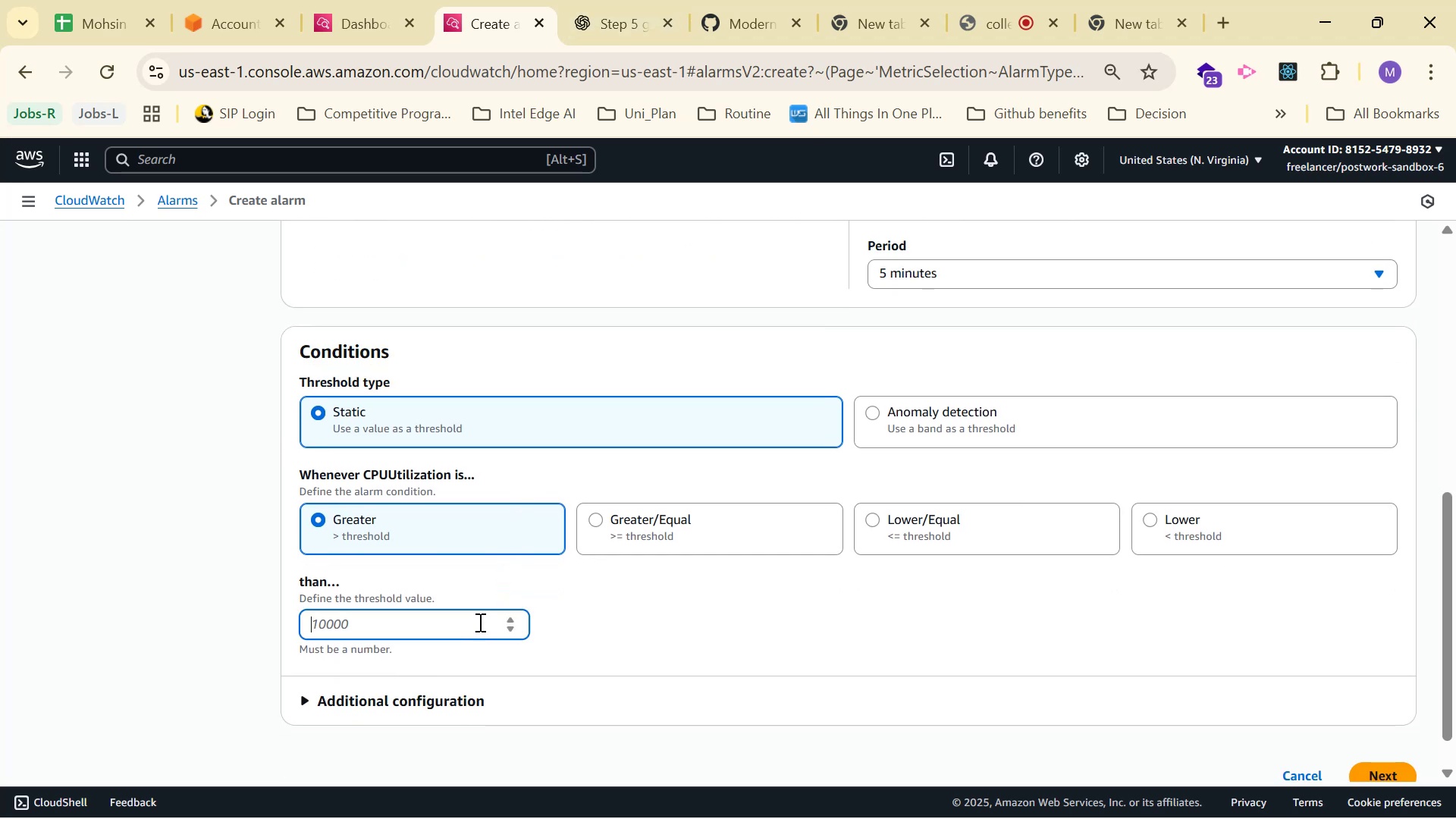 
double_click([736, 527])
 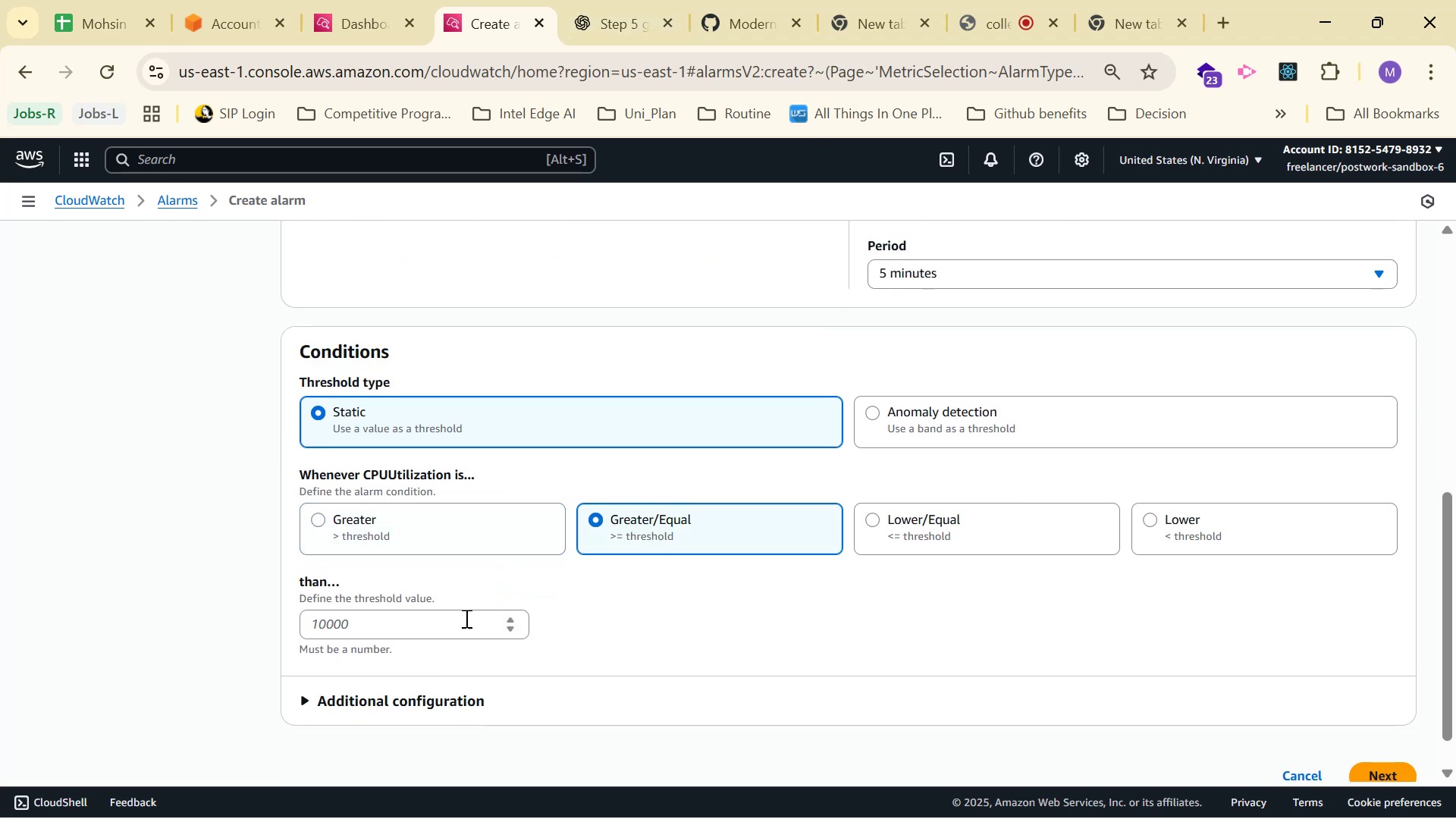 
left_click([444, 623])
 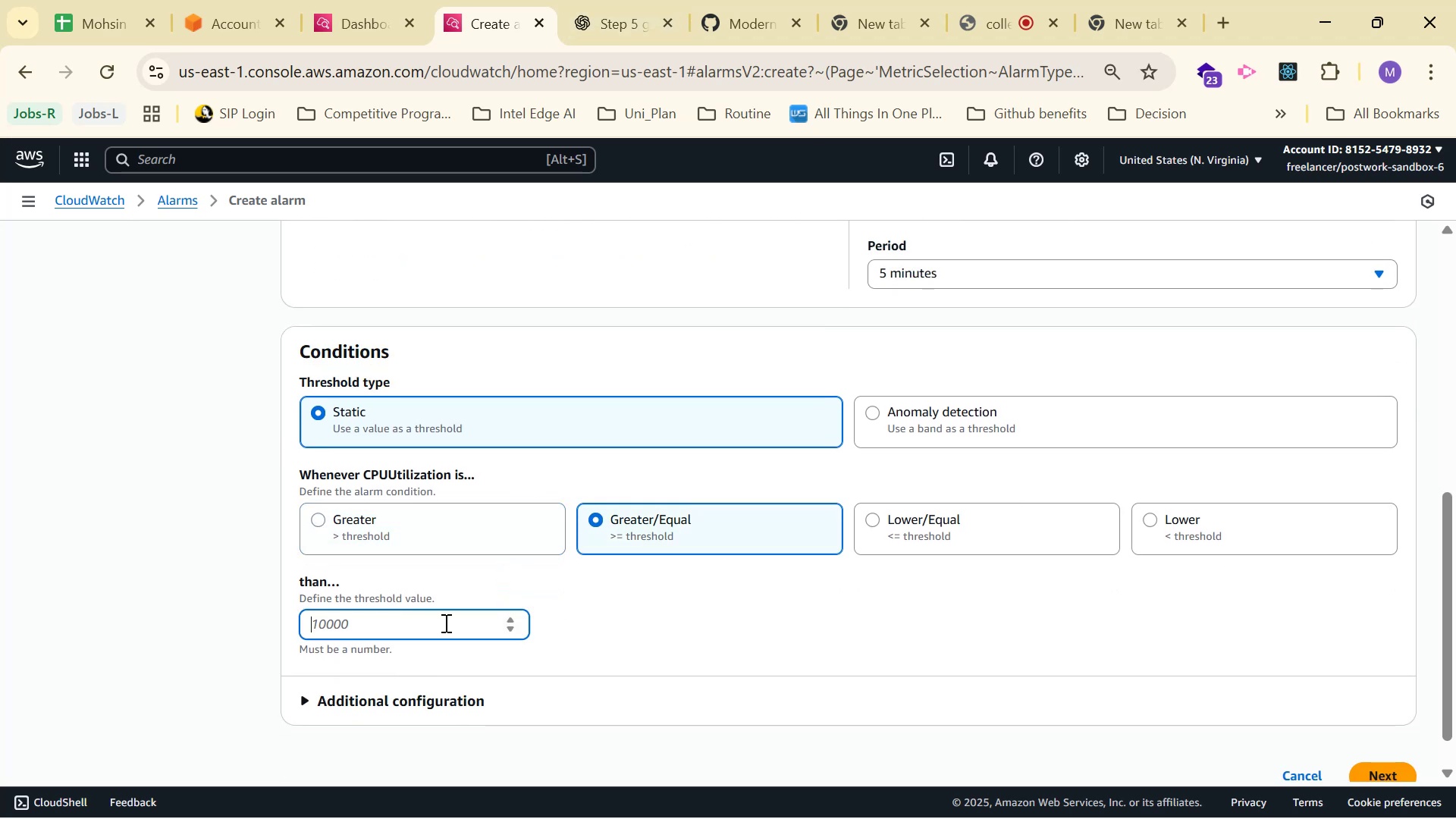 
key(Control+V)
 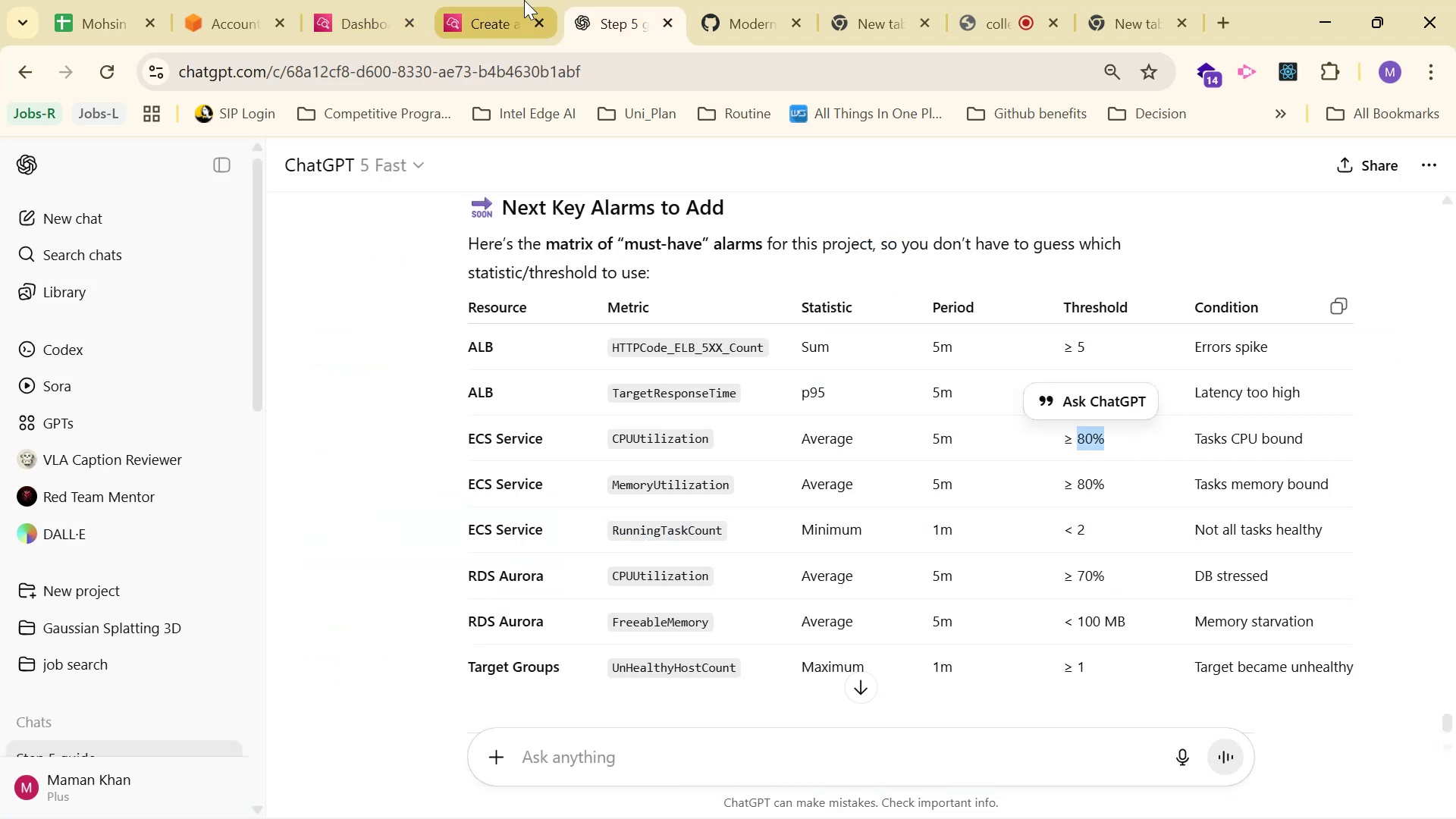 
scroll: coordinate [766, 492], scroll_direction: down, amount: 1.0
 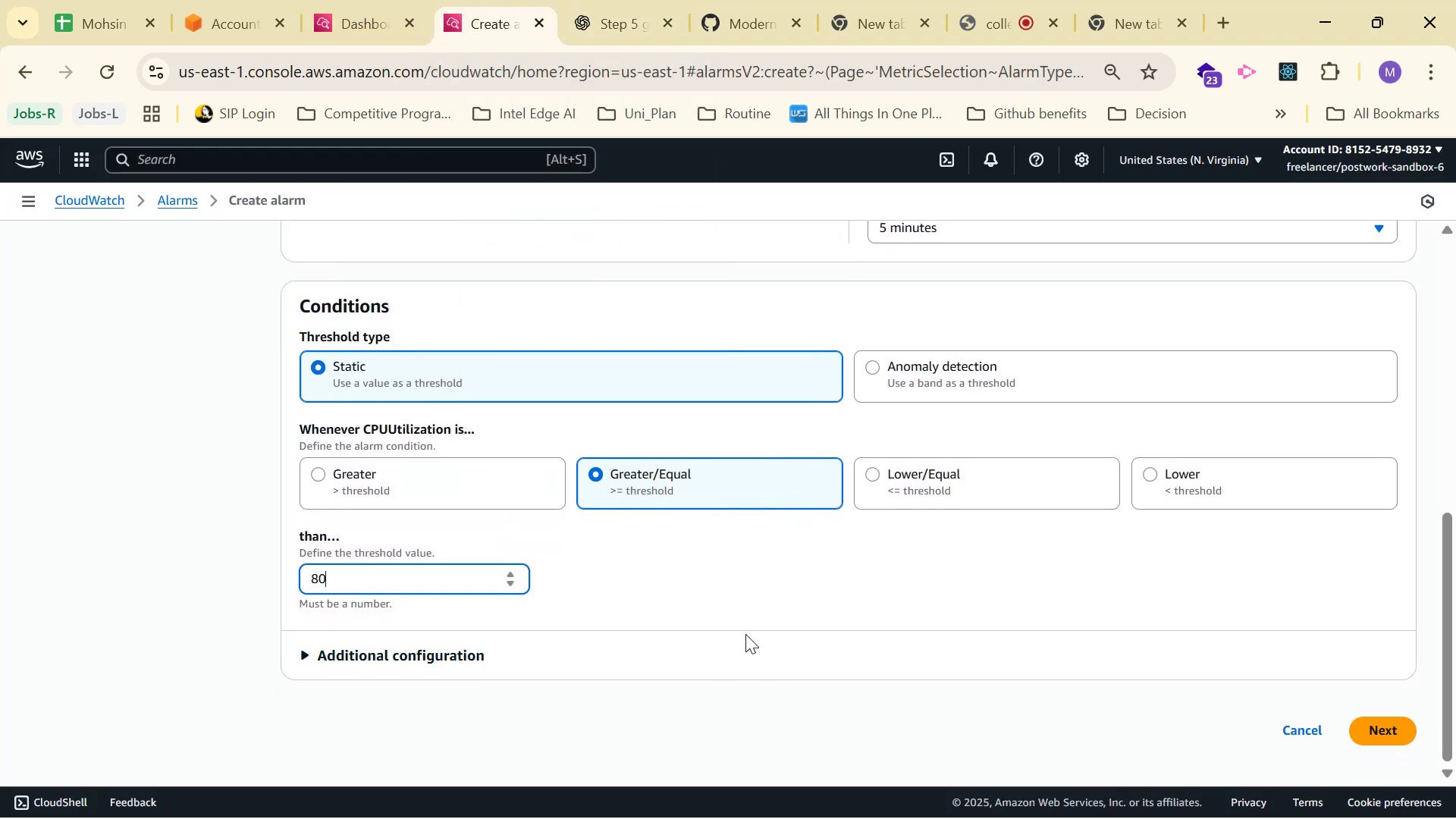 
double_click([747, 650])
 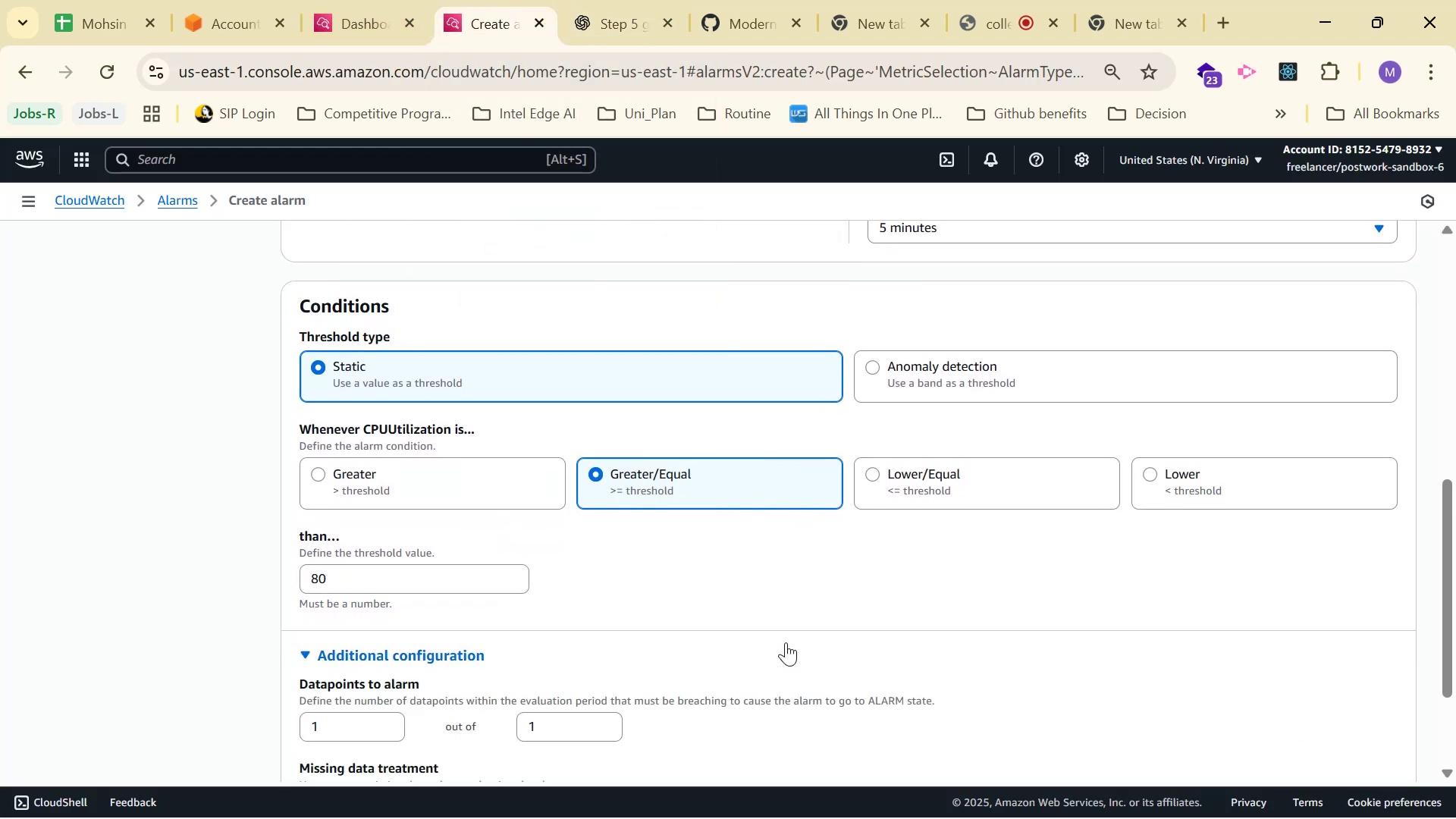 
scroll: coordinate [981, 443], scroll_direction: down, amount: 8.0
 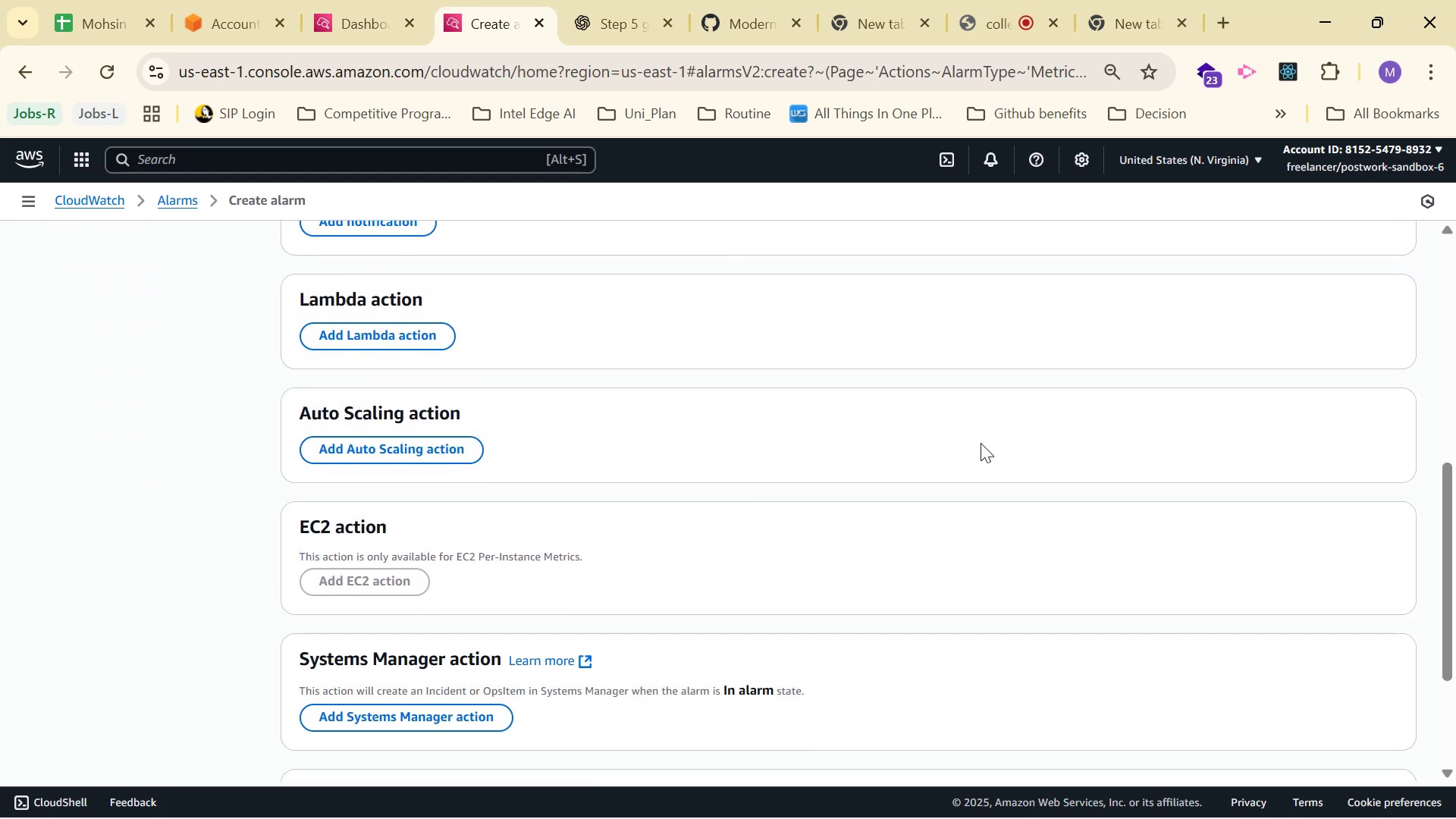 
scroll: coordinate [985, 459], scroll_direction: down, amount: 3.0
 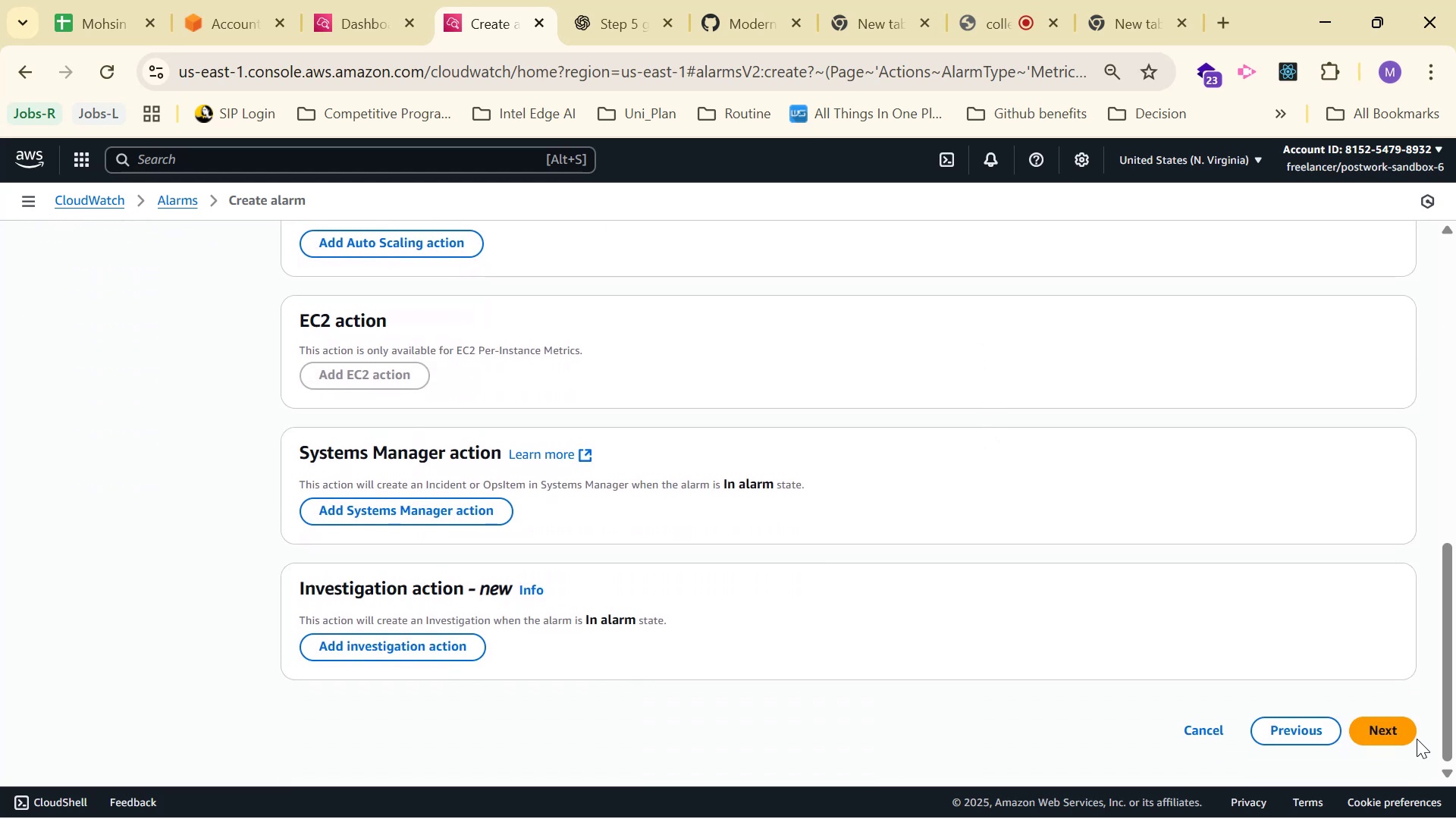 
left_click([1394, 725])
 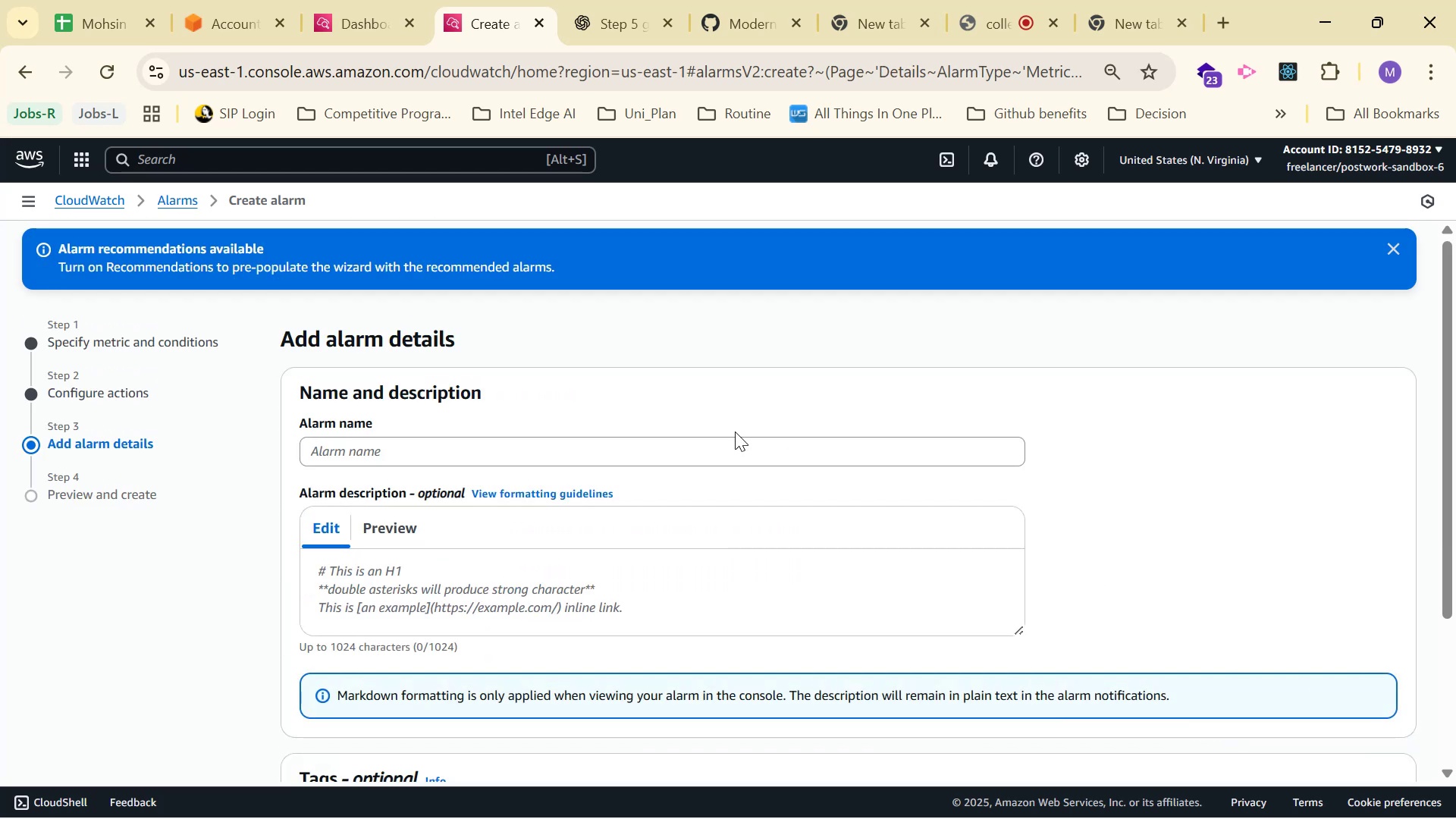 
key(Alt+Tab)
 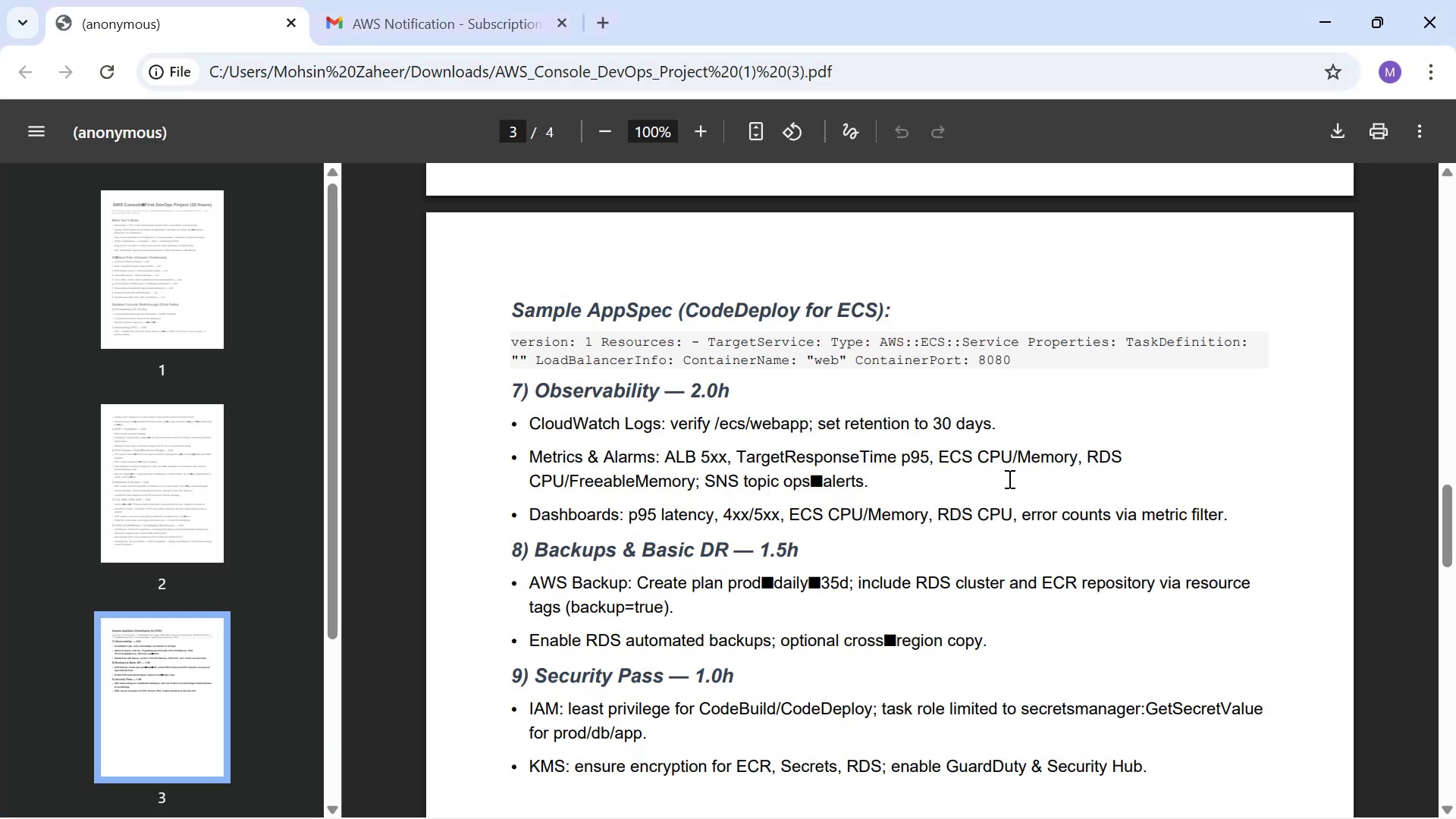 
left_click_drag(start_coordinate=[943, 460], to_coordinate=[1009, 459])
 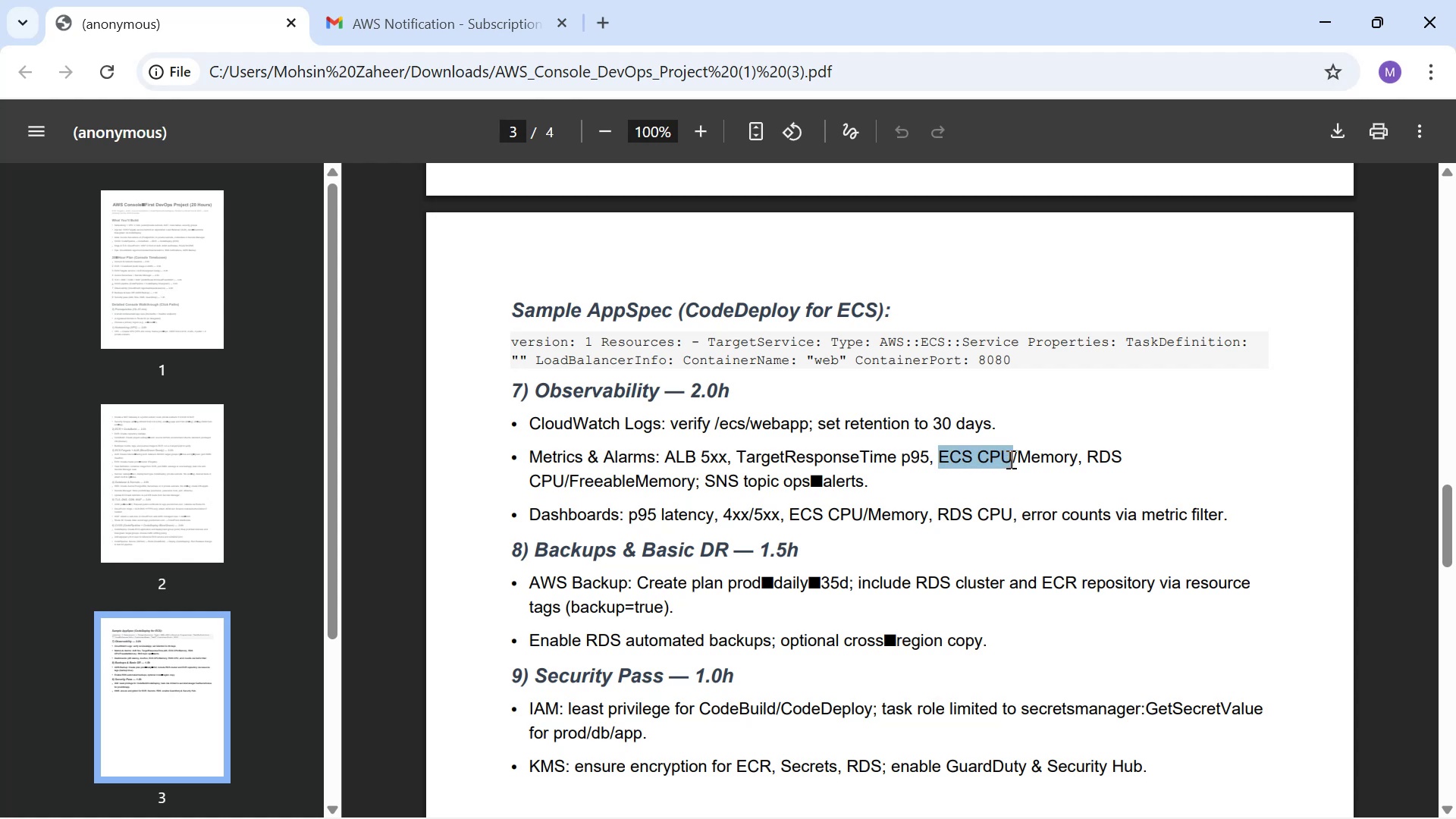 
key(Control+C)
 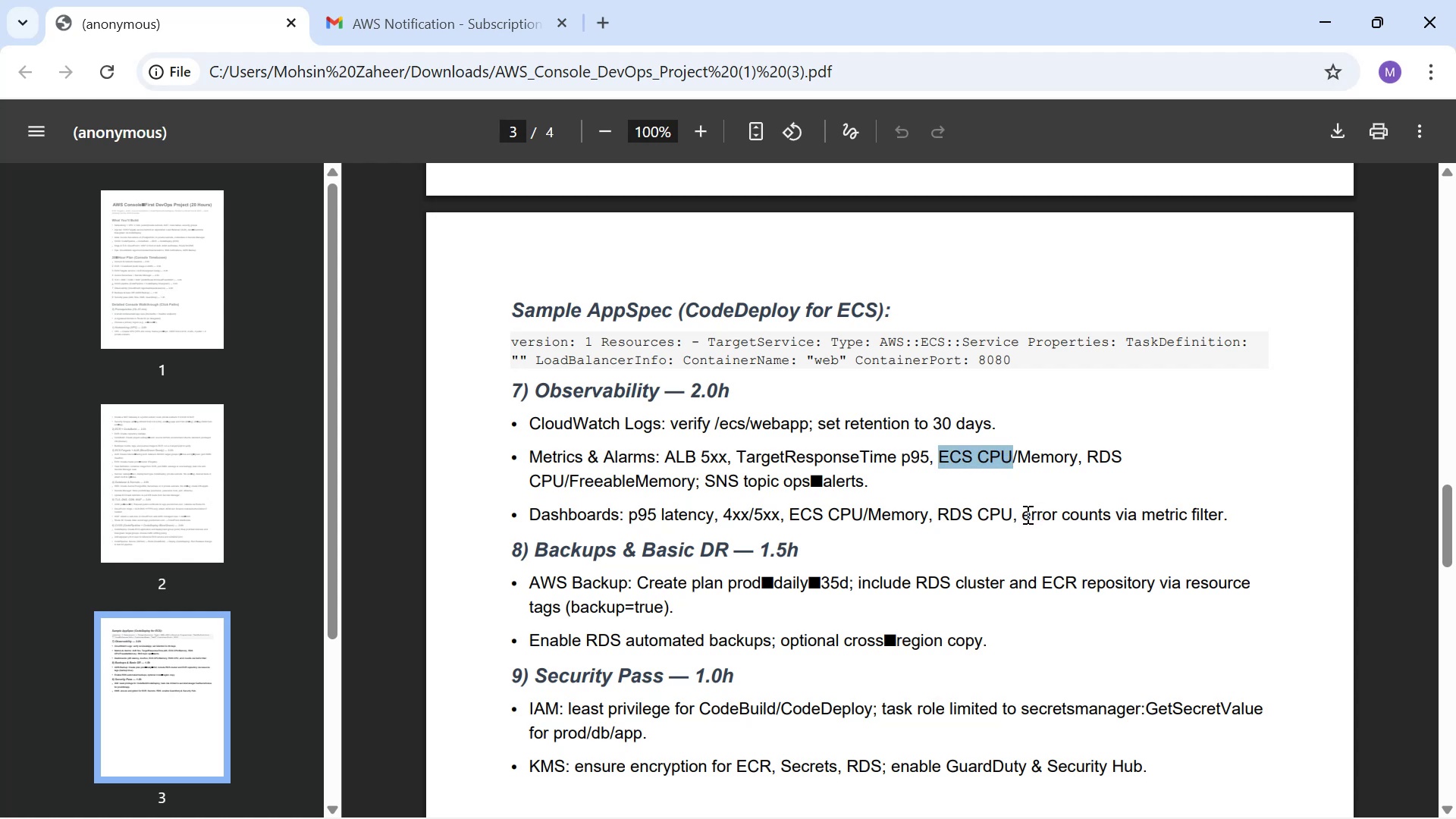 
key(Control+C)
 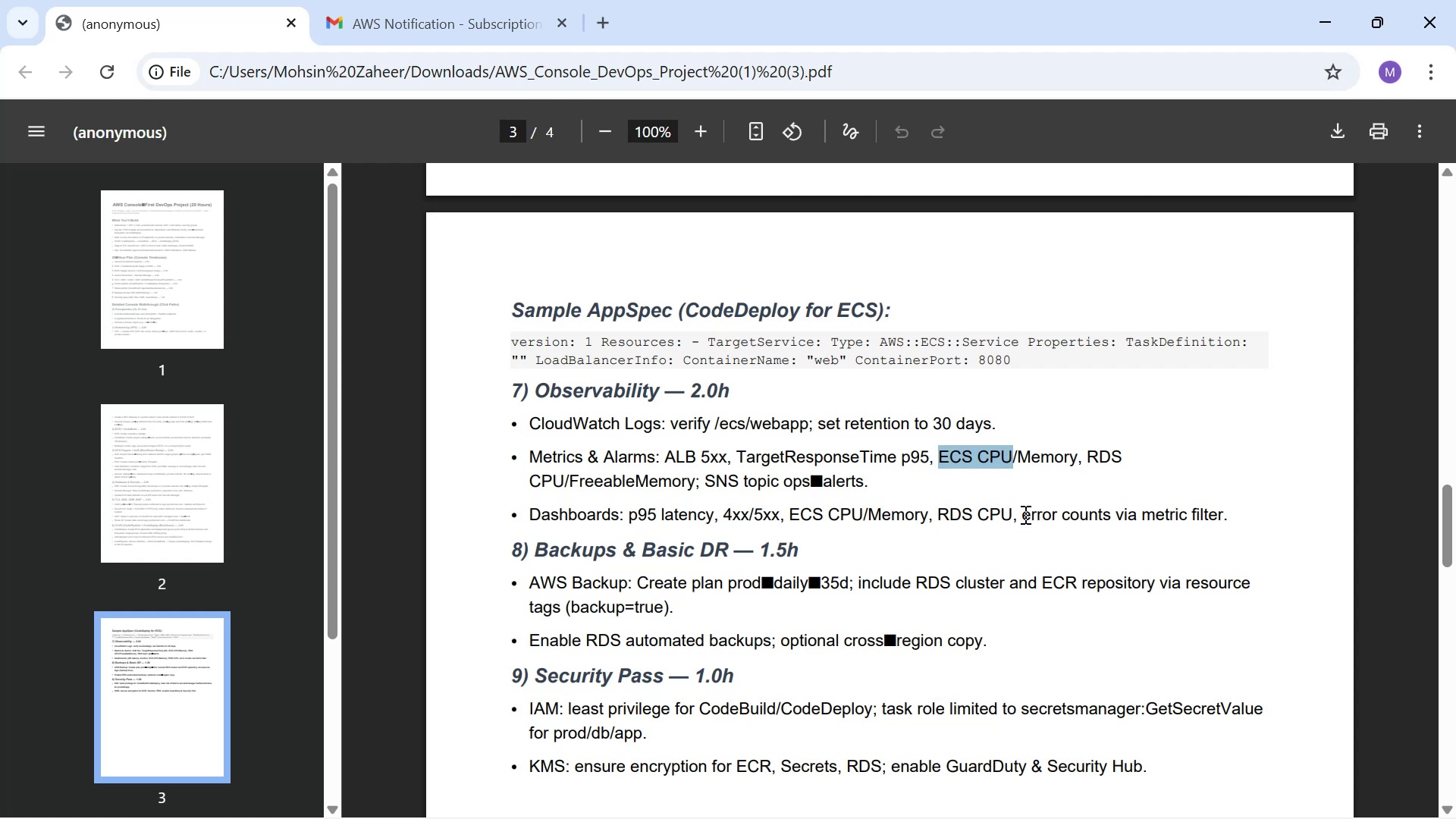 
key(Alt+AltLeft)
 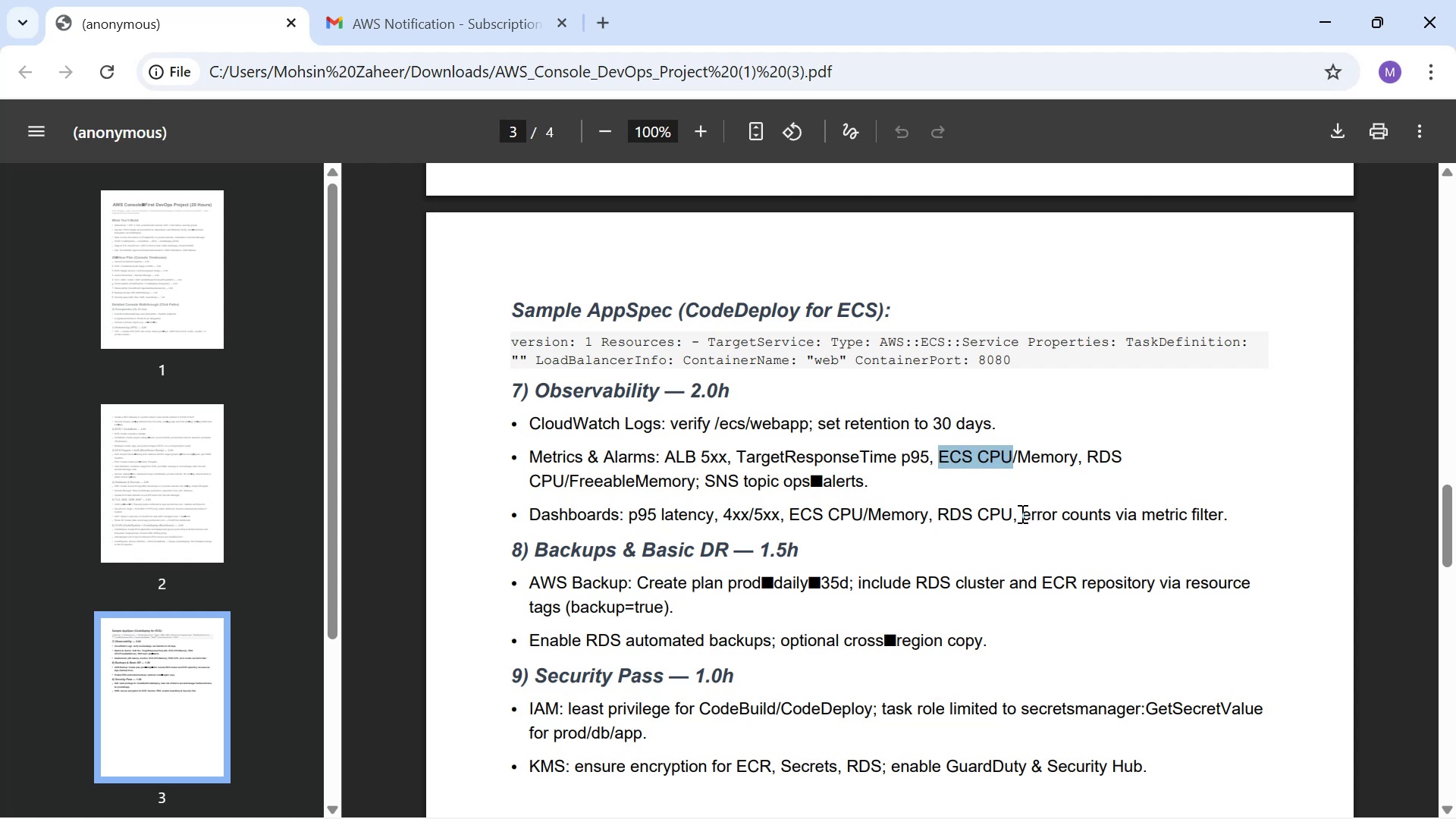 
key(Alt+Tab)
 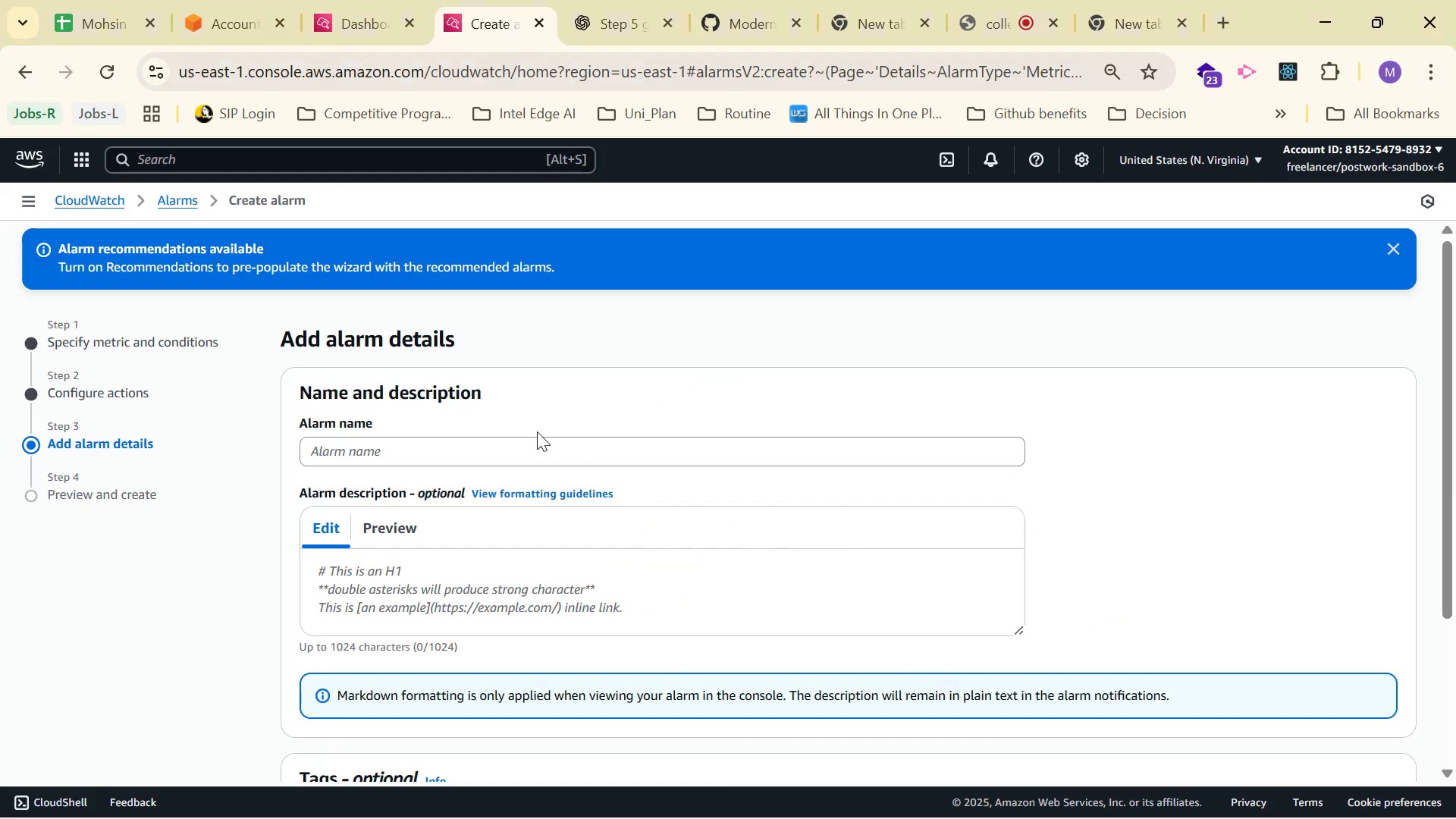 
key(Control+V)
 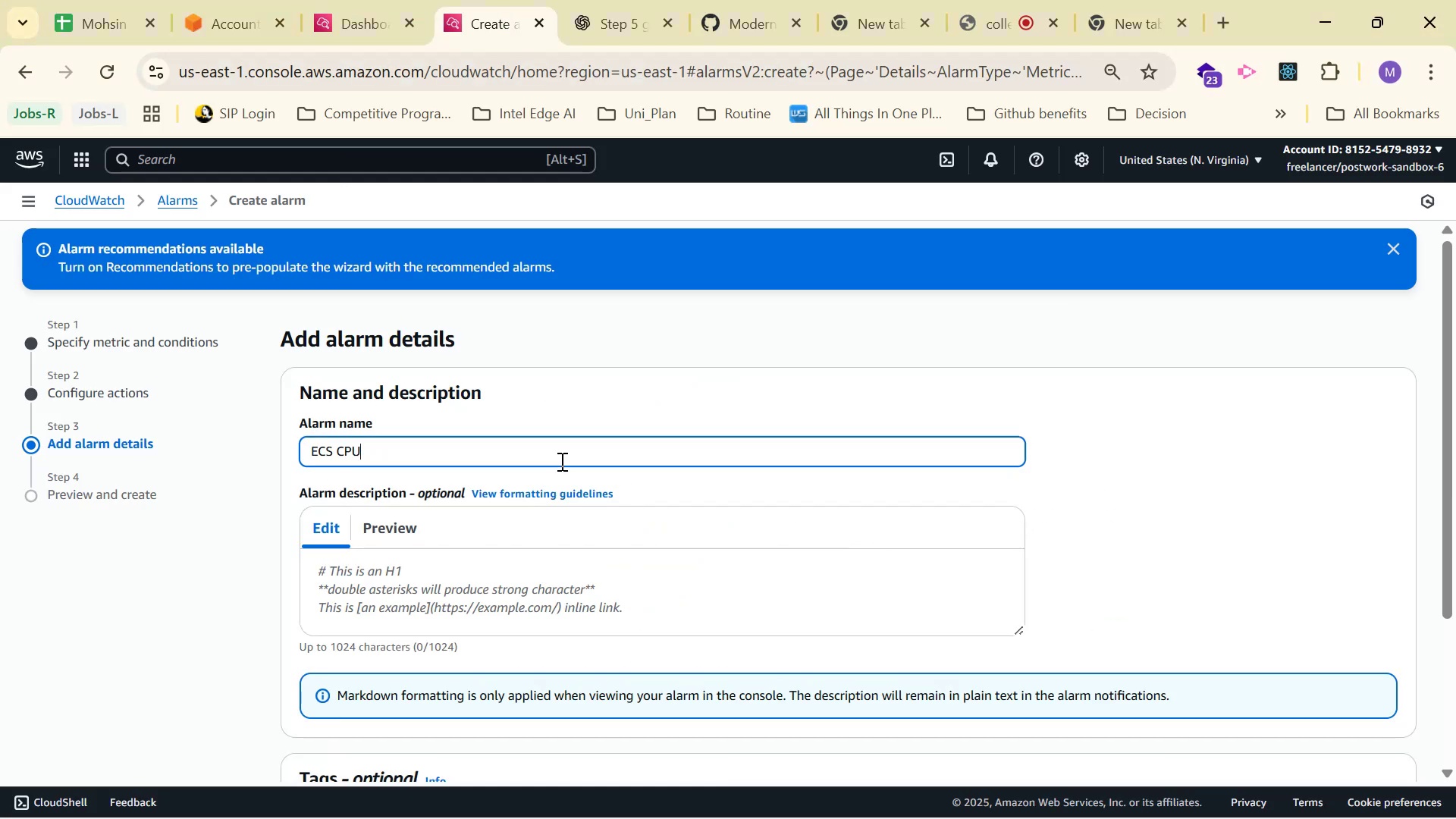 
scroll: coordinate [847, 492], scroll_direction: down, amount: 5.0
 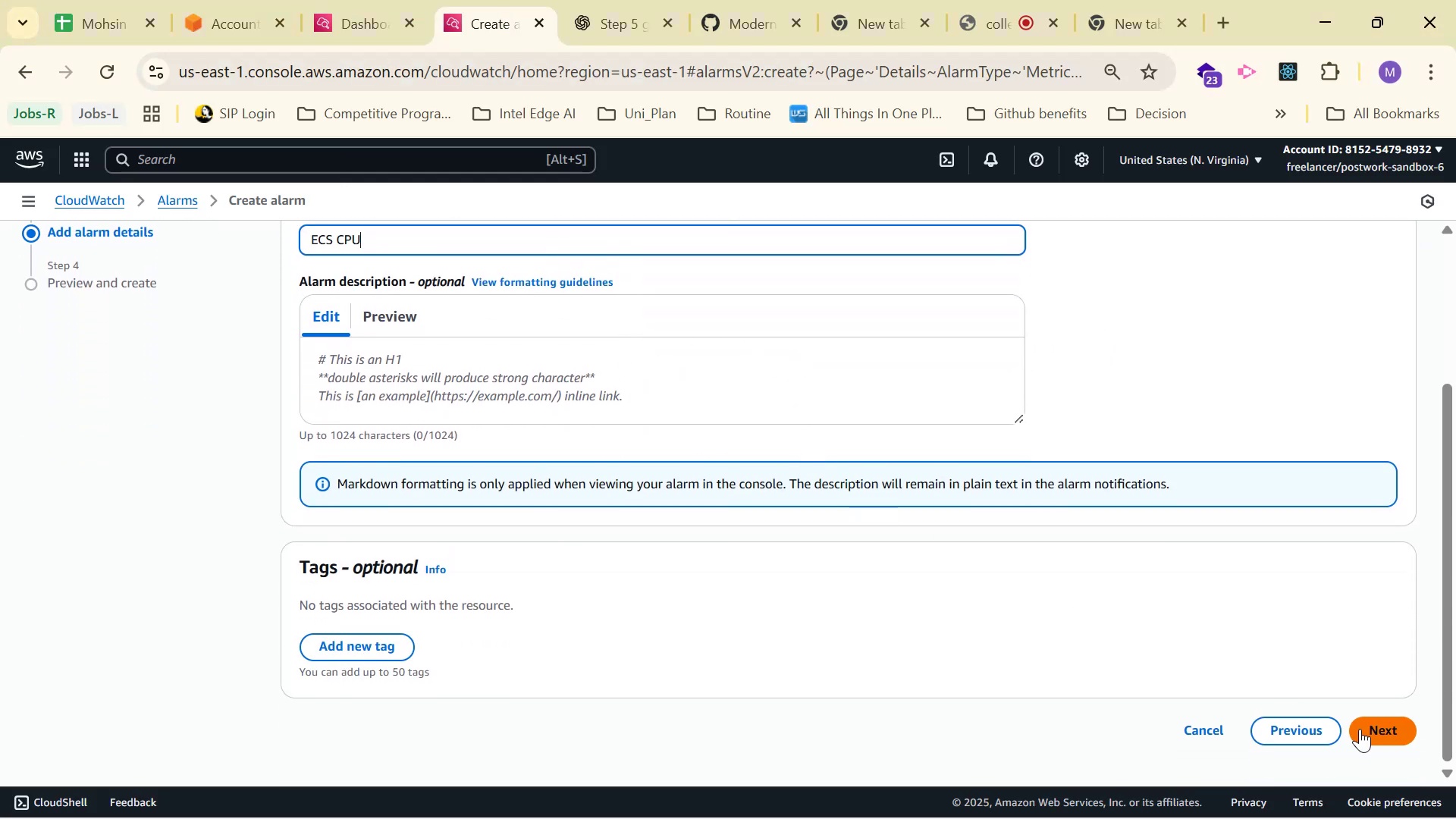 
left_click([1360, 729])
 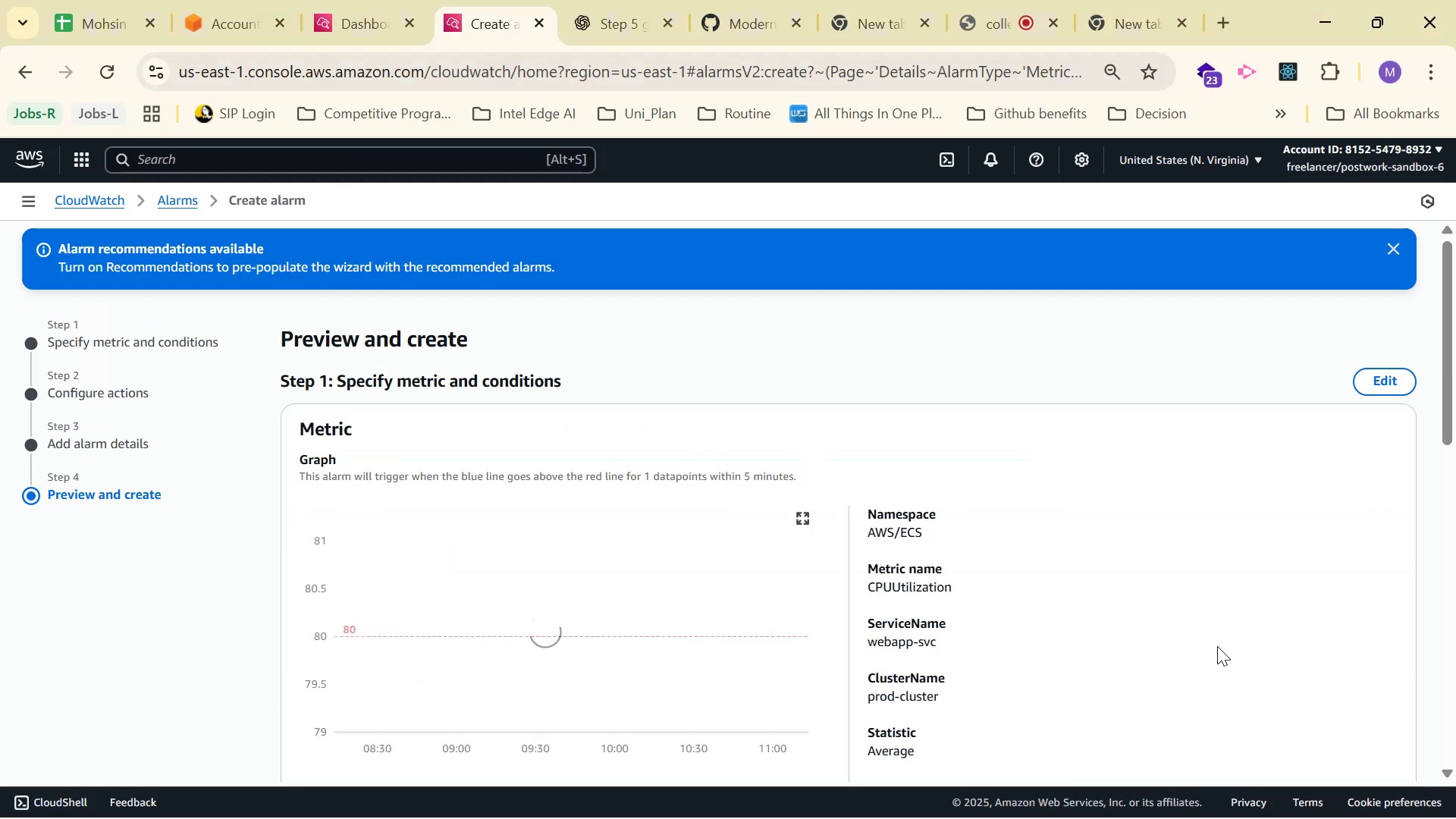 
scroll: coordinate [1240, 588], scroll_direction: down, amount: 10.0
 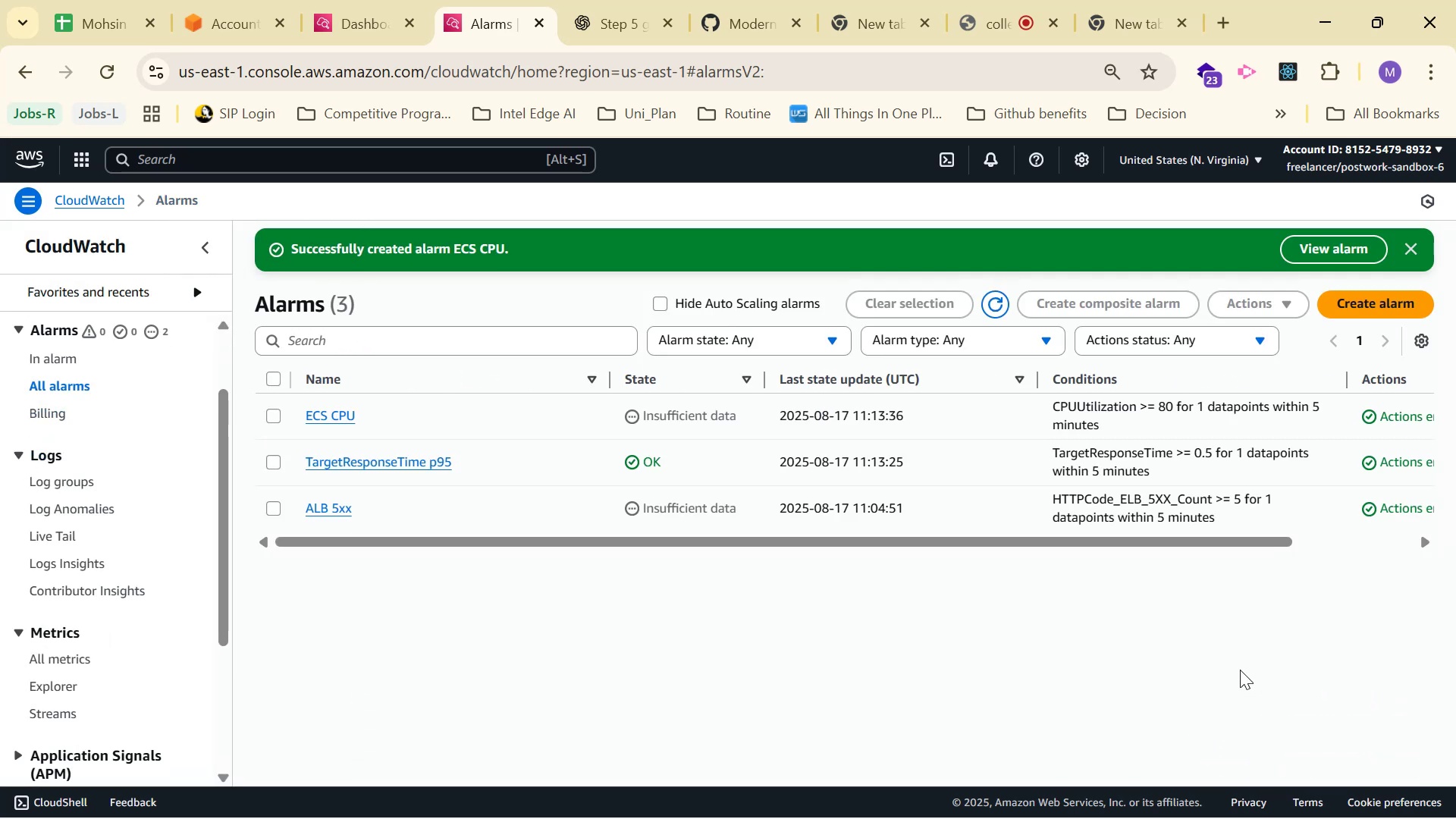 
wait(11.74)
 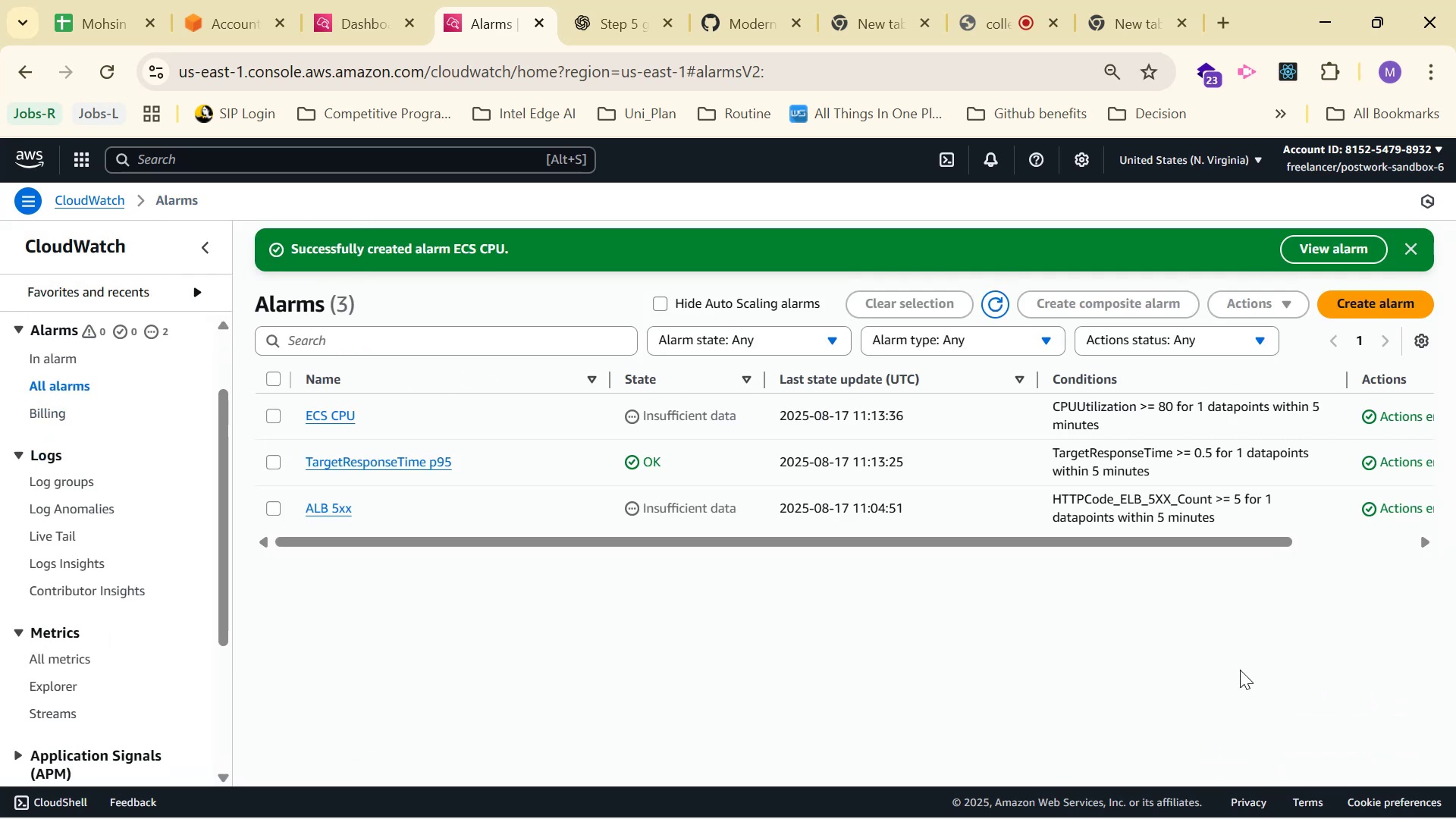 
left_click_drag(start_coordinate=[1250, 538], to_coordinate=[1040, 513])
 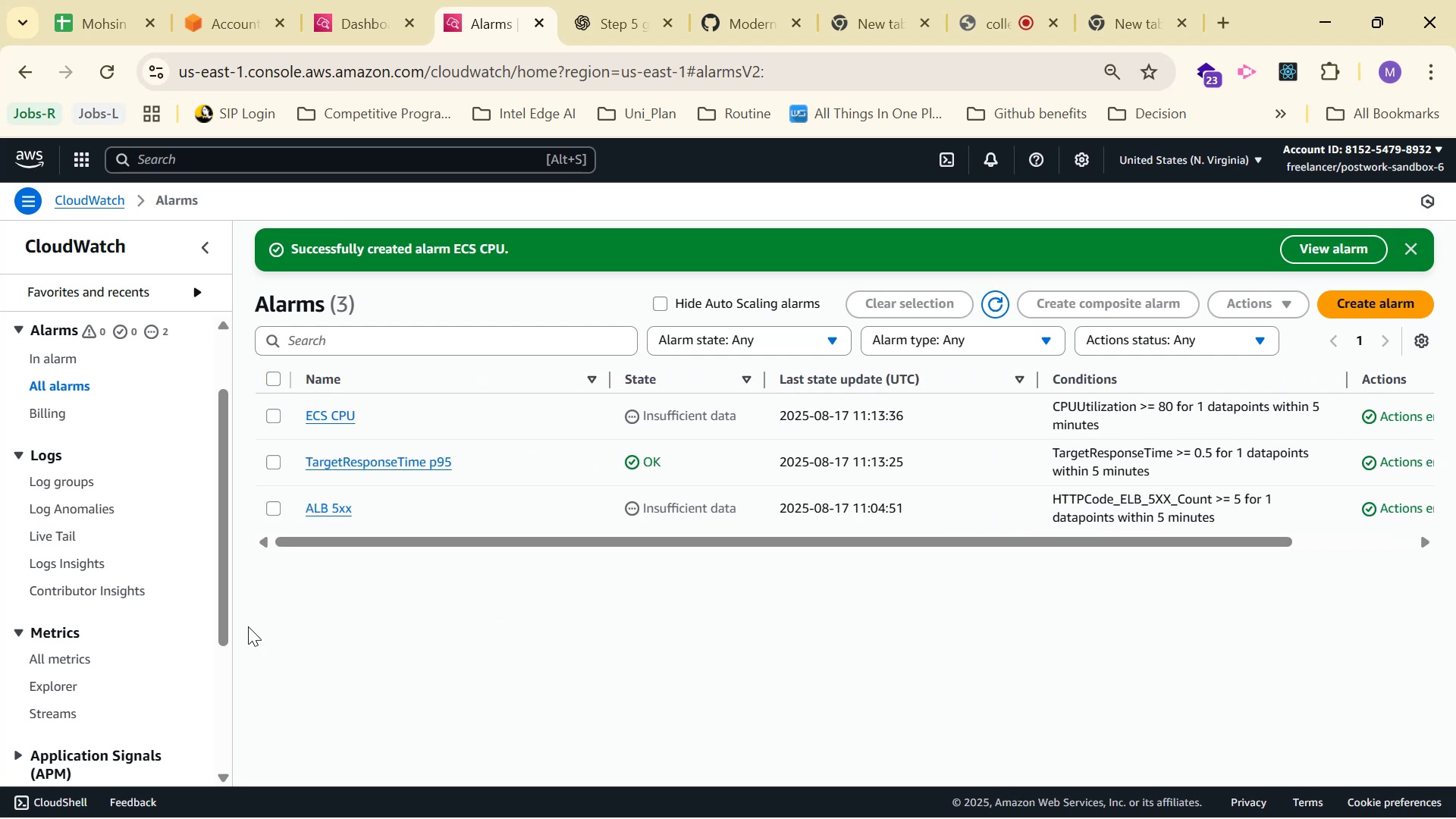 
scroll: coordinate [58, 582], scroll_direction: down, amount: 1.0
 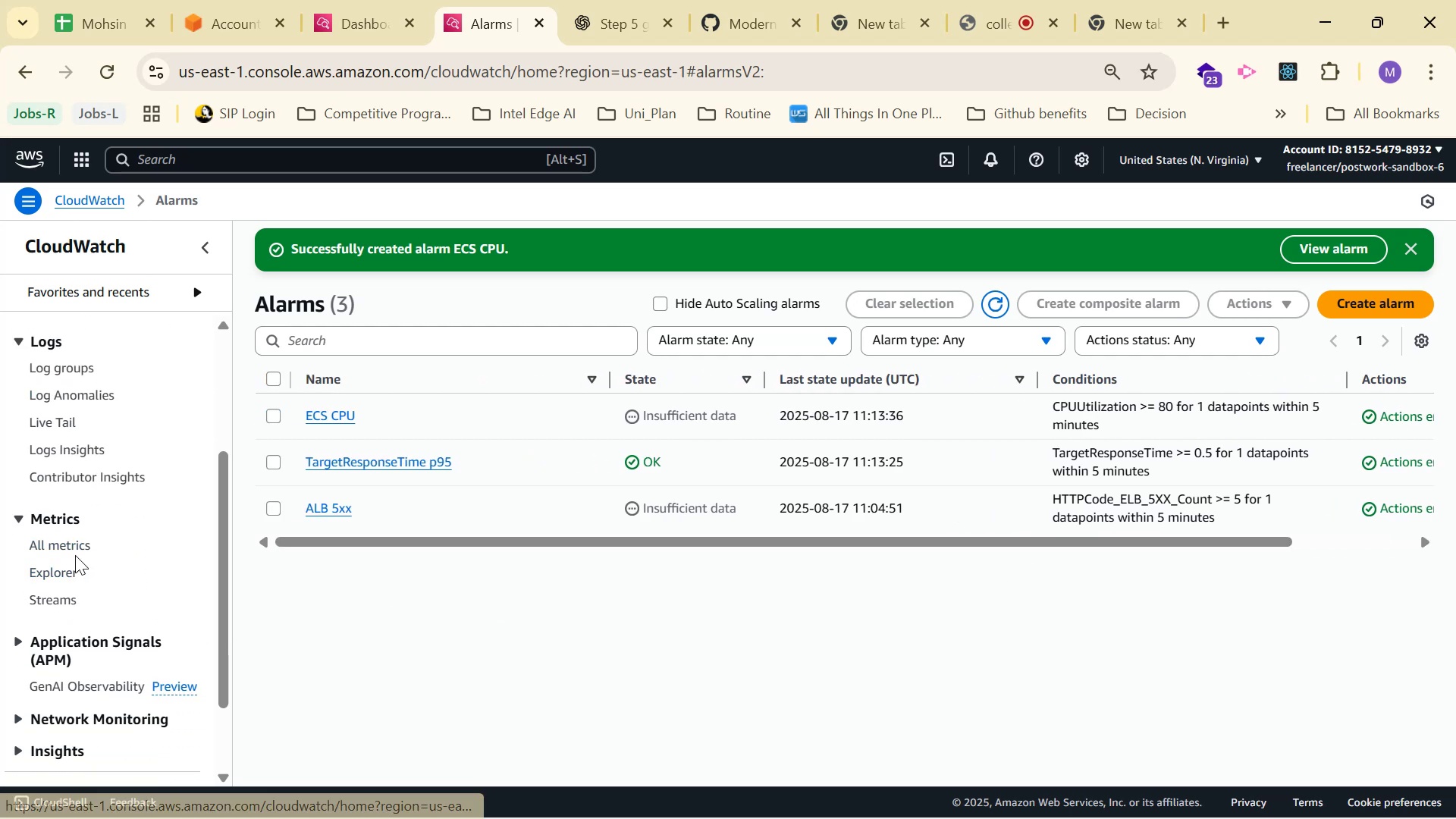 
left_click([78, 545])
 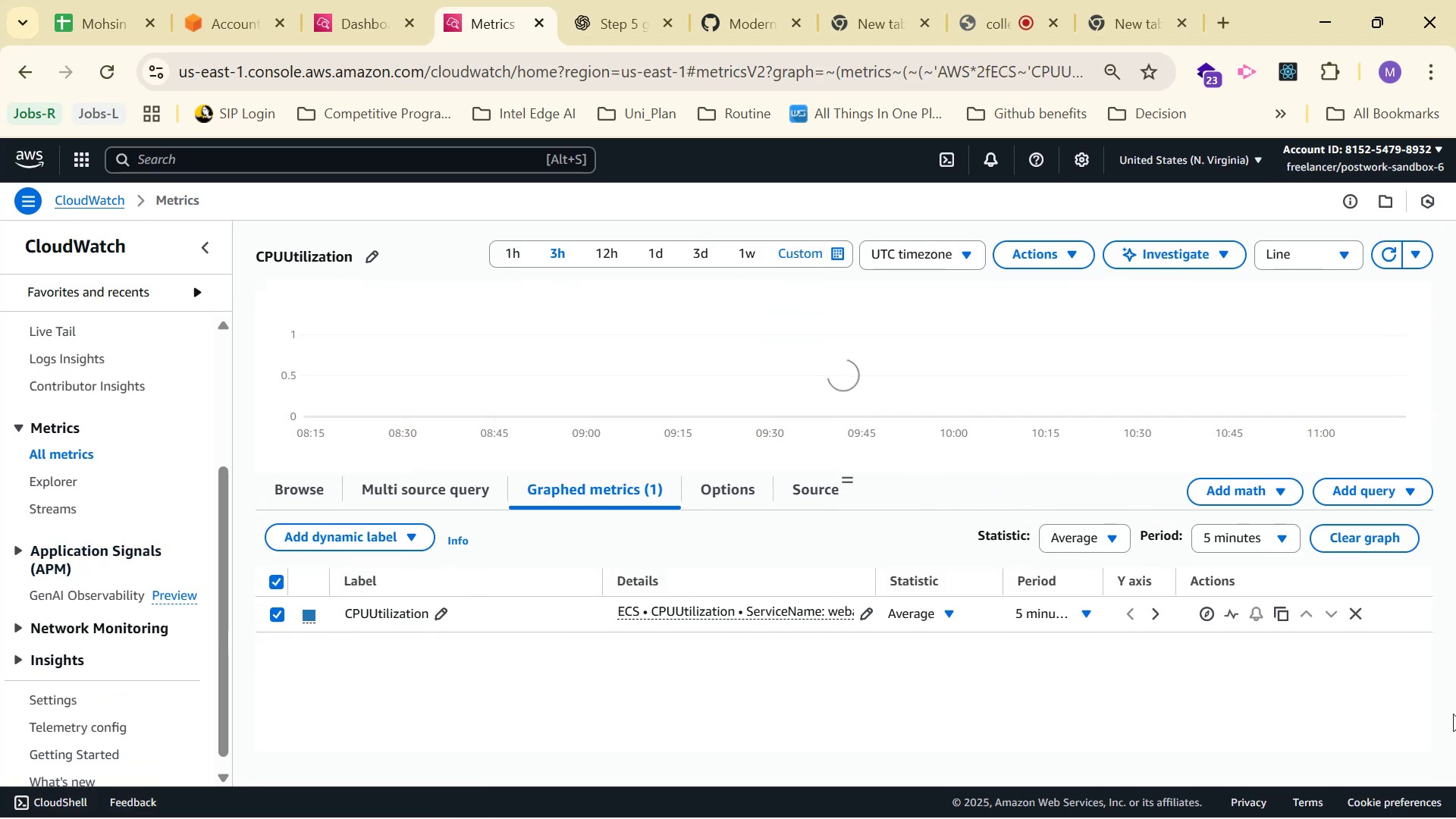 
left_click([1355, 617])
 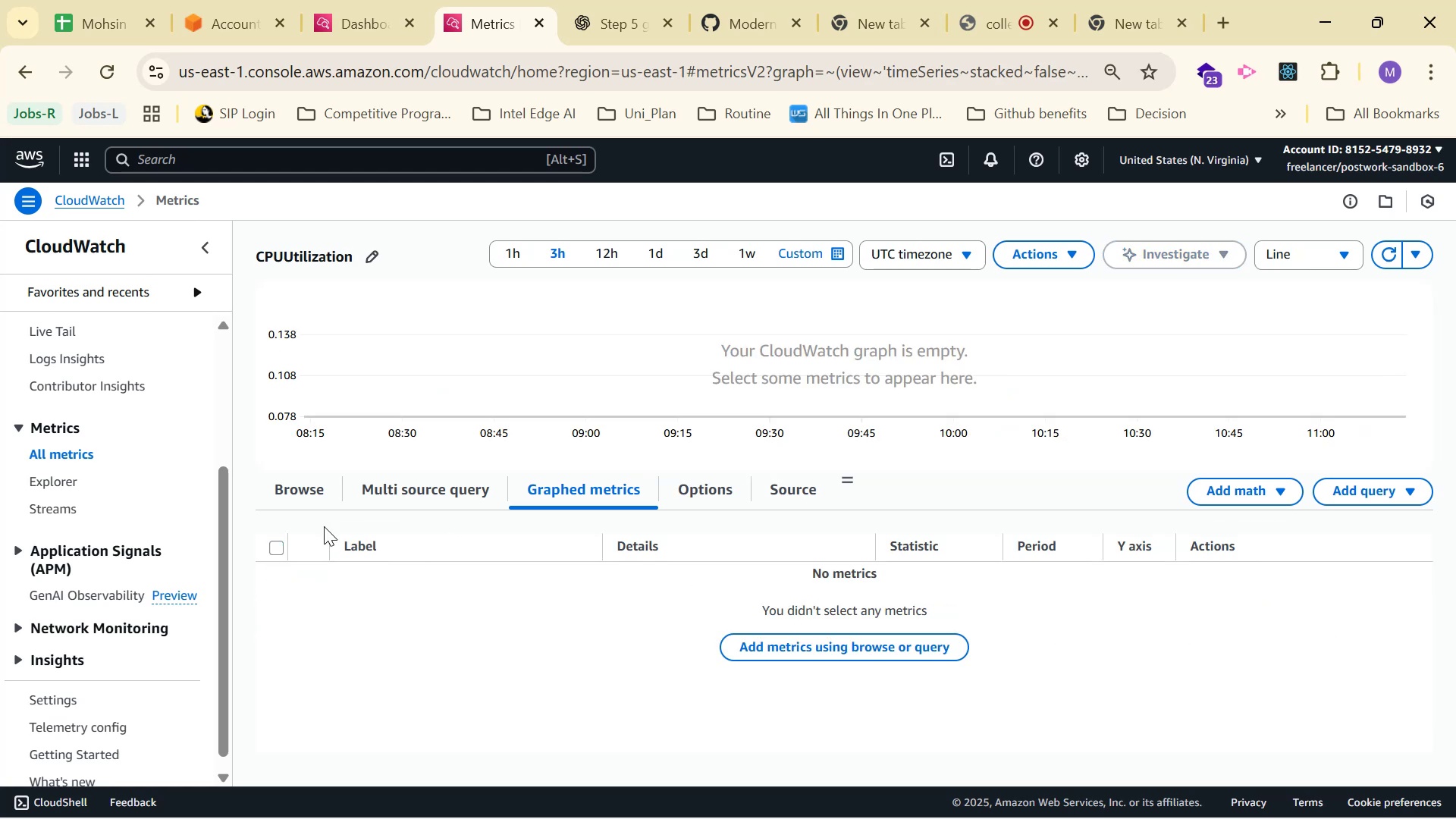 
left_click([291, 490])
 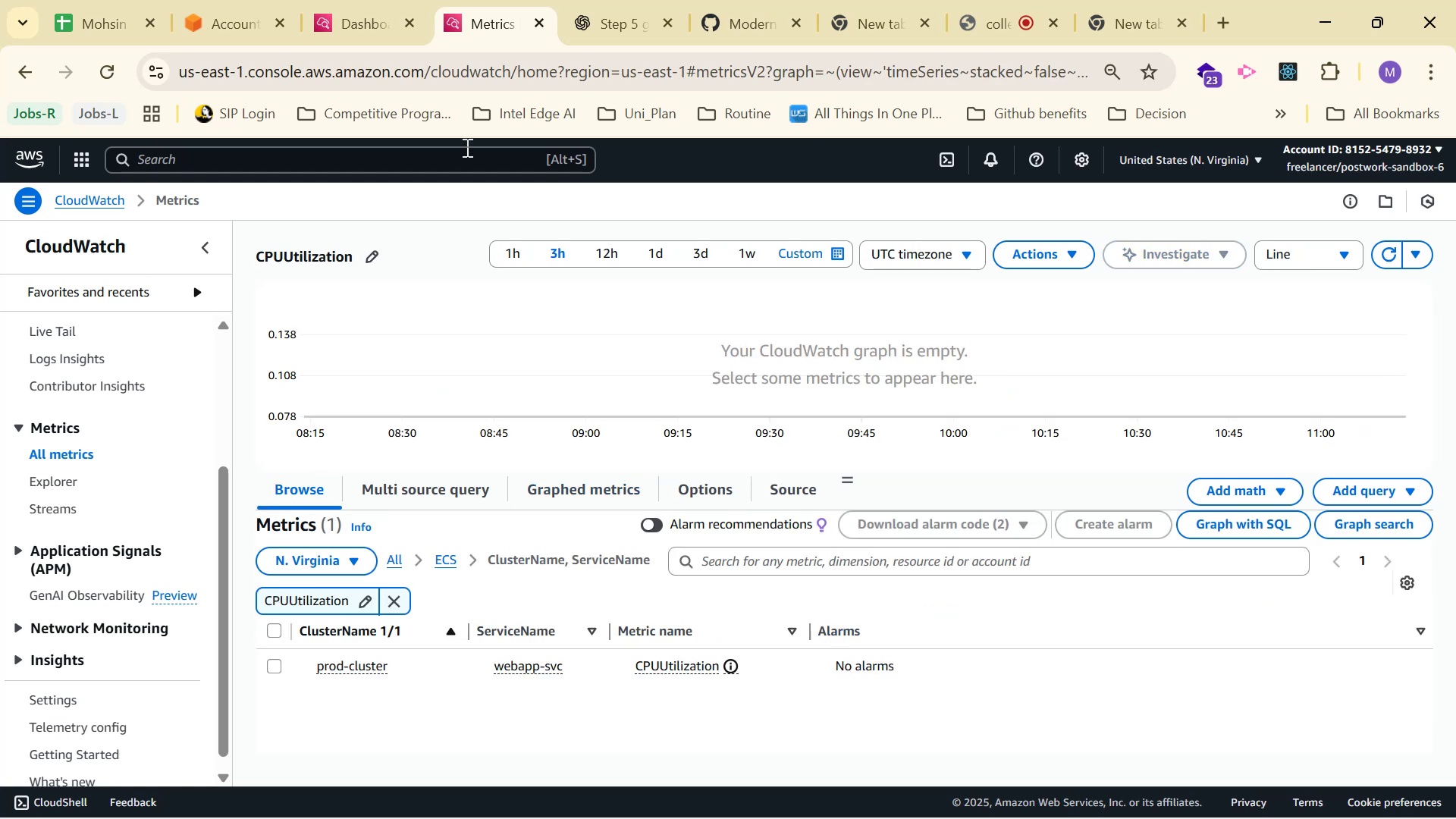 
left_click([602, 0])
 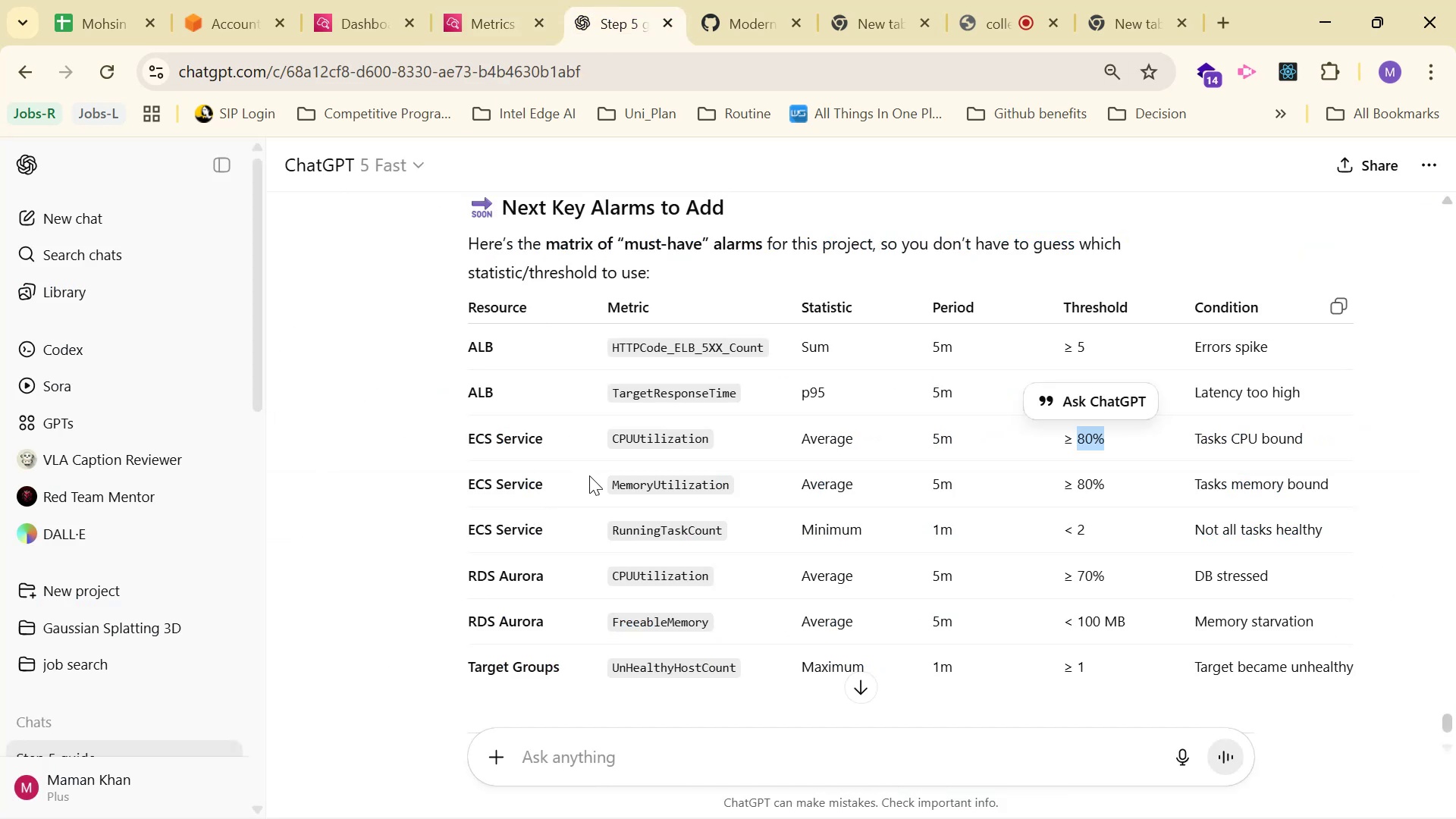 
left_click_drag(start_coordinate=[612, 480], to_coordinate=[741, 488])
 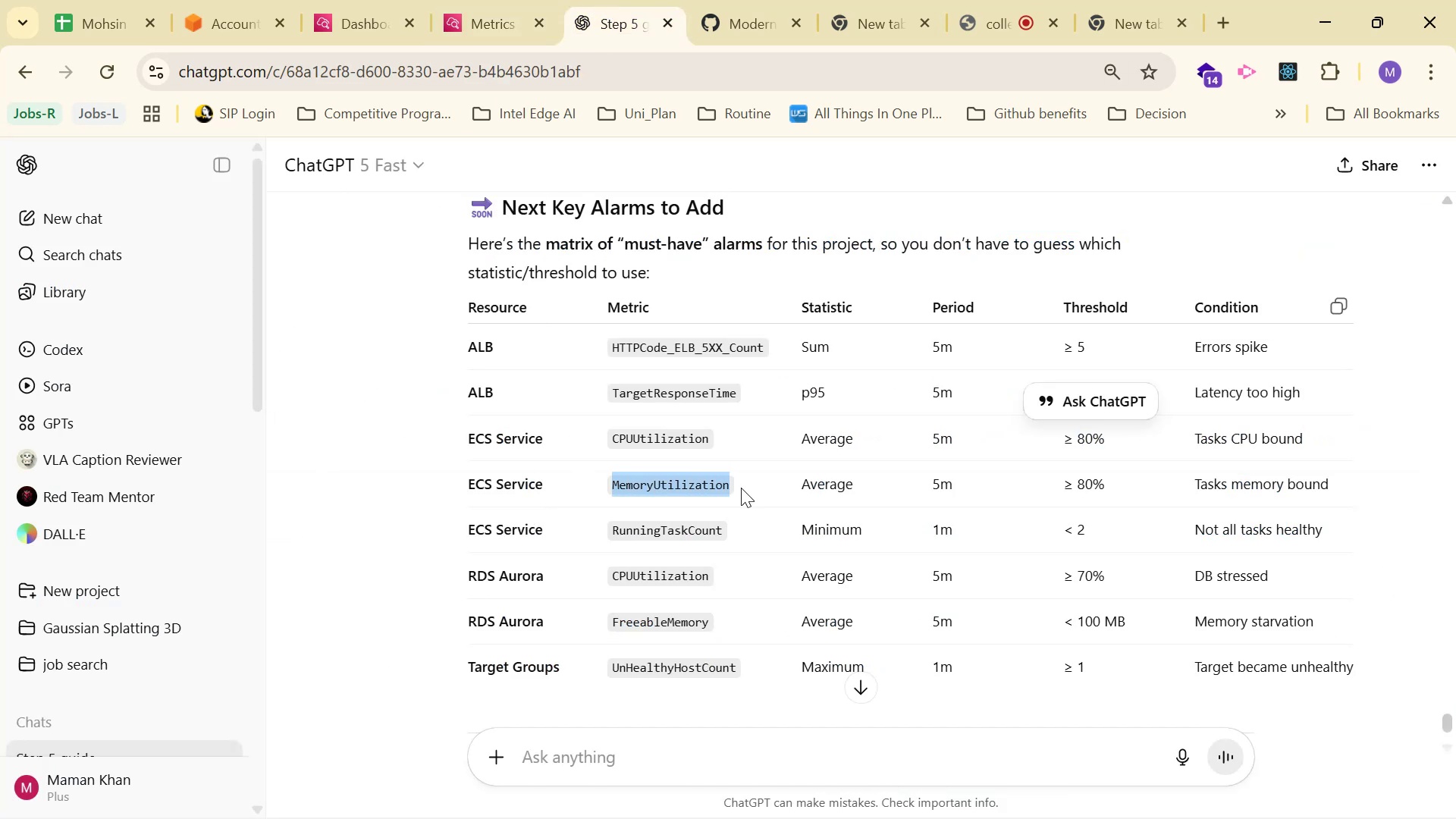 
key(Control+C)
 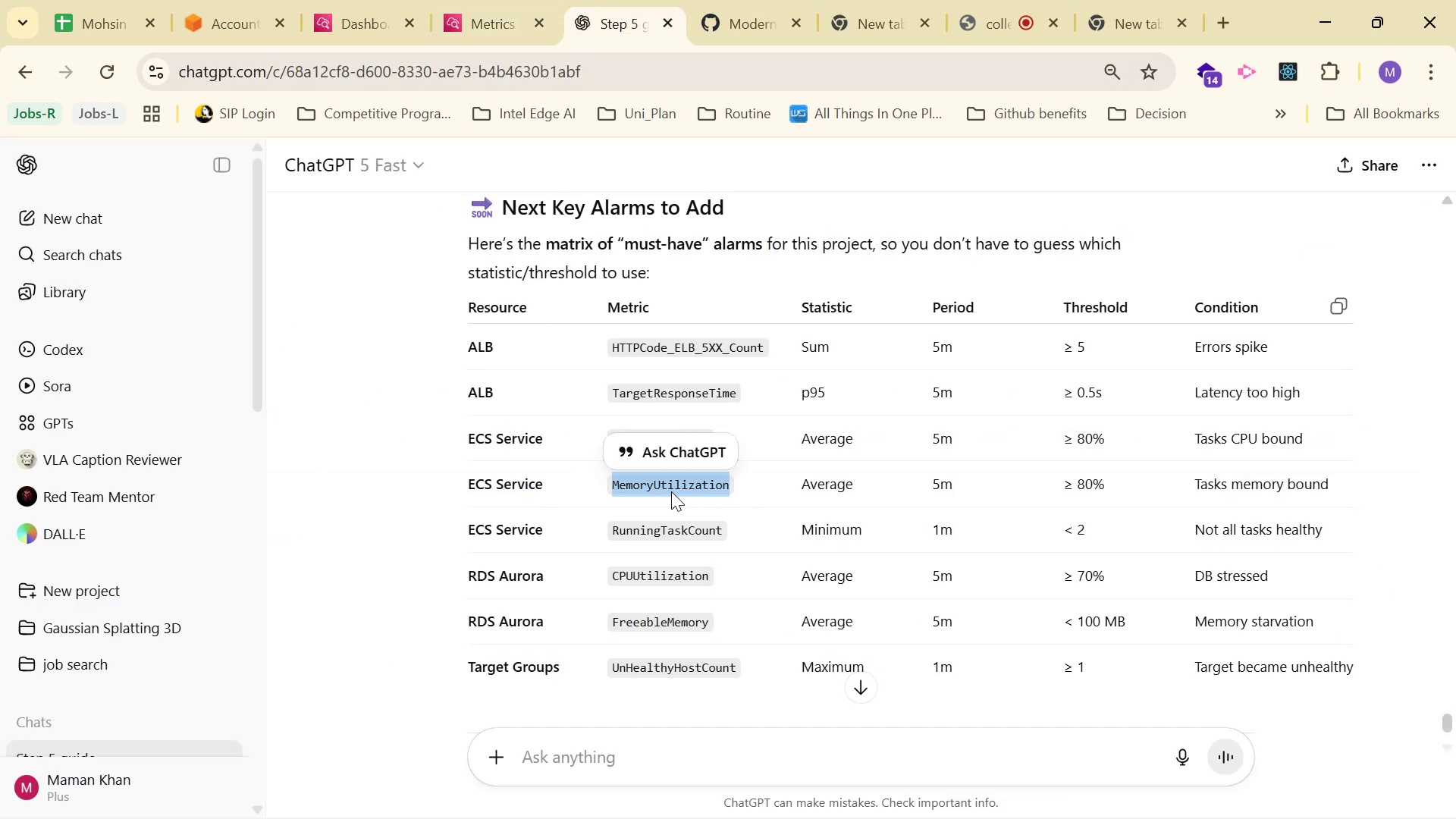 
key(Control+C)
 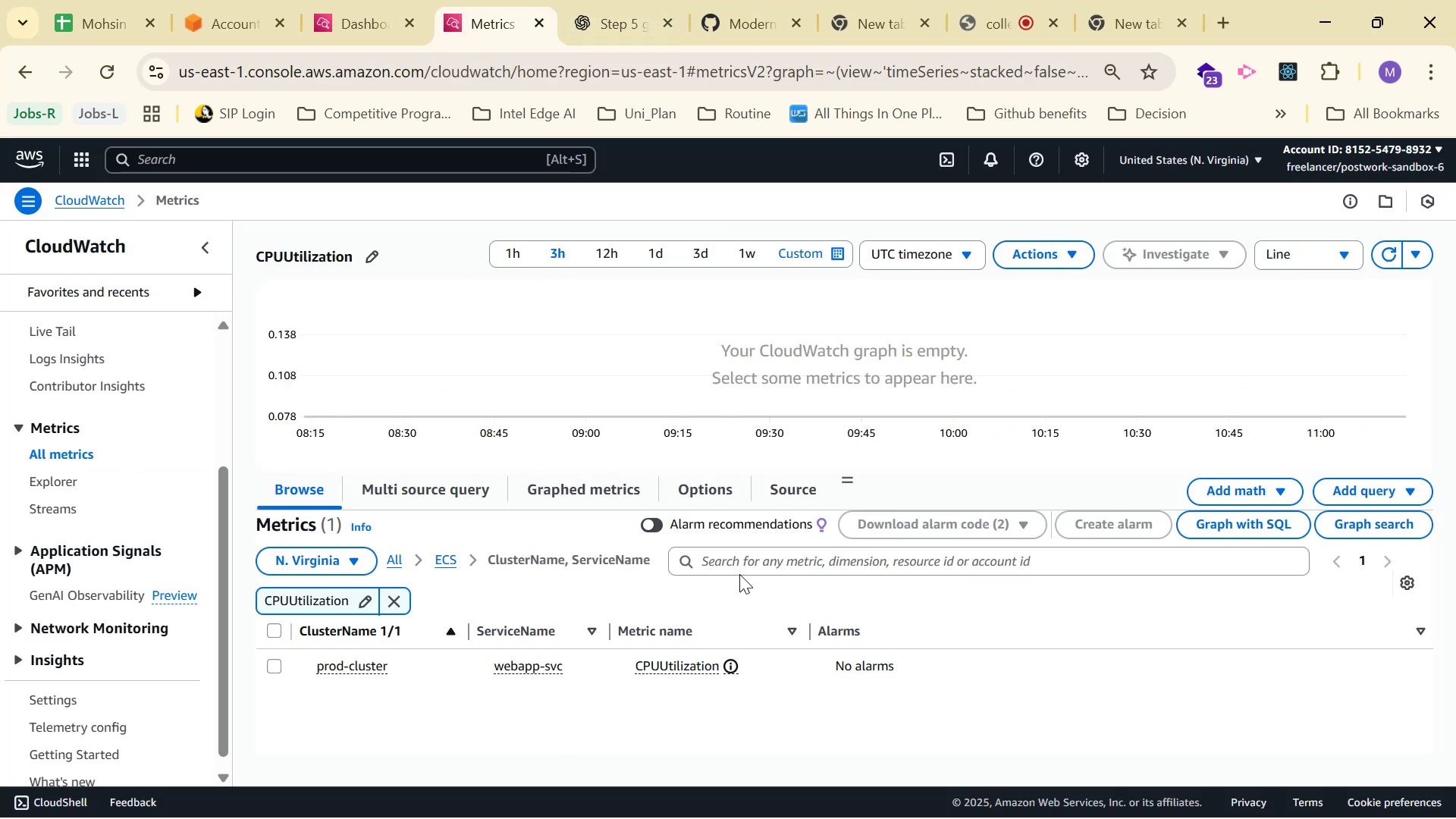 
left_click([746, 556])
 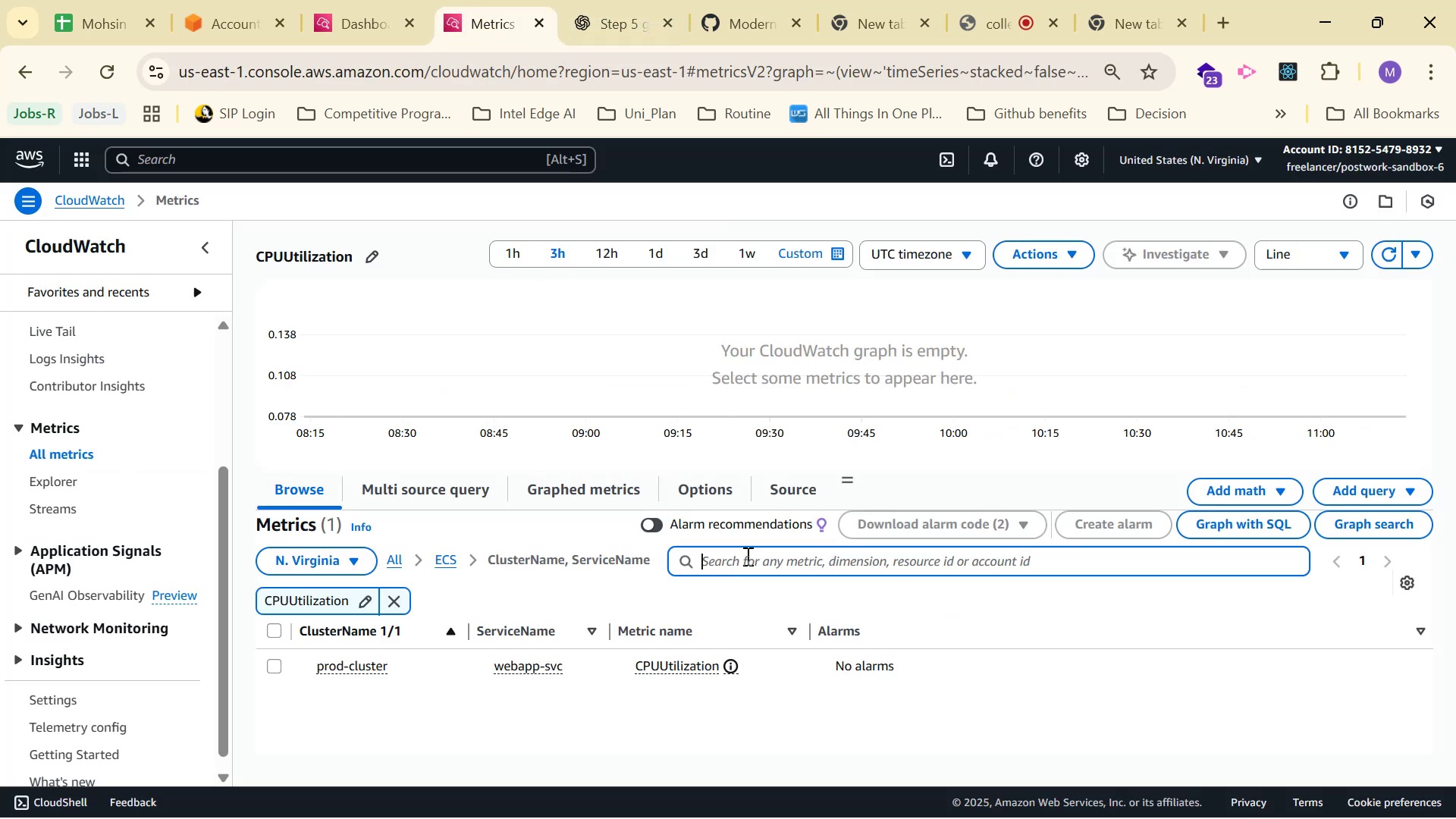 
key(Control+V)
 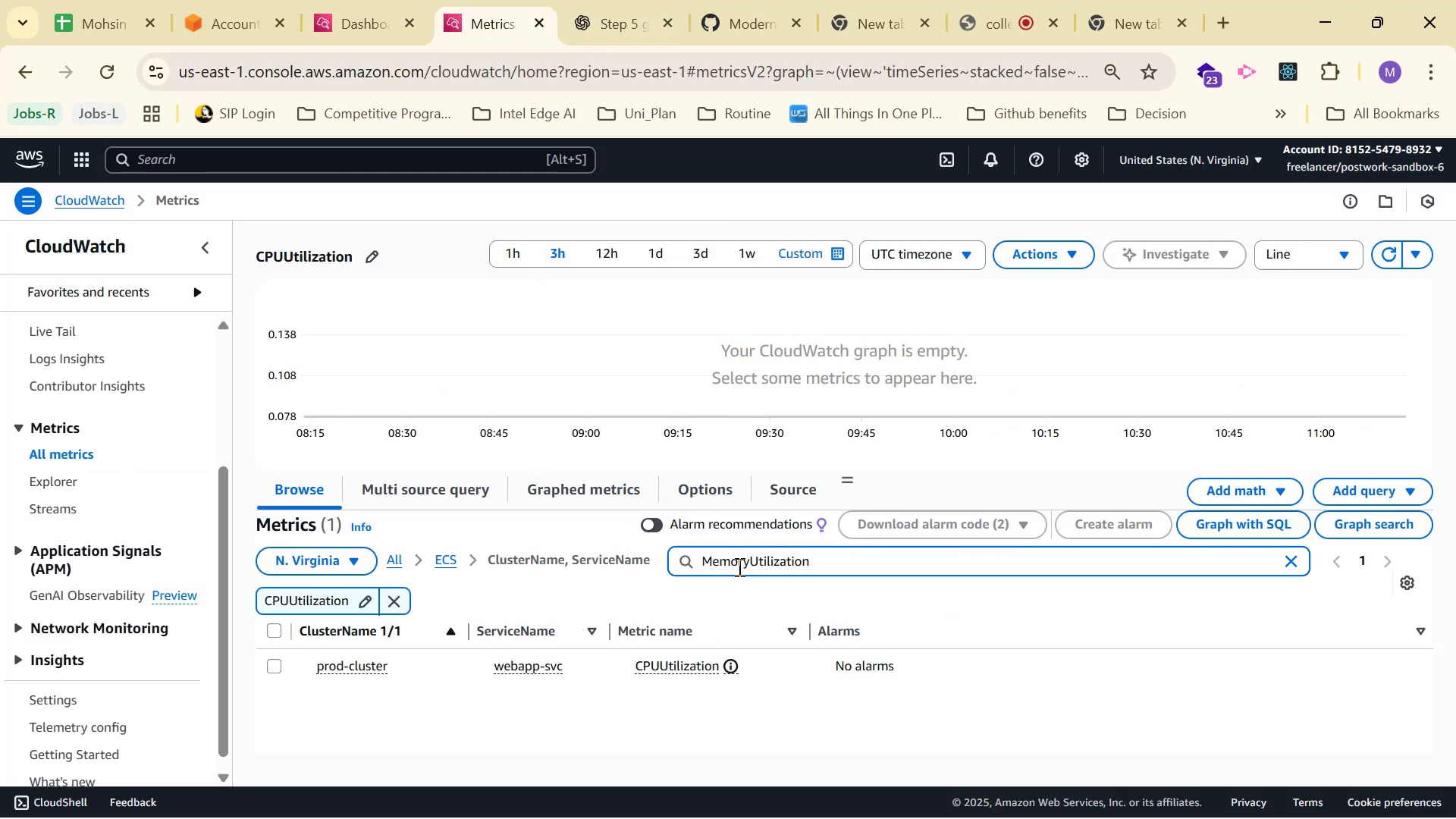 
key(Enter)
 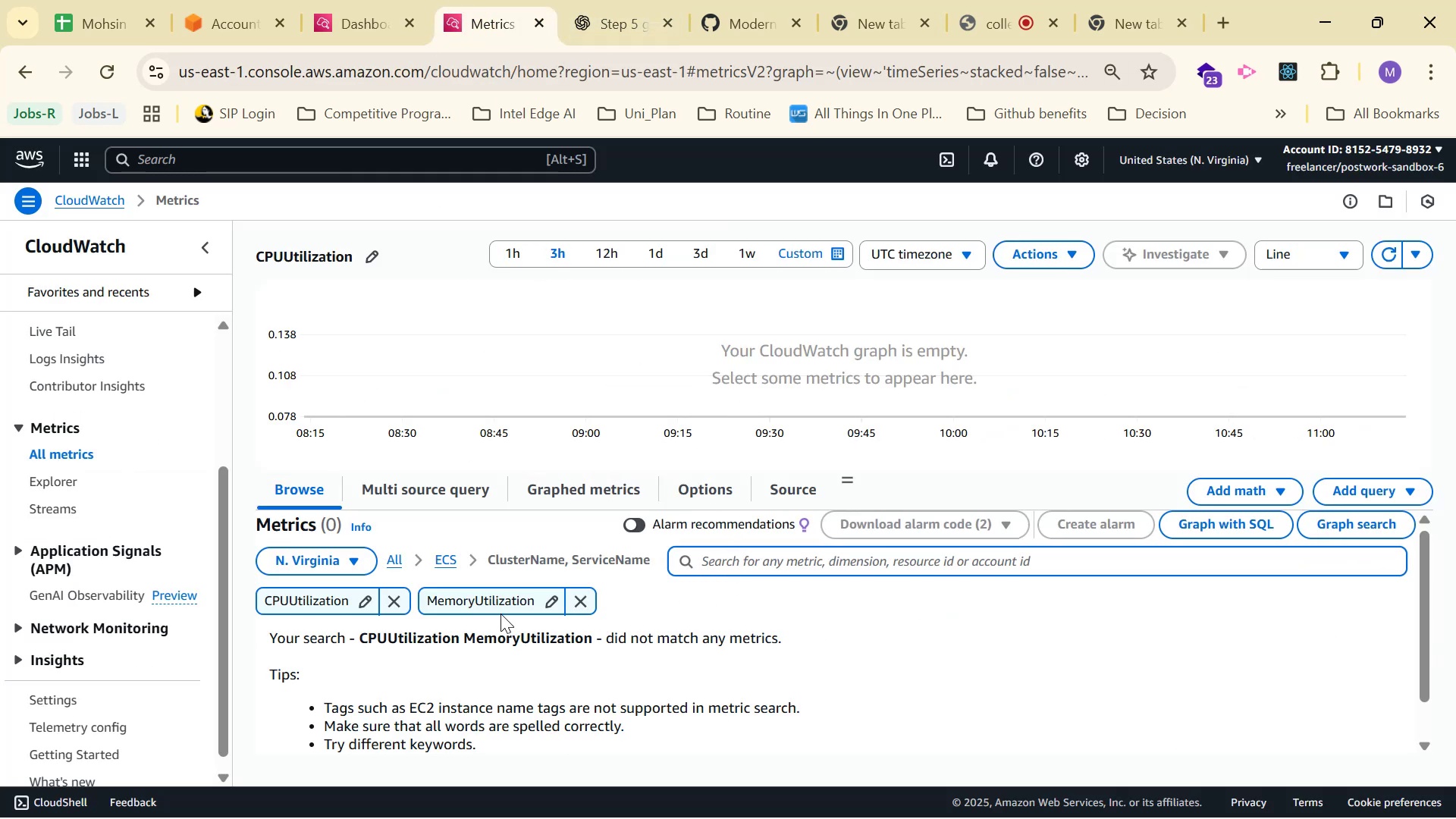 
left_click([398, 598])
 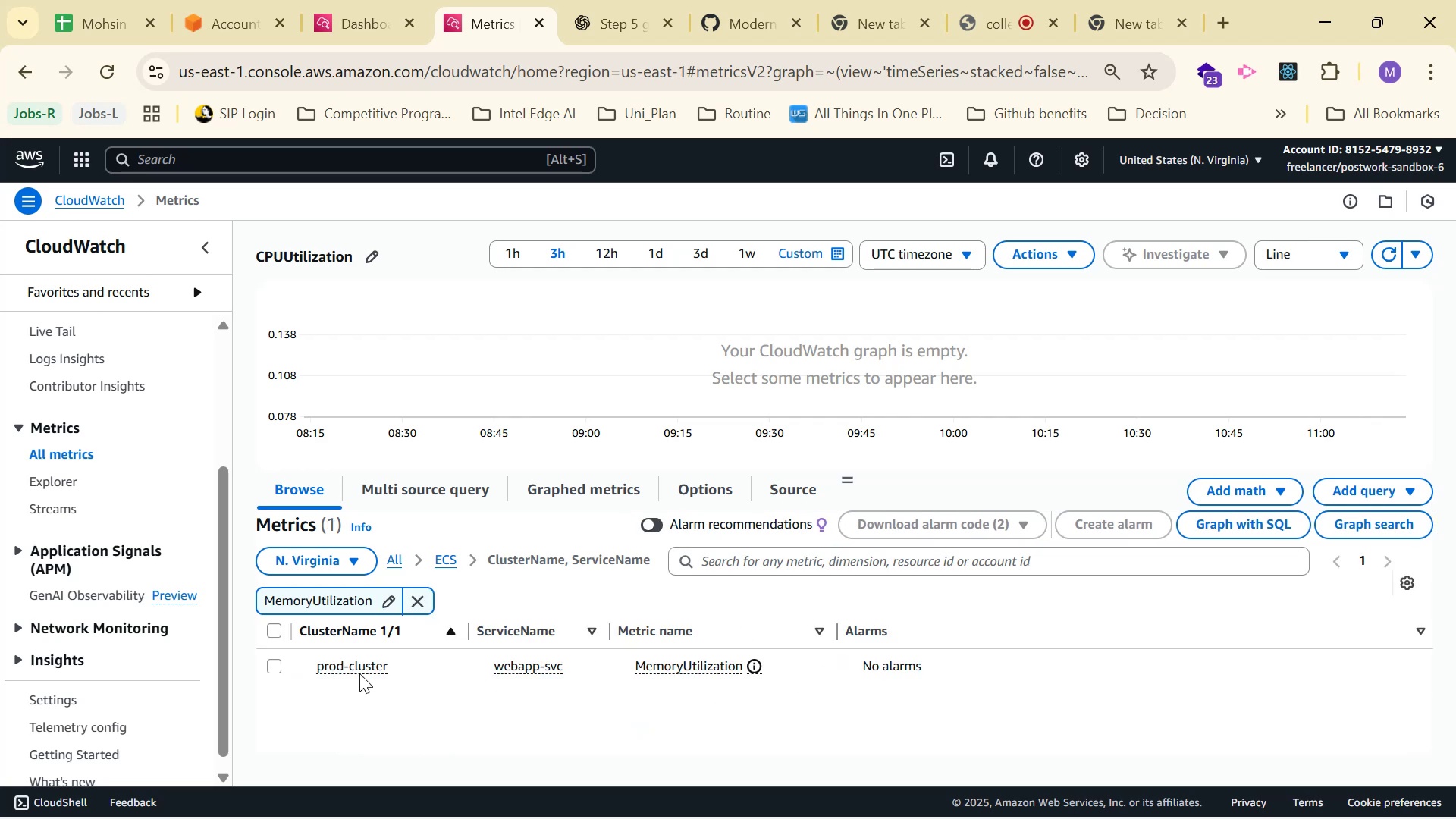 
left_click([262, 670])
 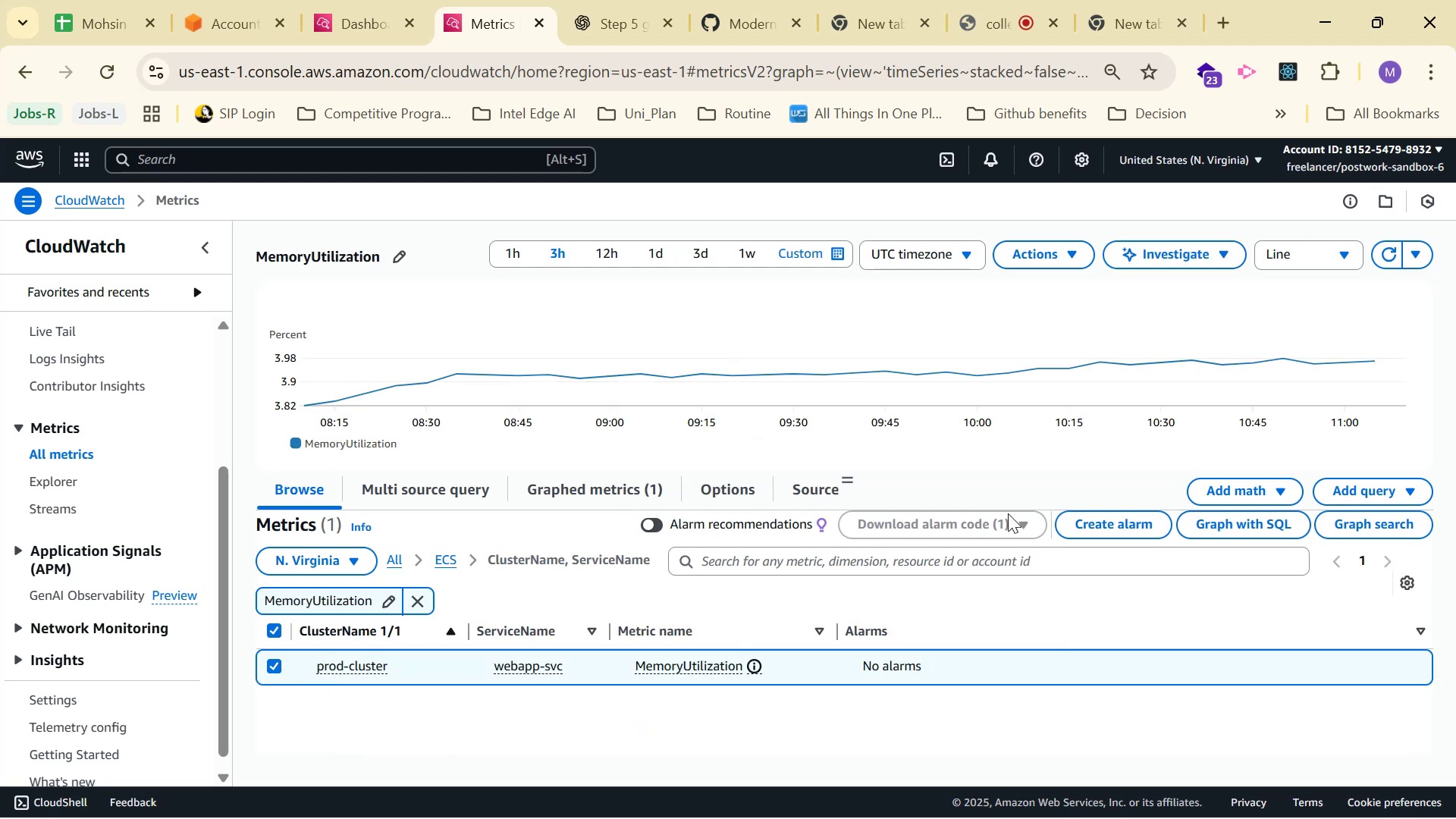 
left_click([1080, 522])
 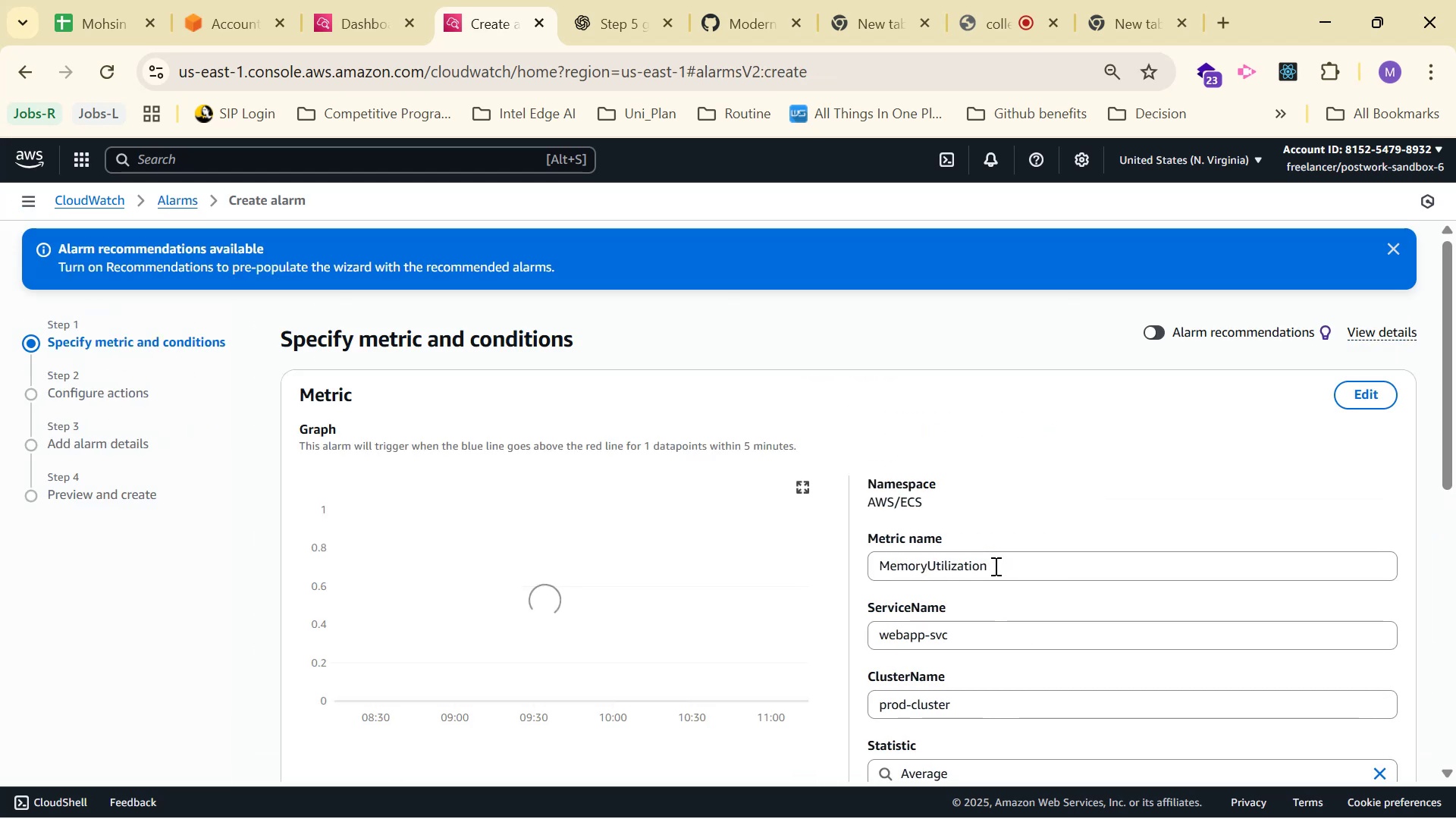 
scroll: coordinate [1015, 447], scroll_direction: down, amount: 5.0
 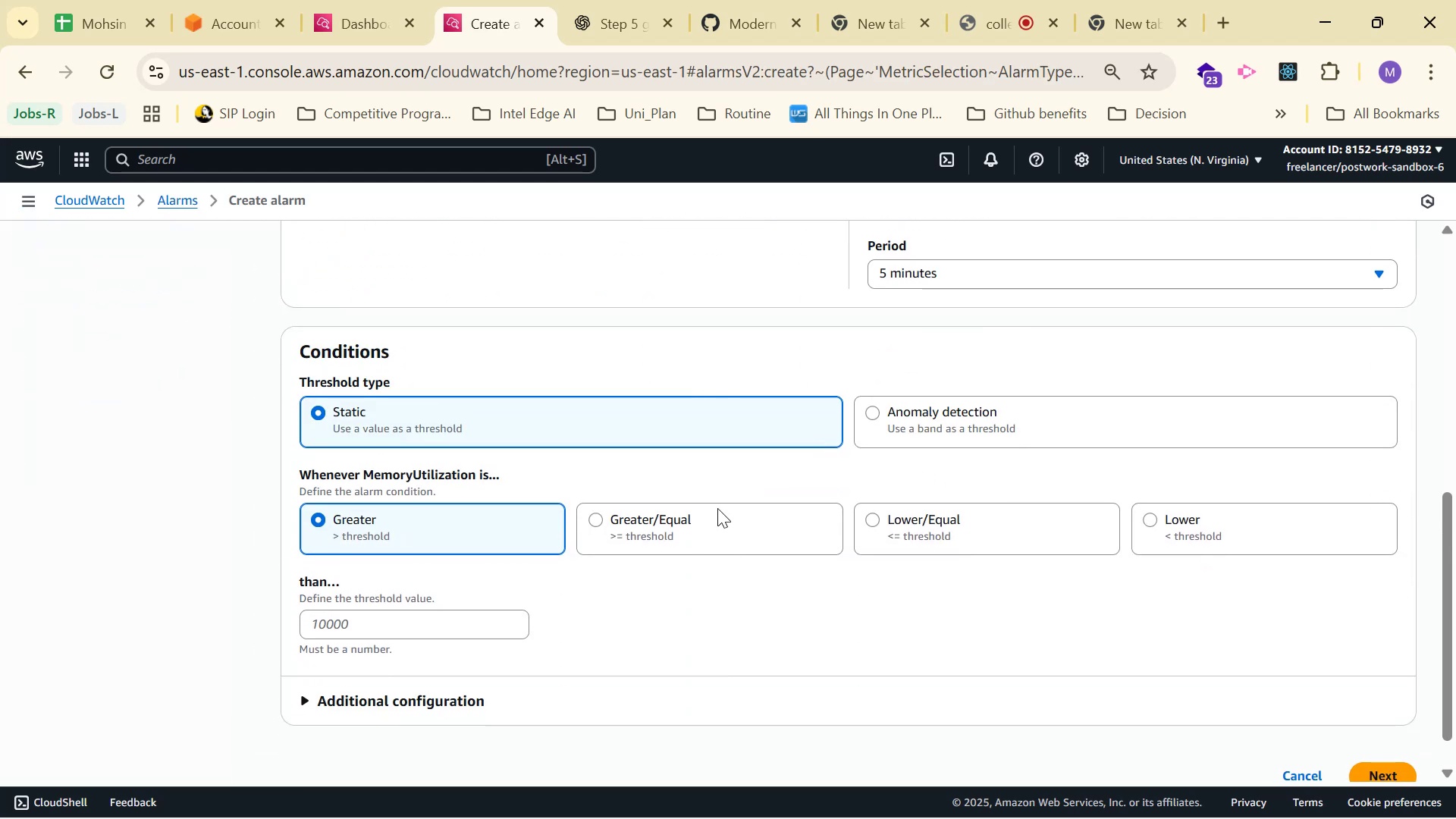 
left_click([625, 0])
 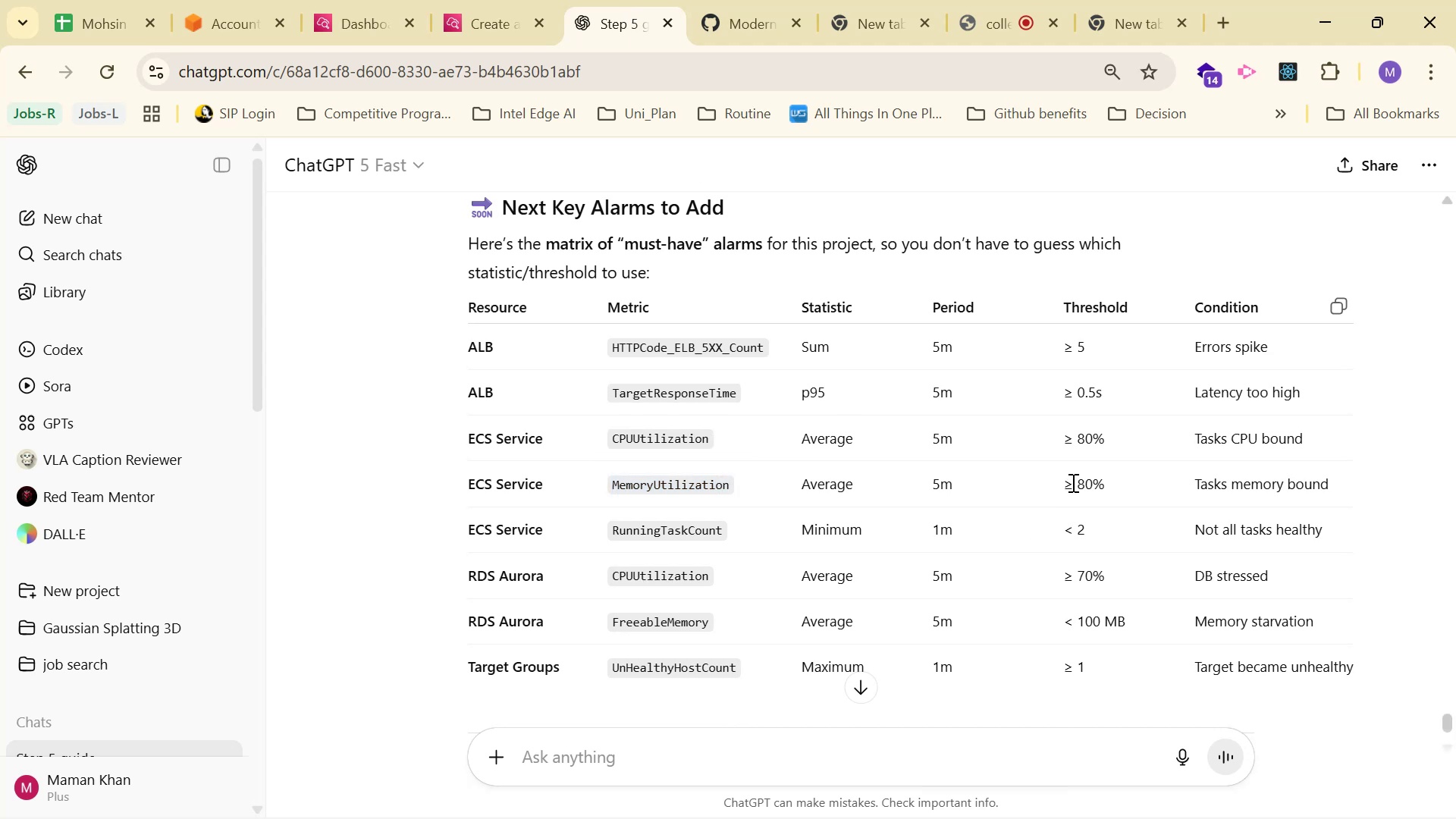 
left_click([441, 0])
 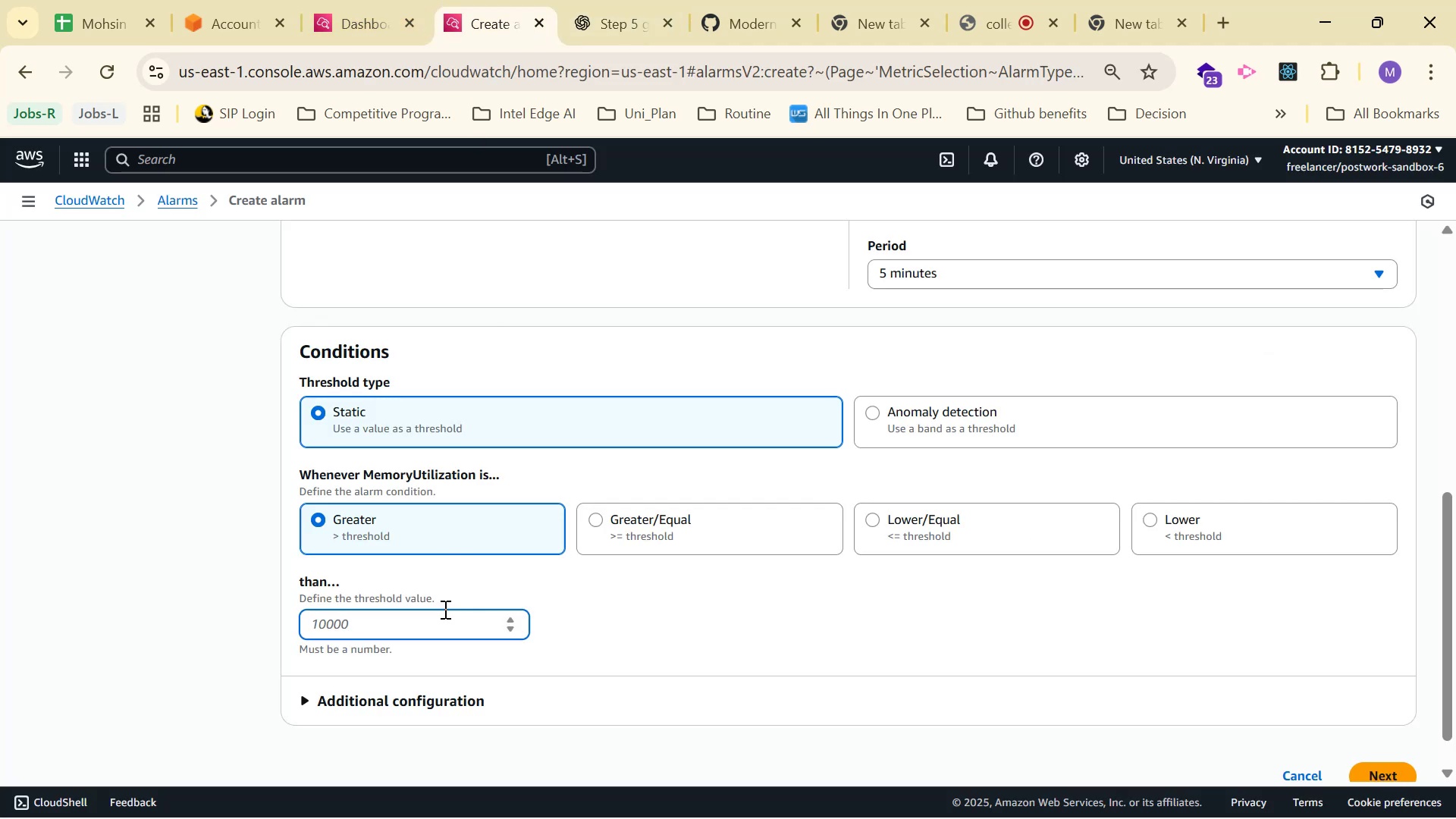 
type(80)
 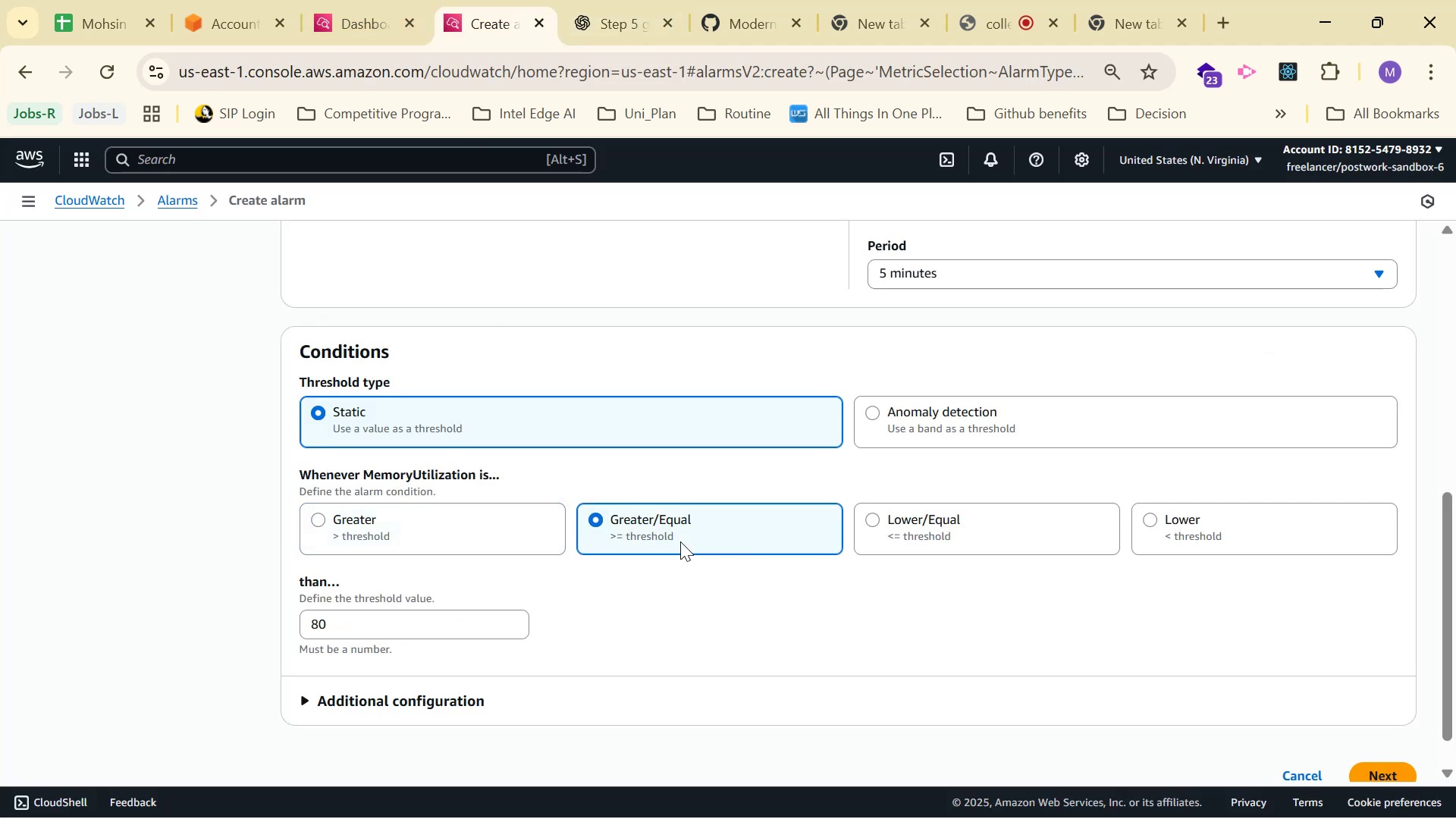 
scroll: coordinate [1023, 598], scroll_direction: down, amount: 1.0
 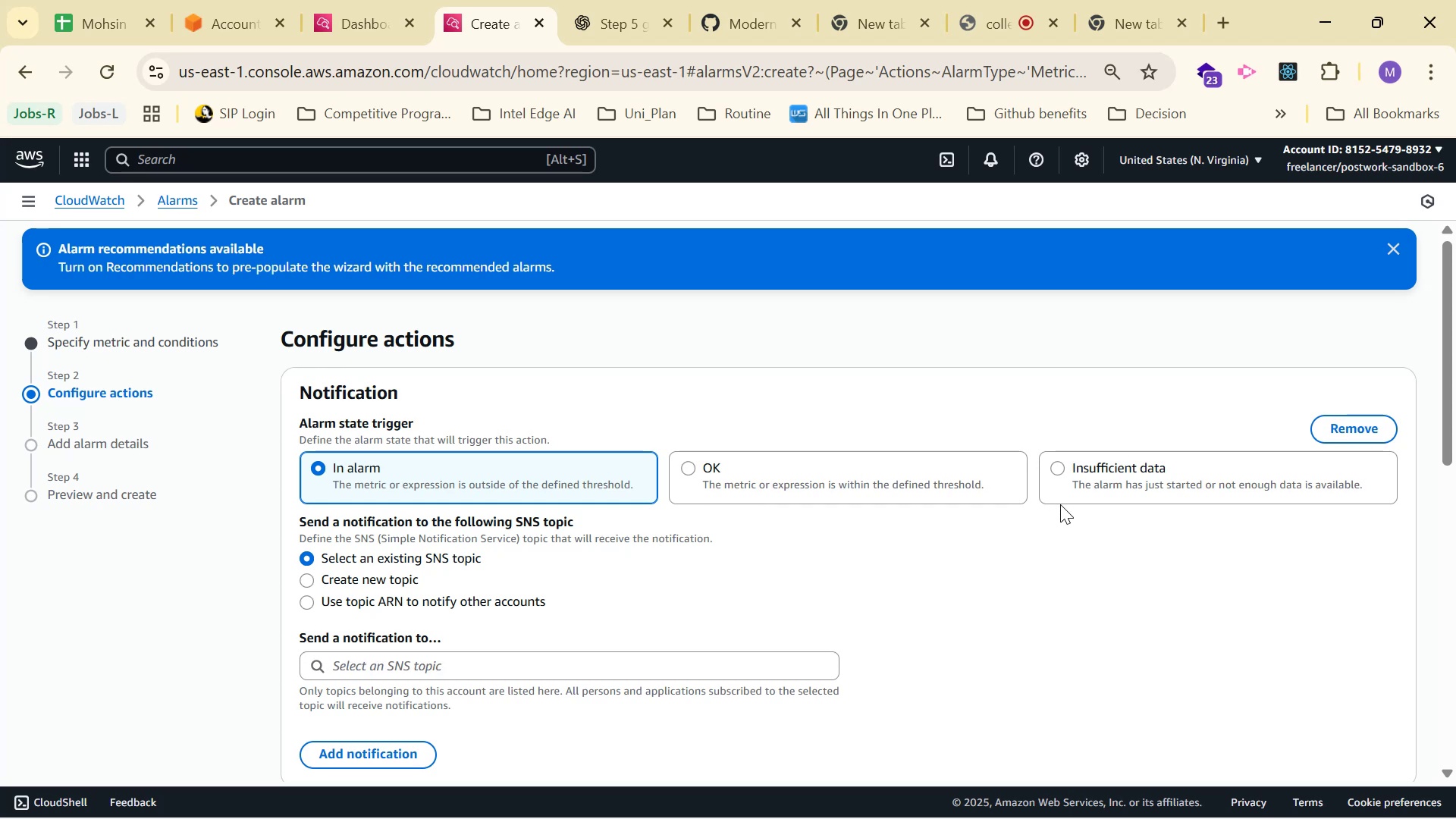 
double_click([487, 698])
 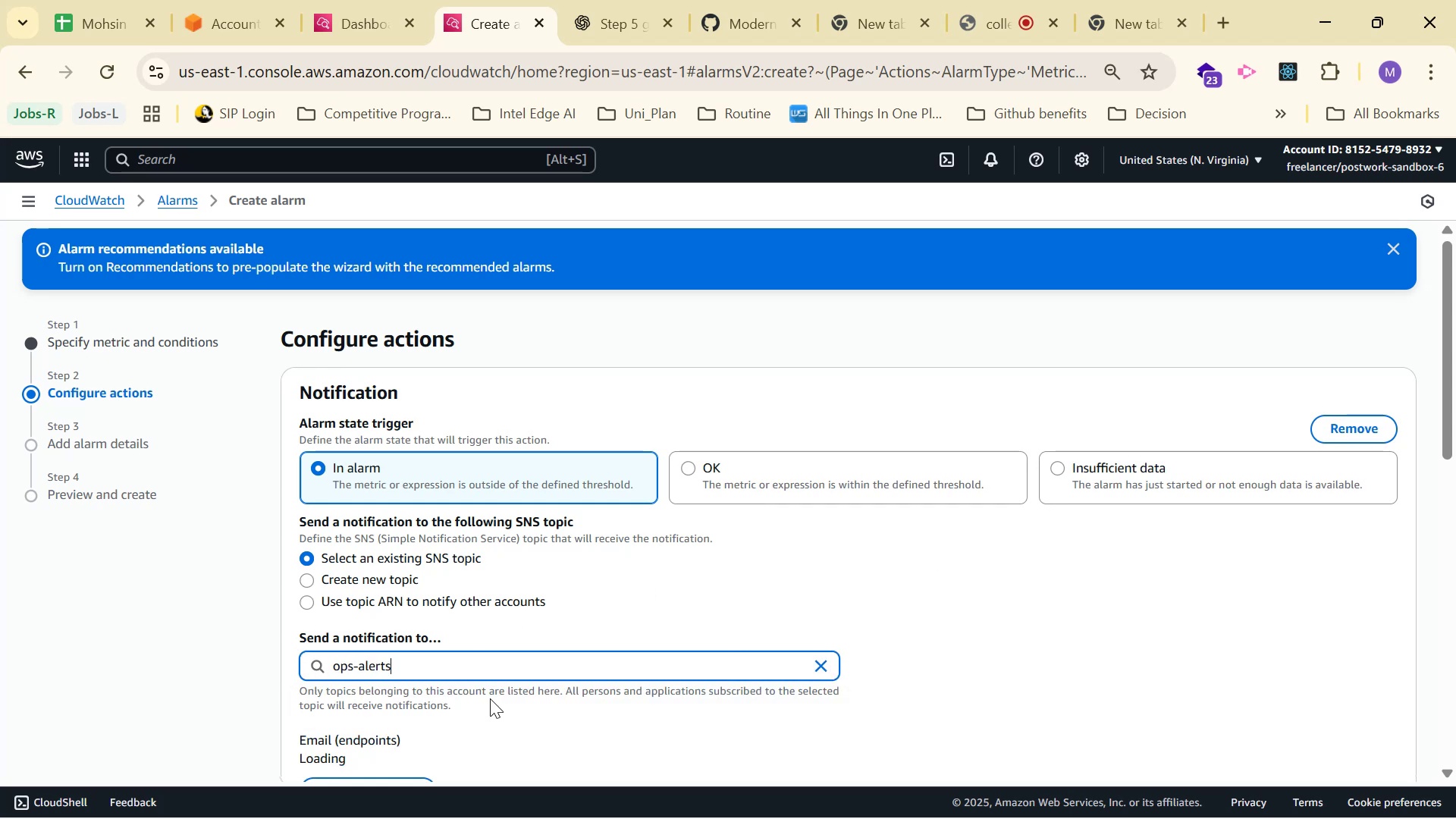 
scroll: coordinate [1037, 641], scroll_direction: down, amount: 7.0
 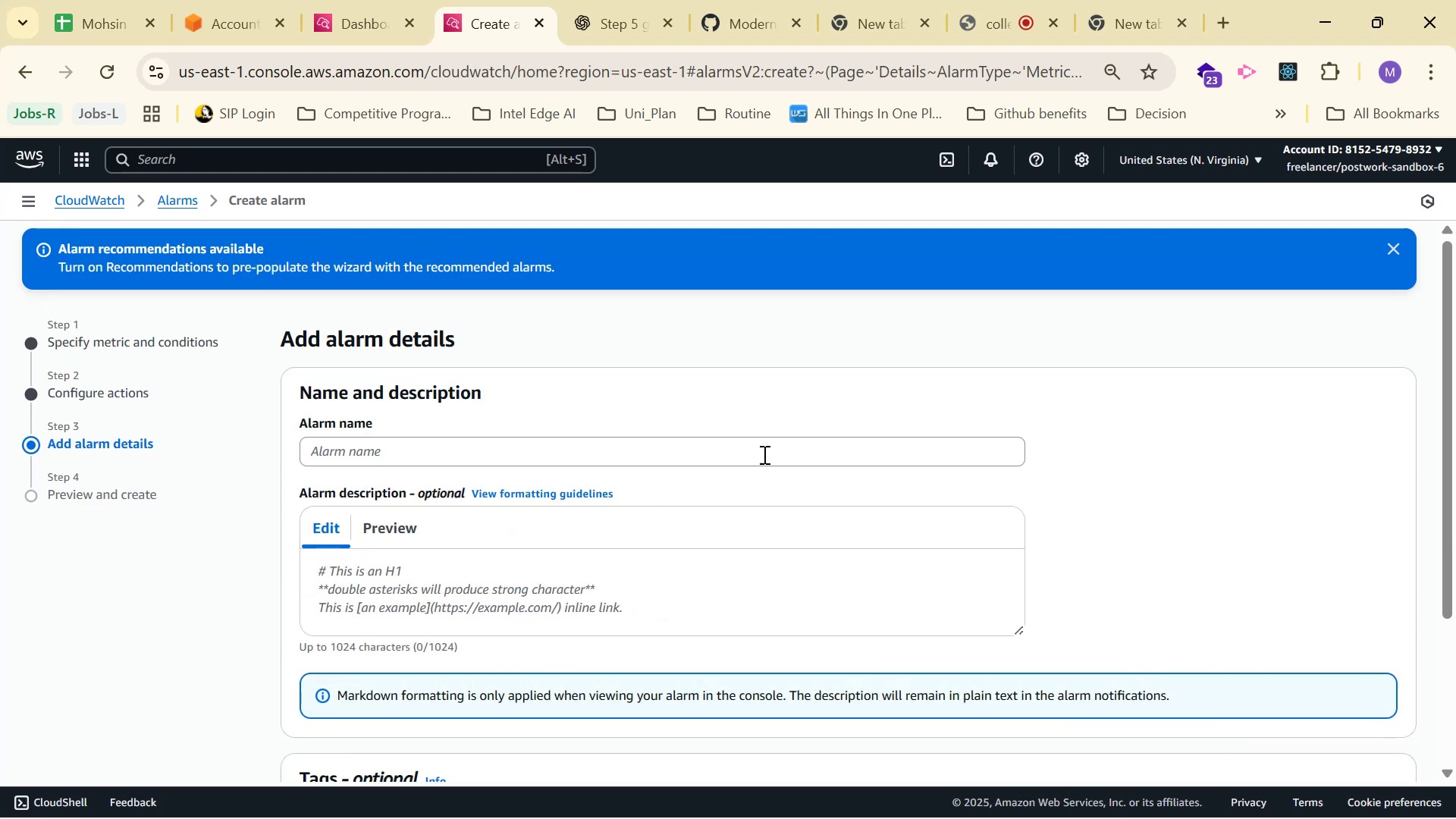 
left_click([766, 447])
 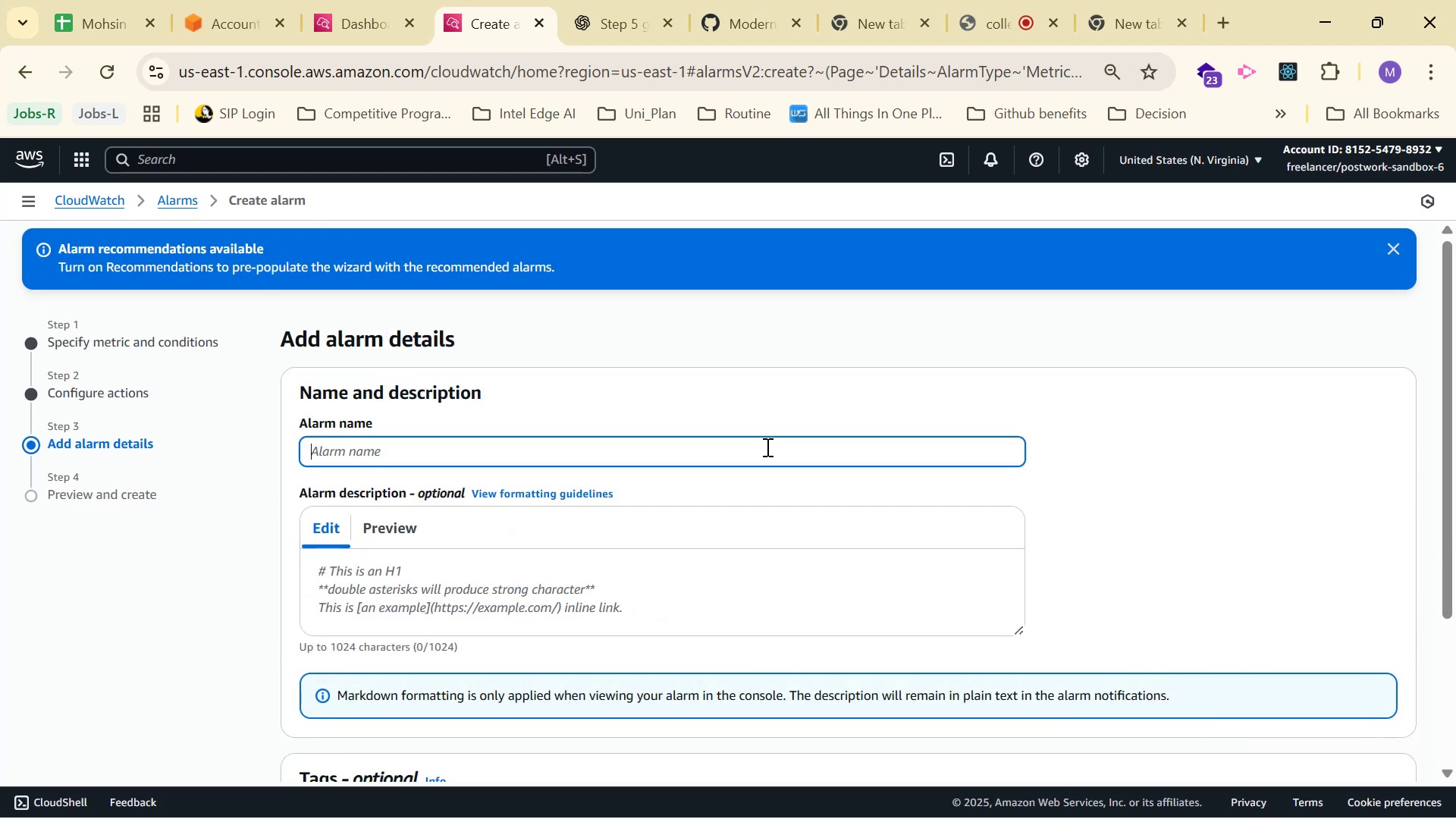 
key(Alt+Tab)
 